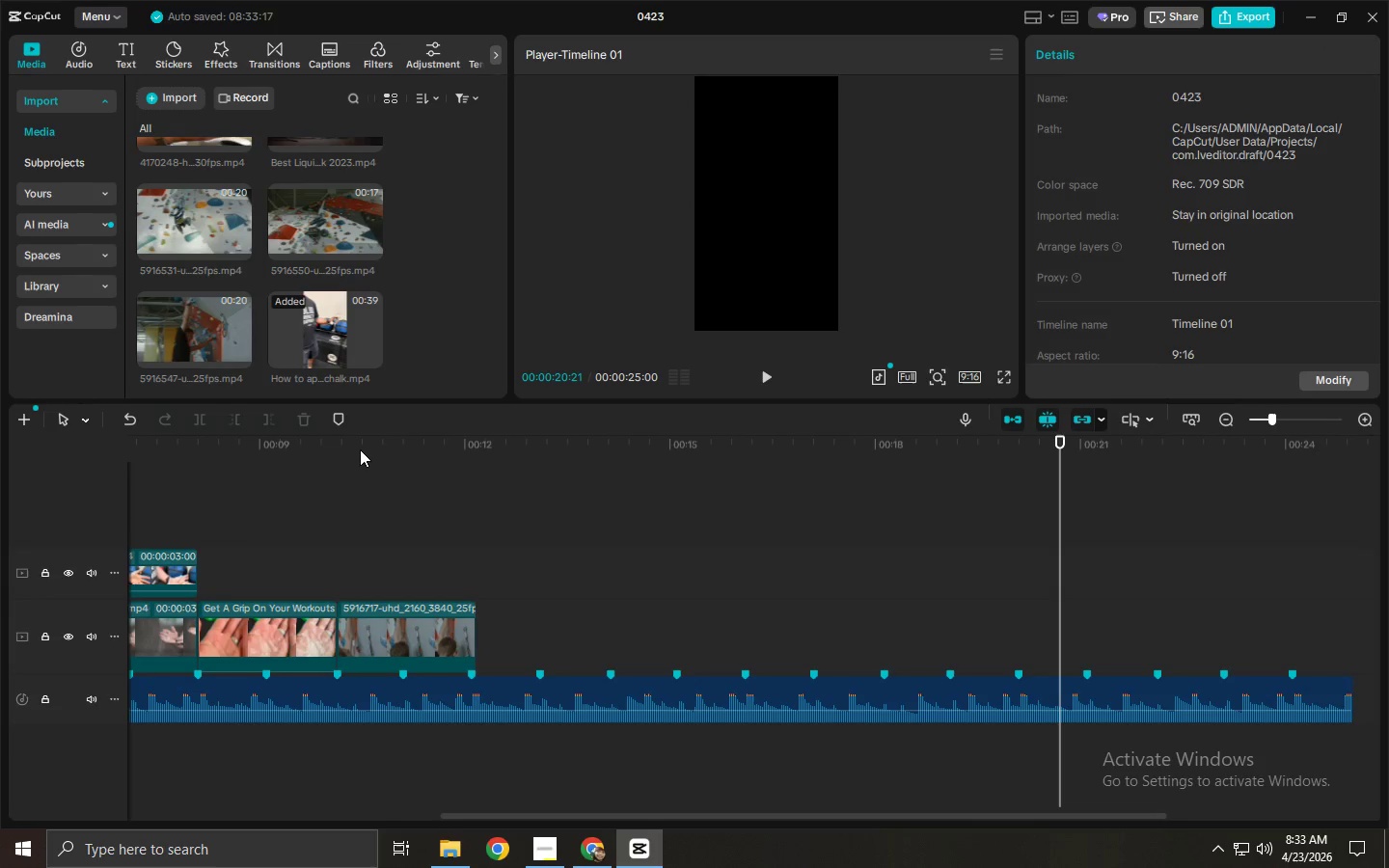 
key(Space)
 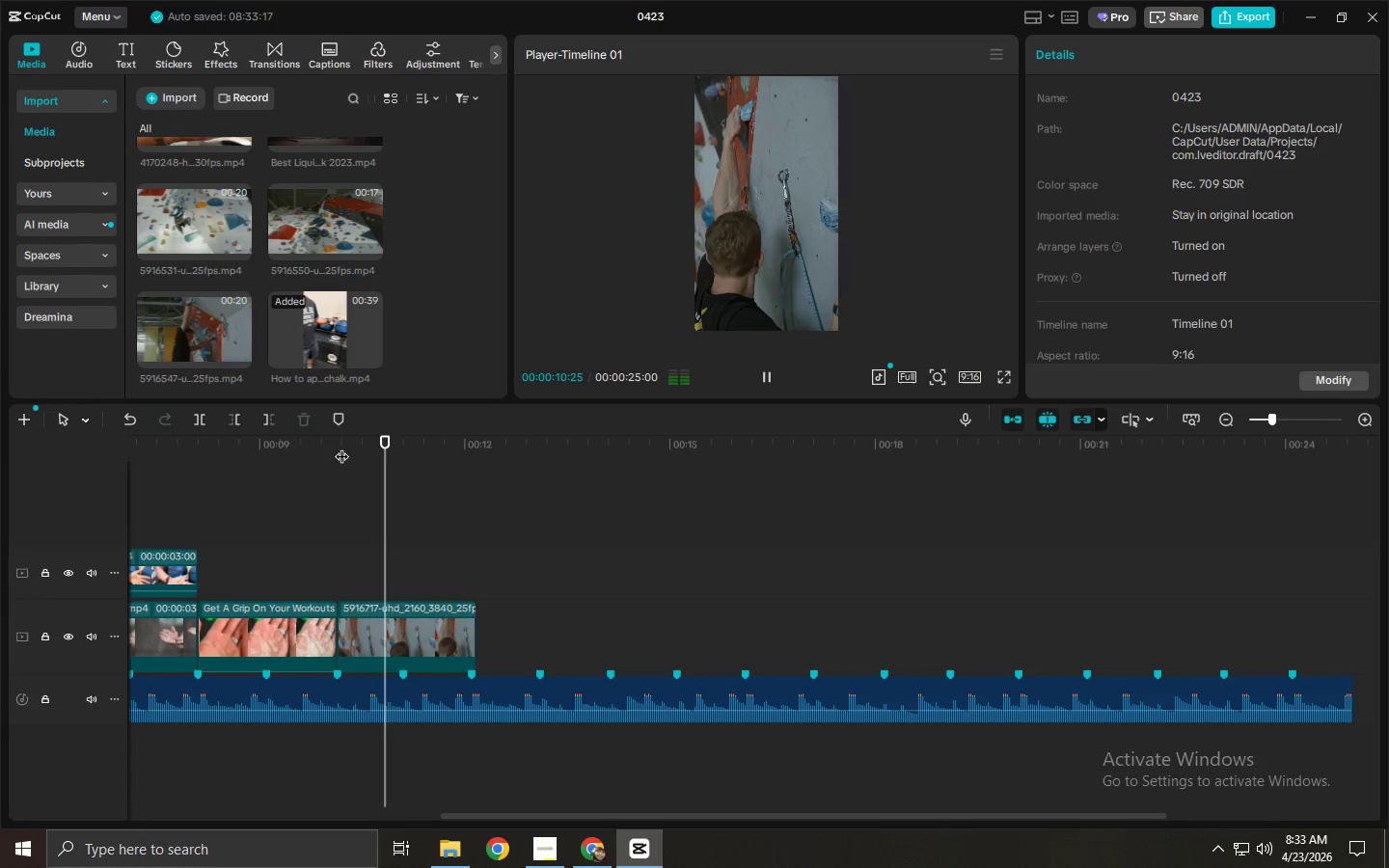 
key(Space)
 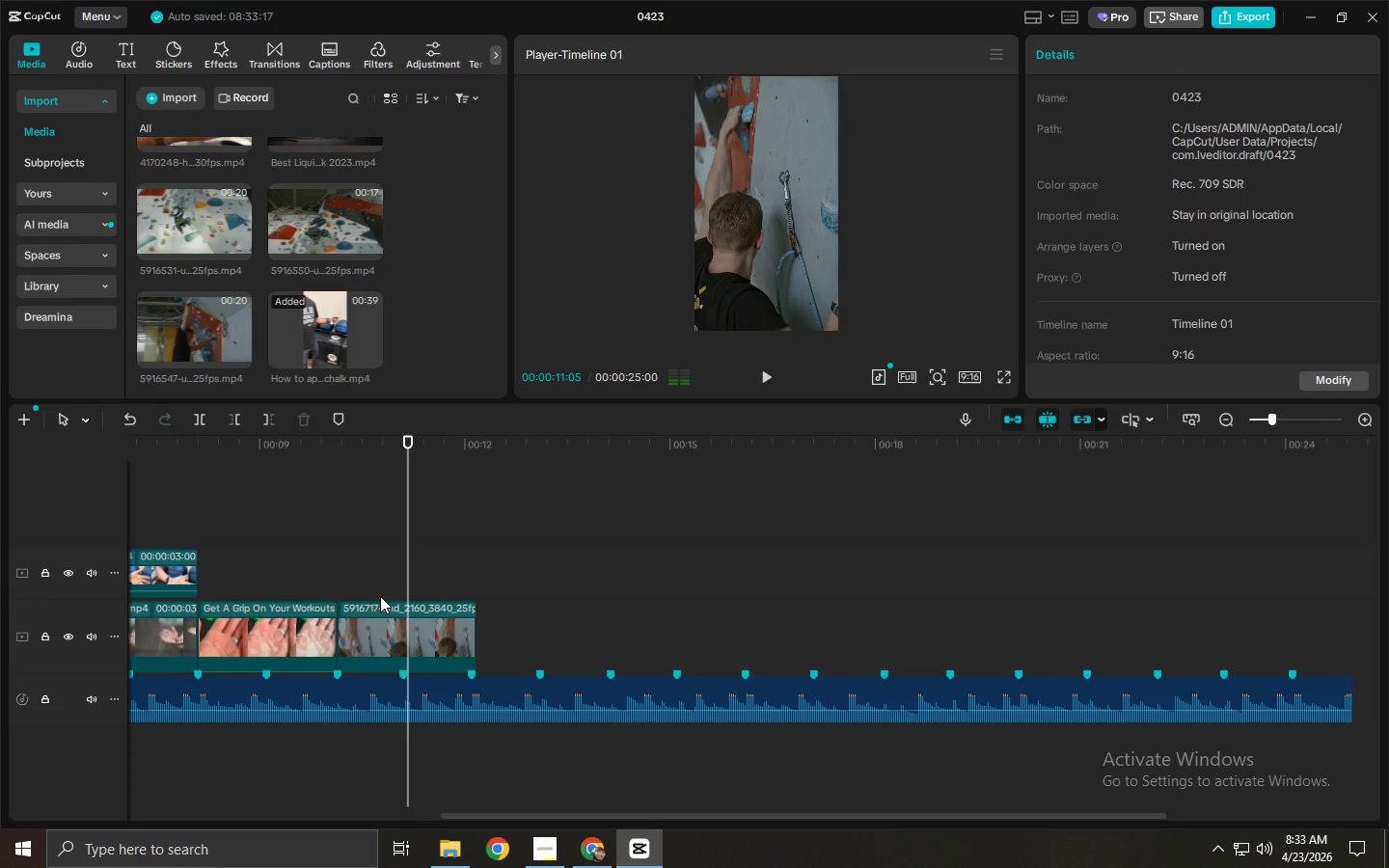 
left_click([381, 625])
 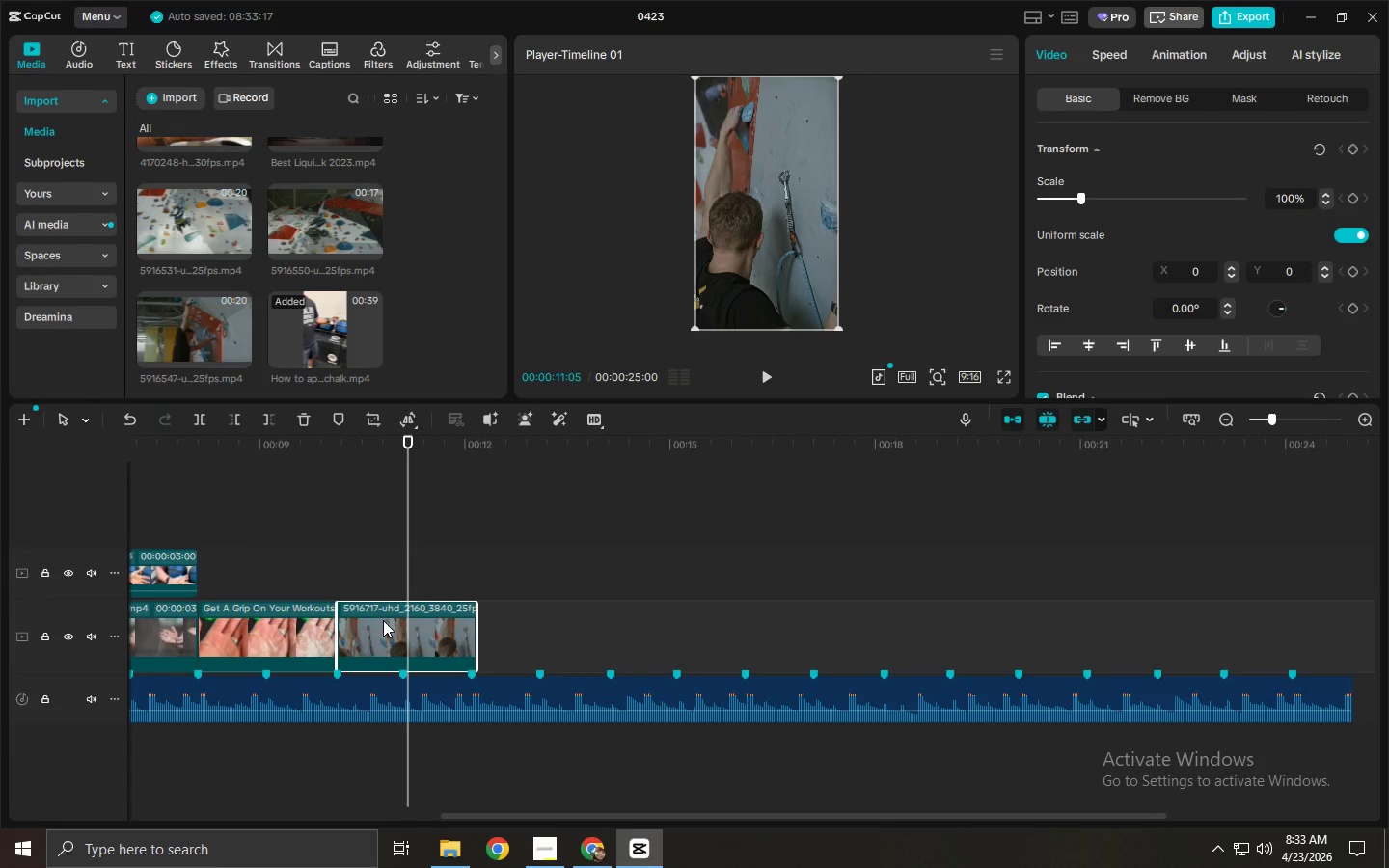 
key(Delete)
 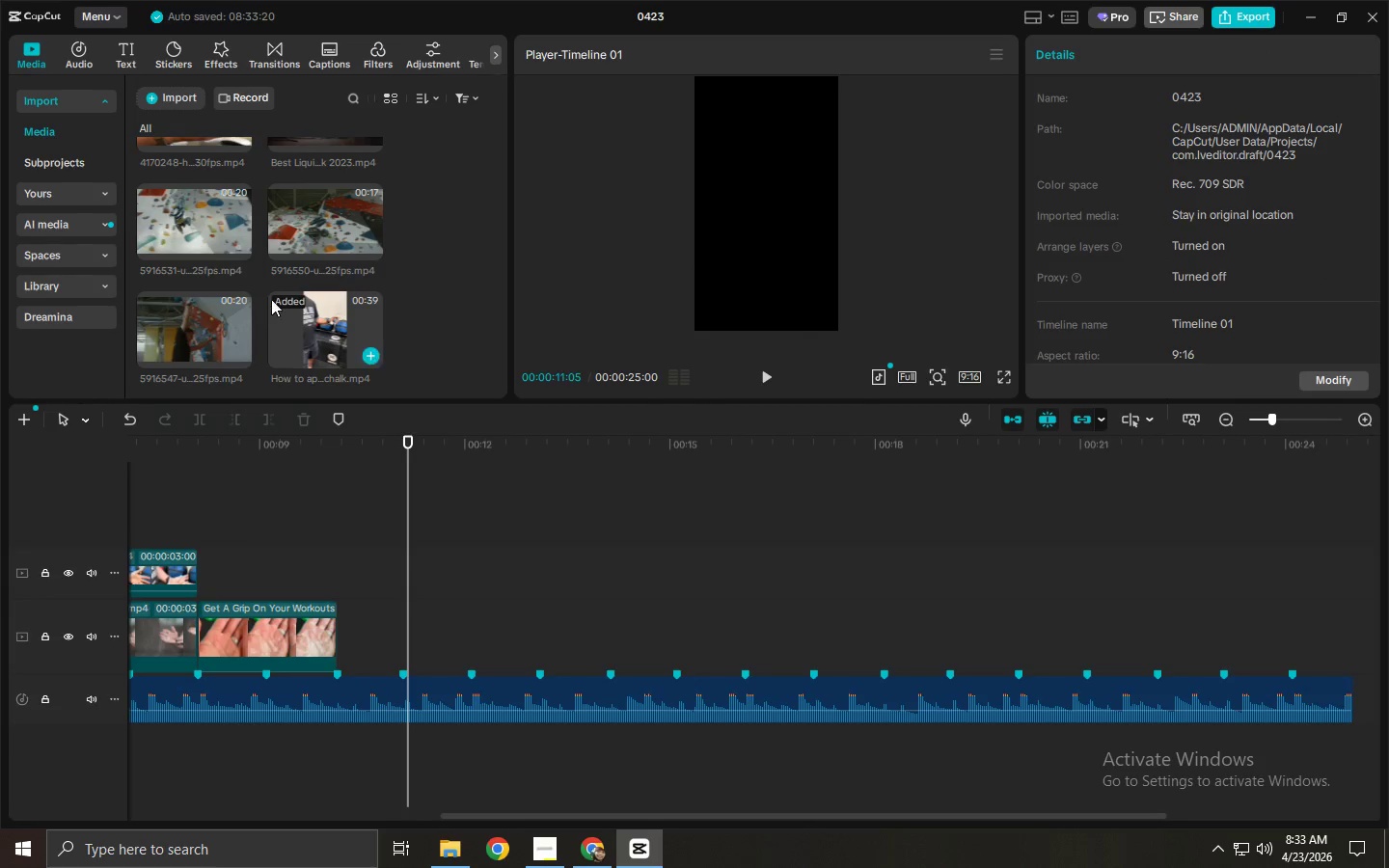 
left_click_drag(start_coordinate=[188, 195], to_coordinate=[341, 621])
 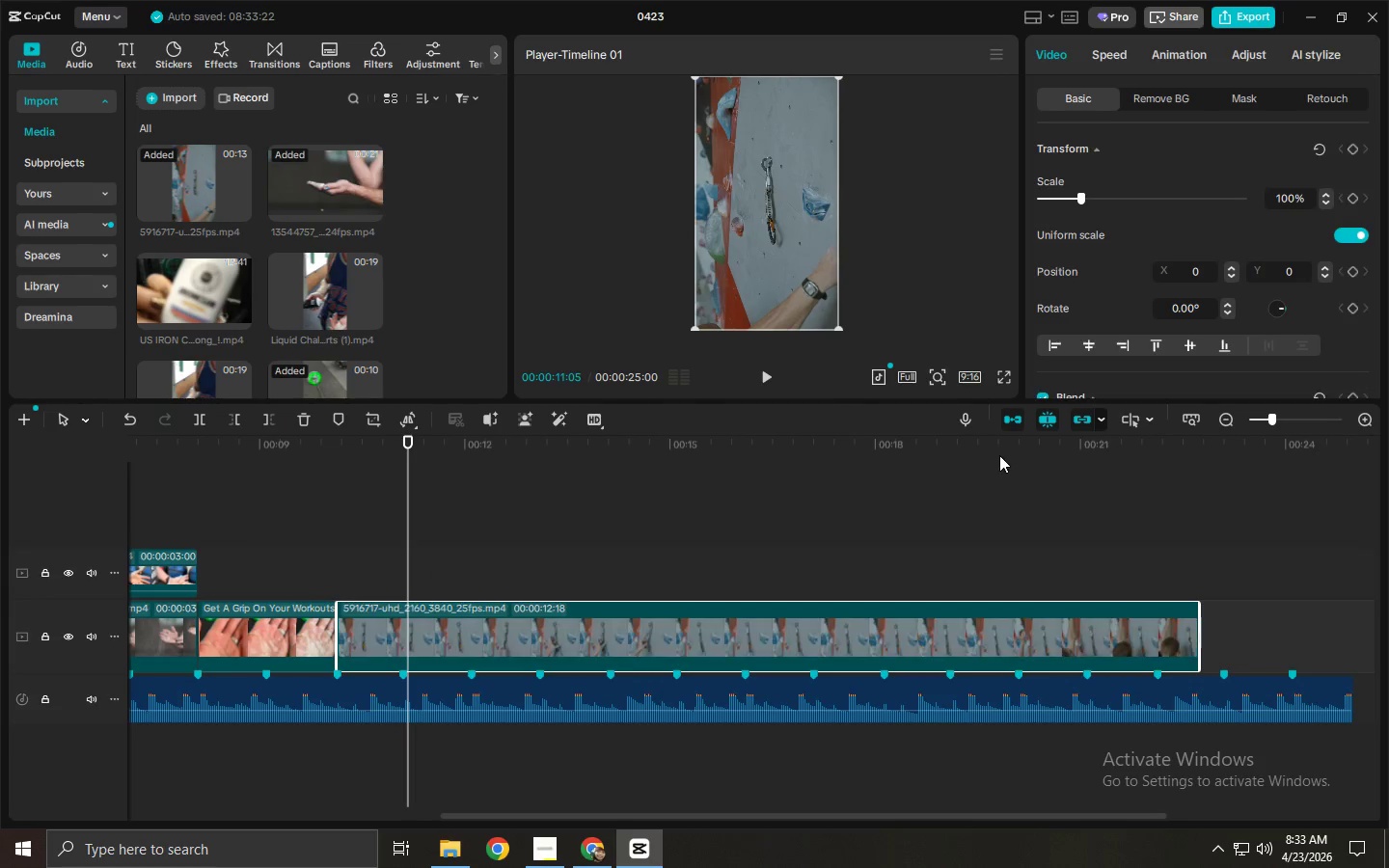 
scroll: coordinate [274, 259], scroll_direction: up, amount: 7.0
 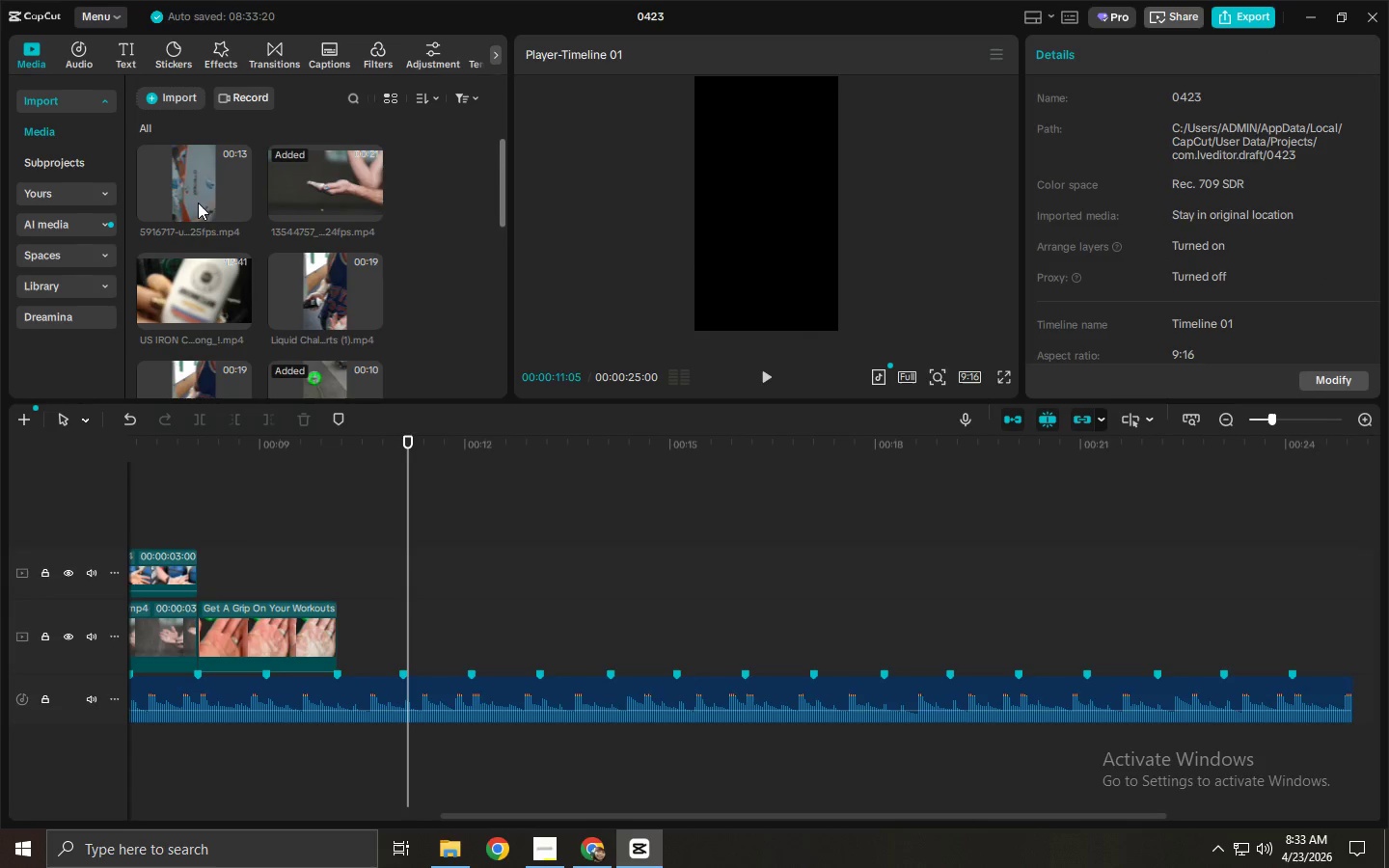 
left_click_drag(start_coordinate=[1011, 447], to_coordinate=[1040, 448])
 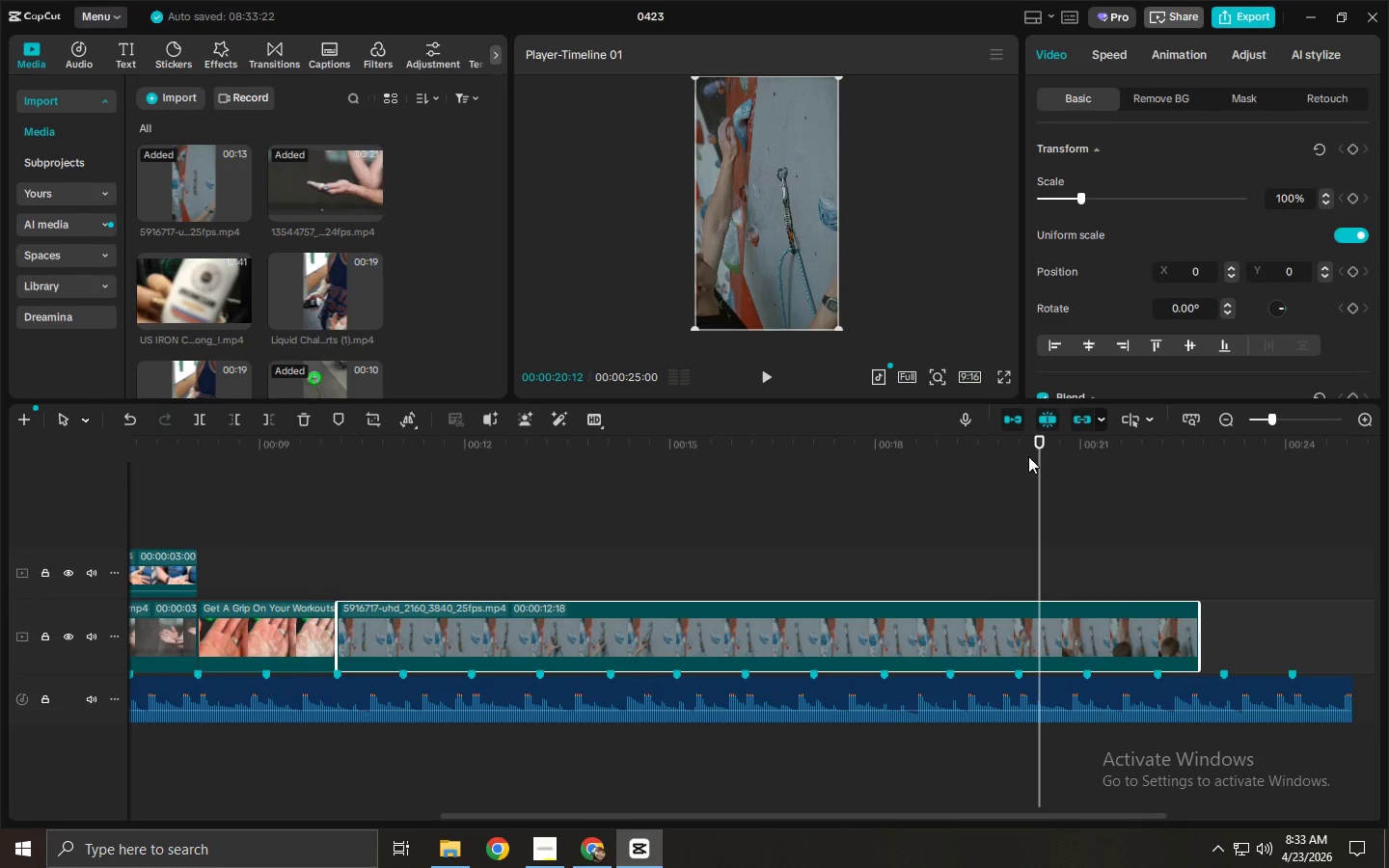 
key(Control+ControlLeft)
 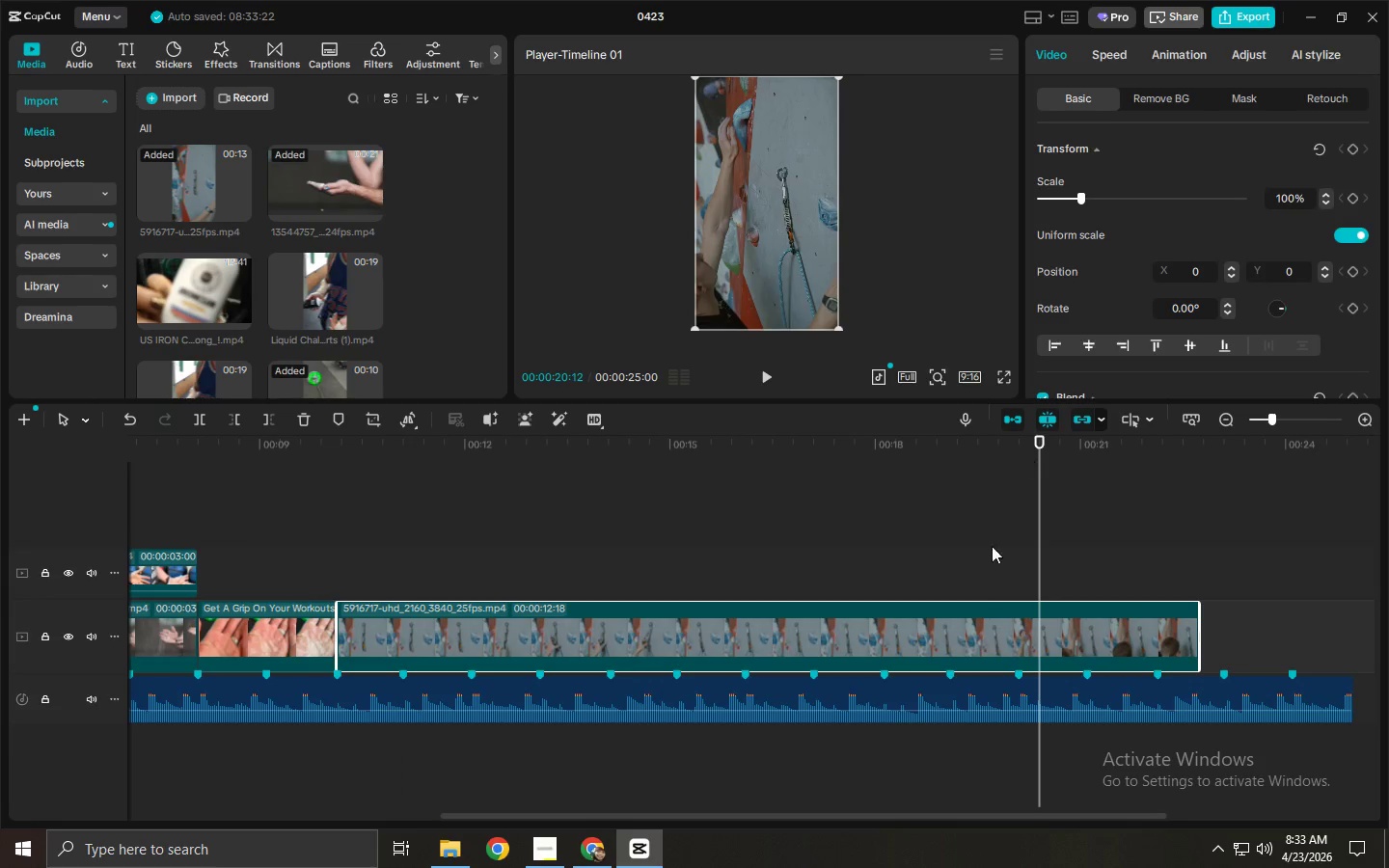 
key(Control+B)
 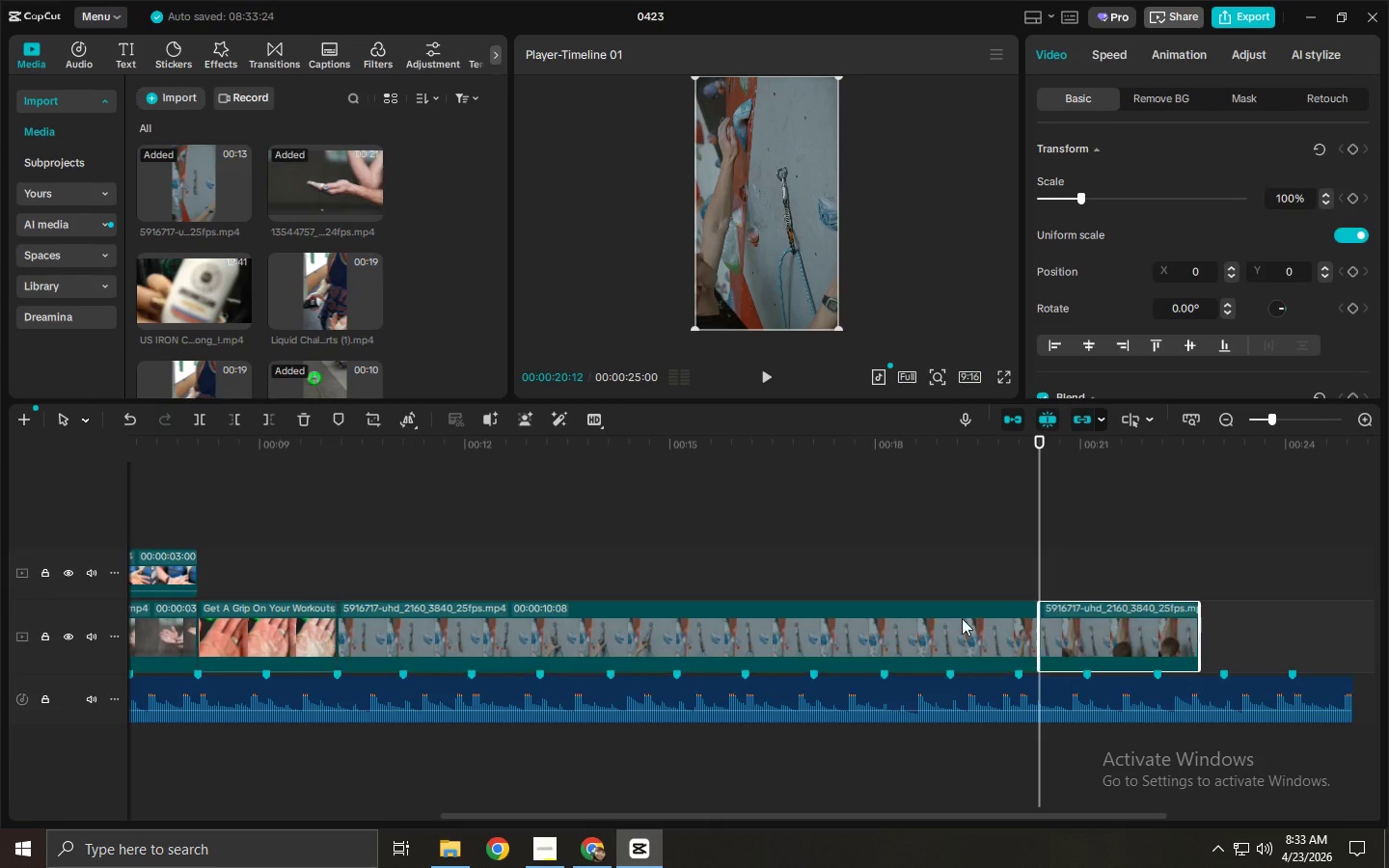 
left_click([944, 624])
 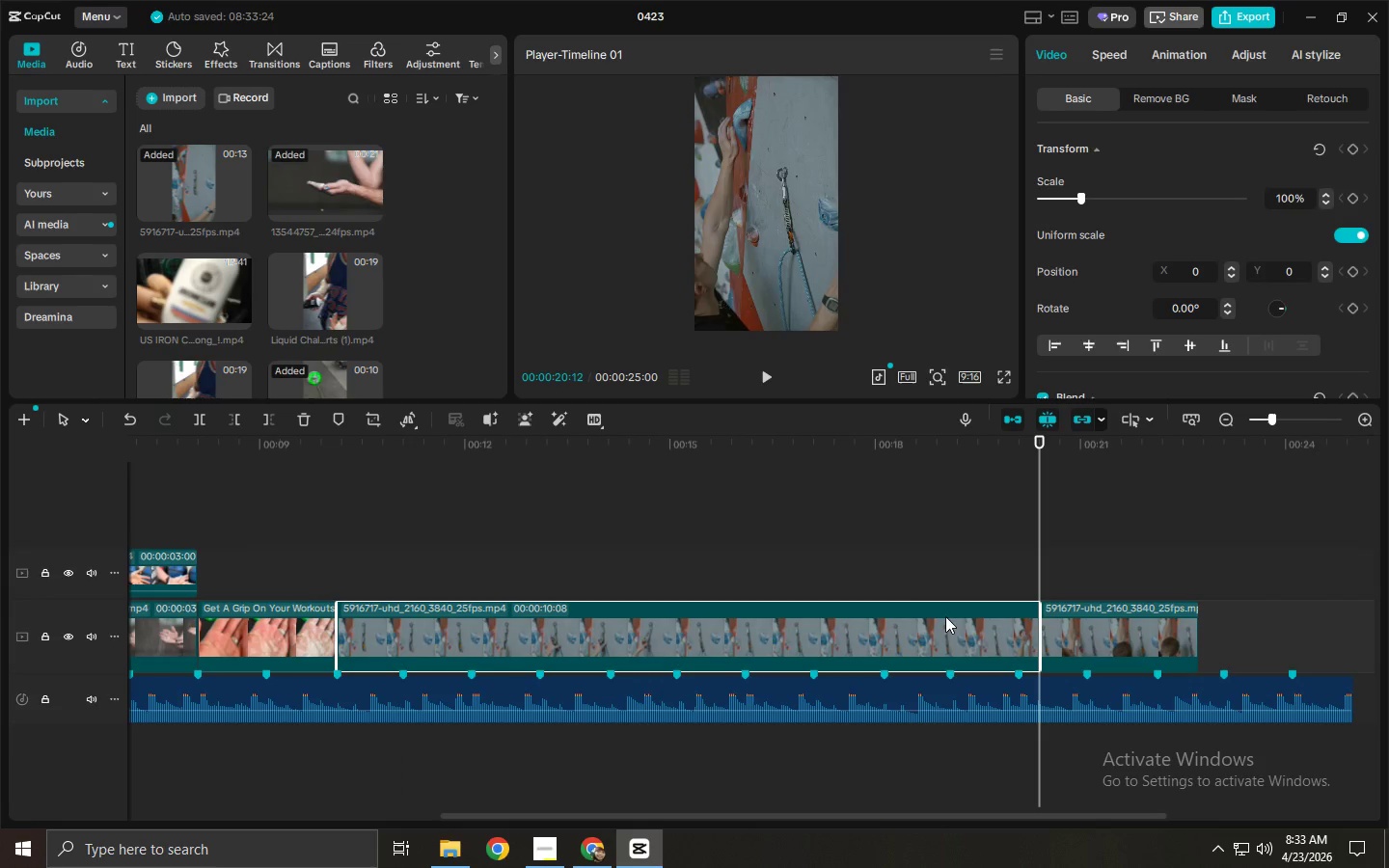 
key(Delete)
 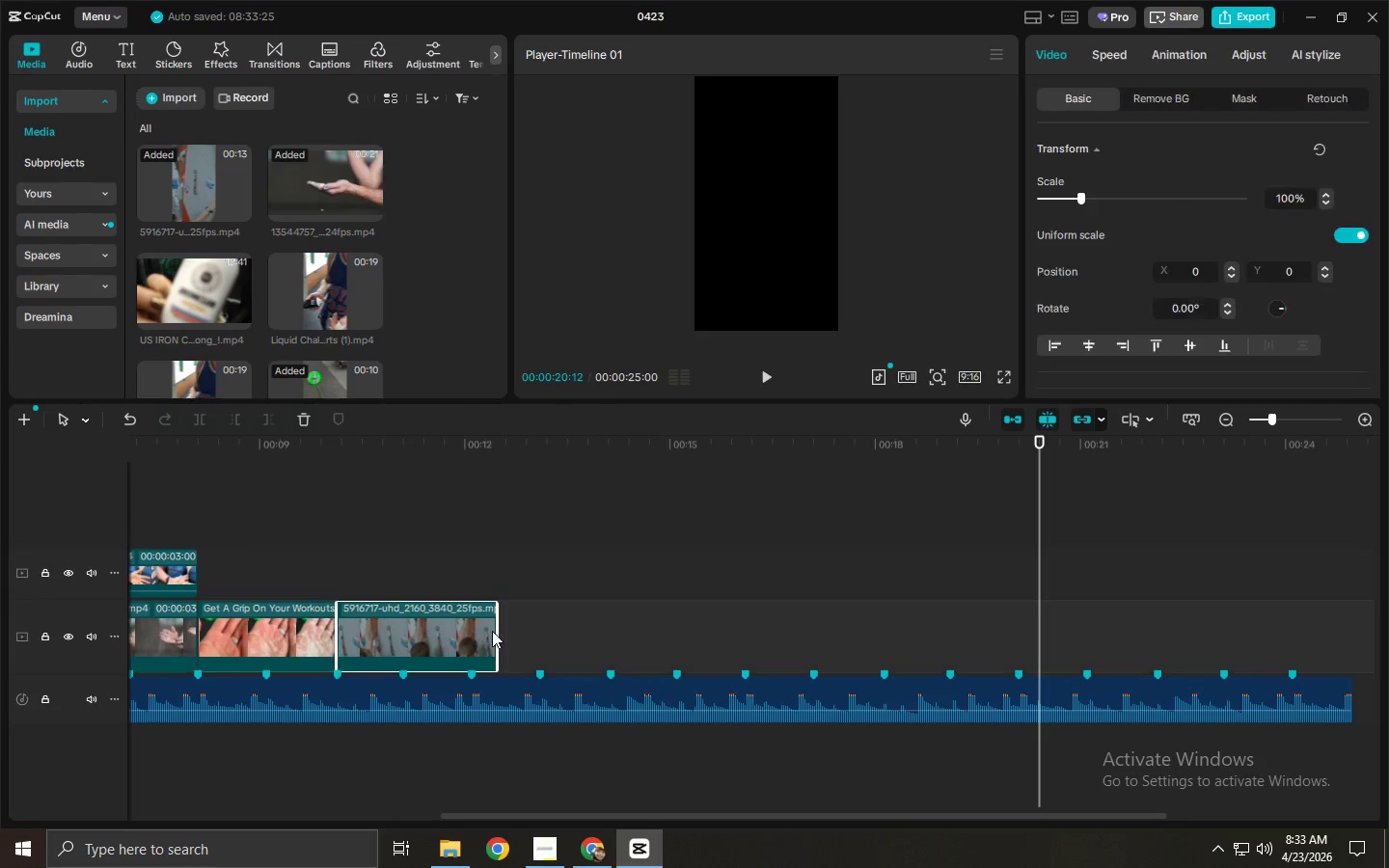 
left_click_drag(start_coordinate=[493, 630], to_coordinate=[465, 637])
 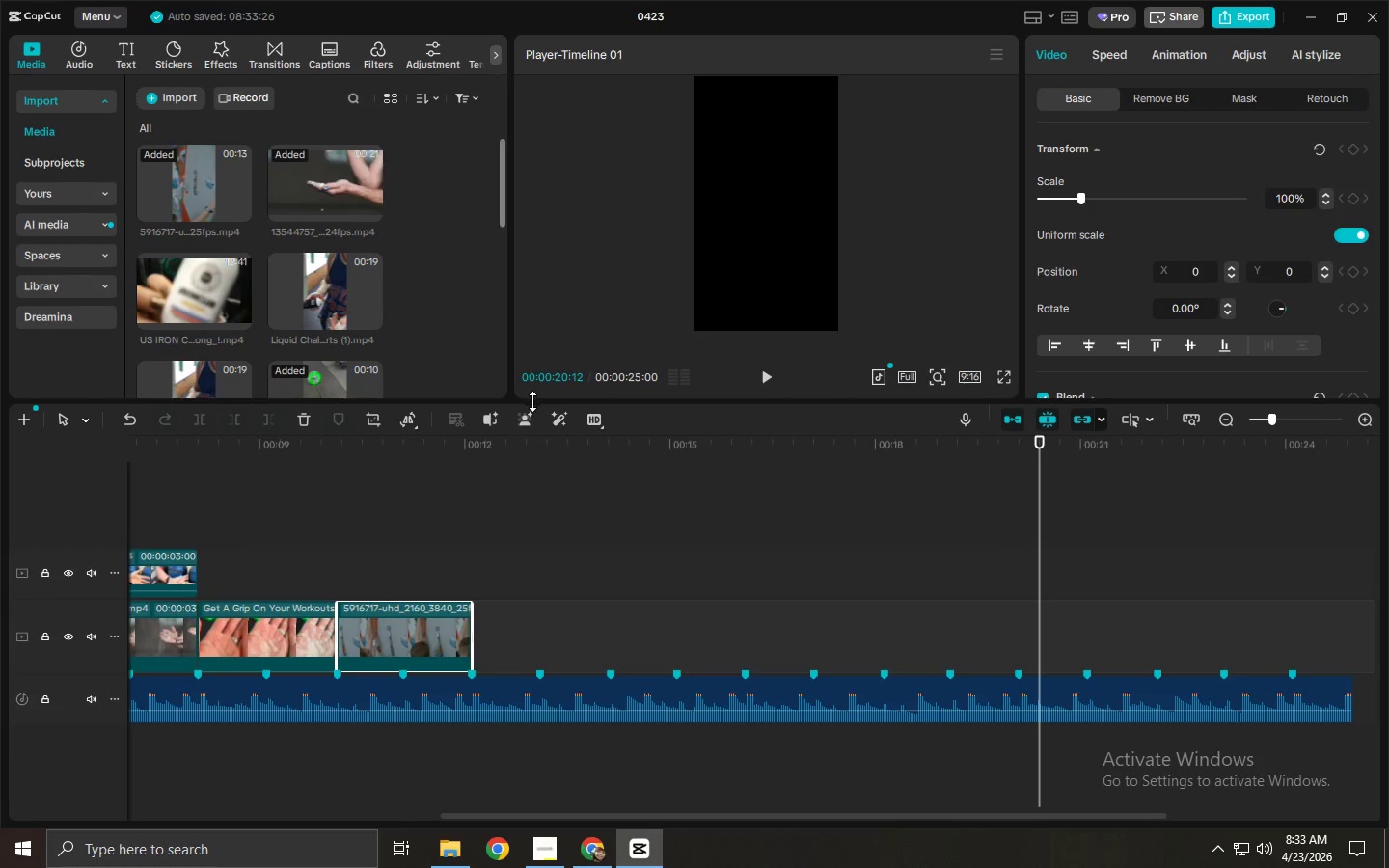 
left_click_drag(start_coordinate=[482, 448], to_coordinate=[474, 452])
 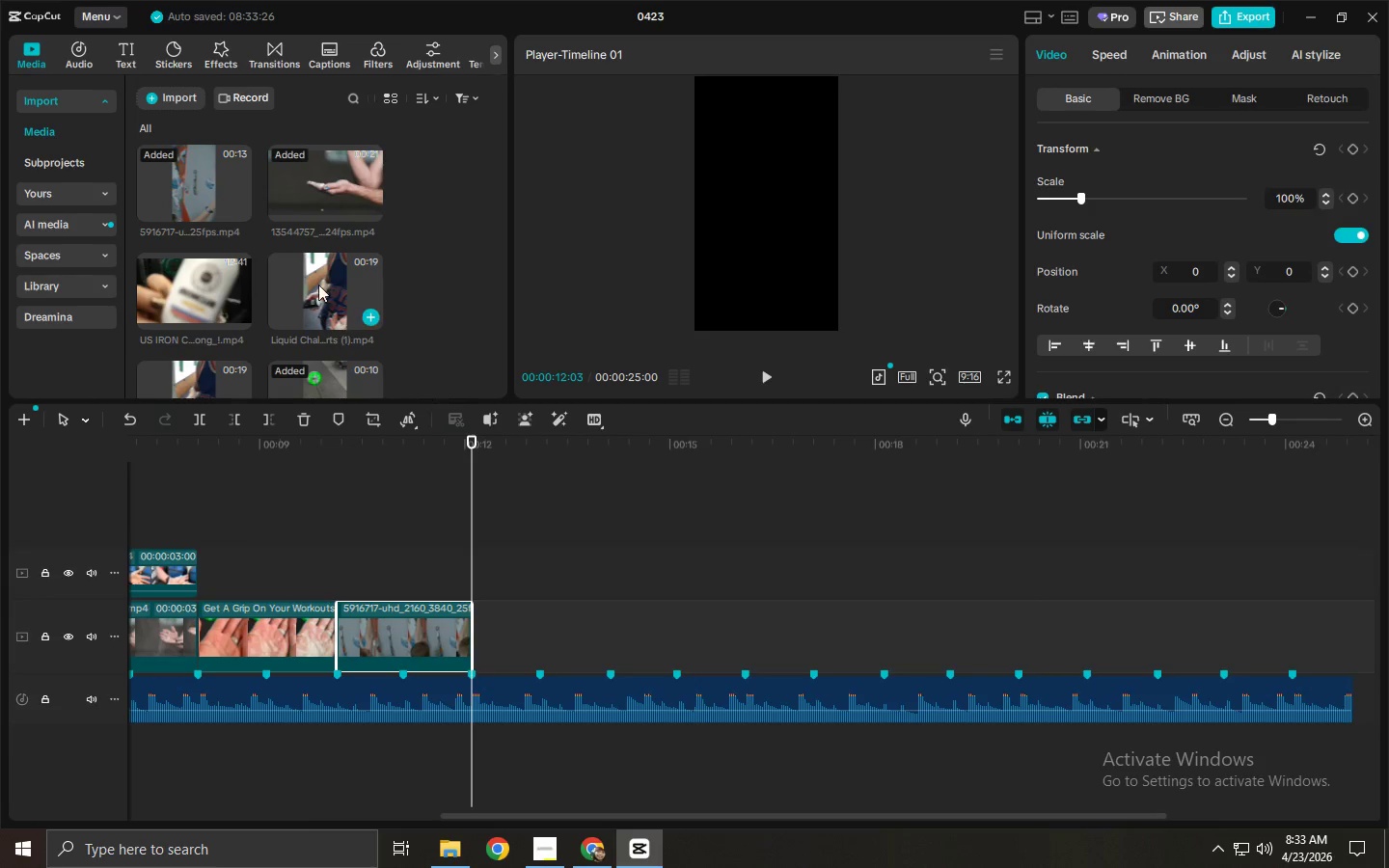 
scroll: coordinate [317, 284], scroll_direction: down, amount: 2.0
 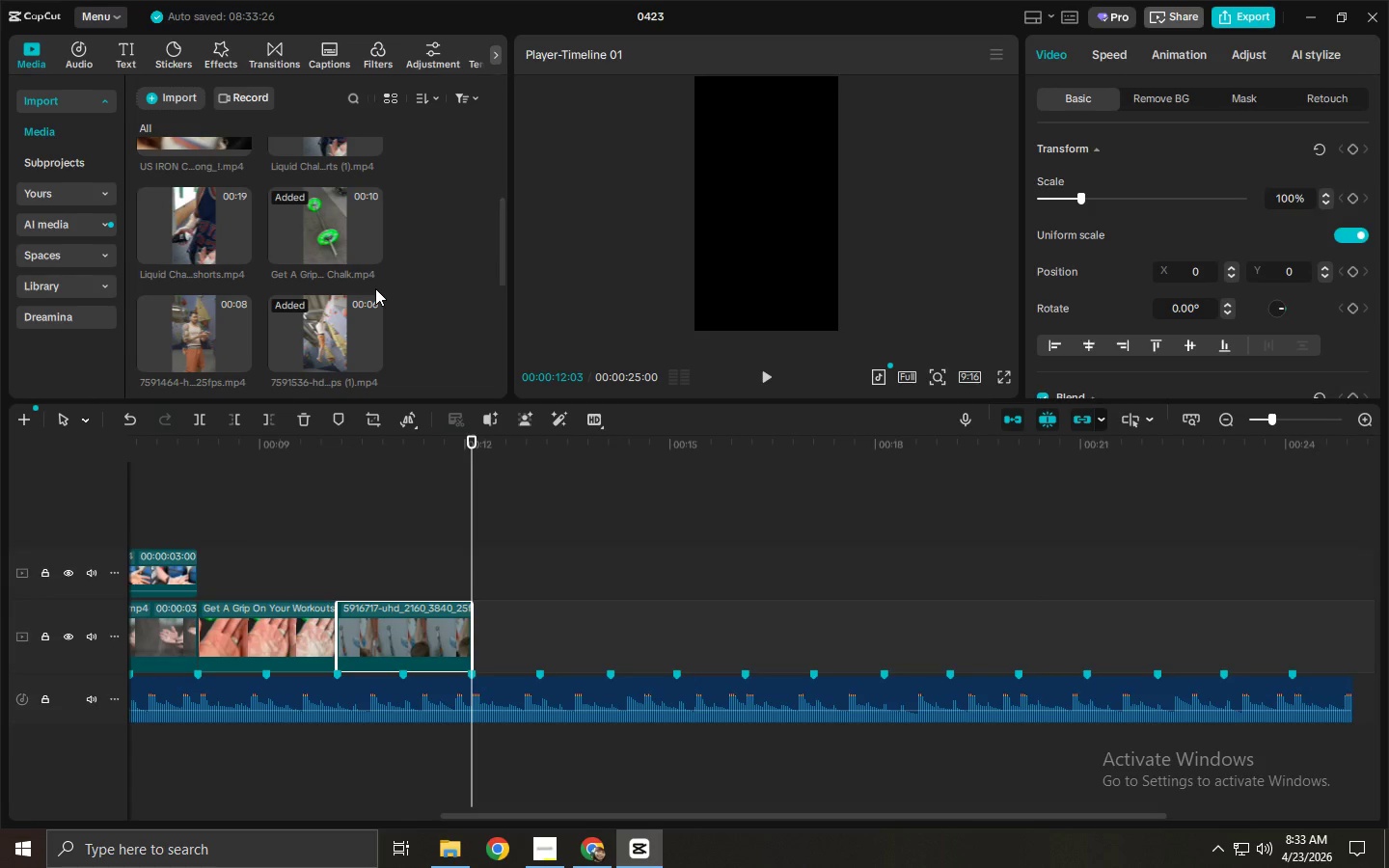 
scroll: coordinate [375, 288], scroll_direction: up, amount: 2.0
 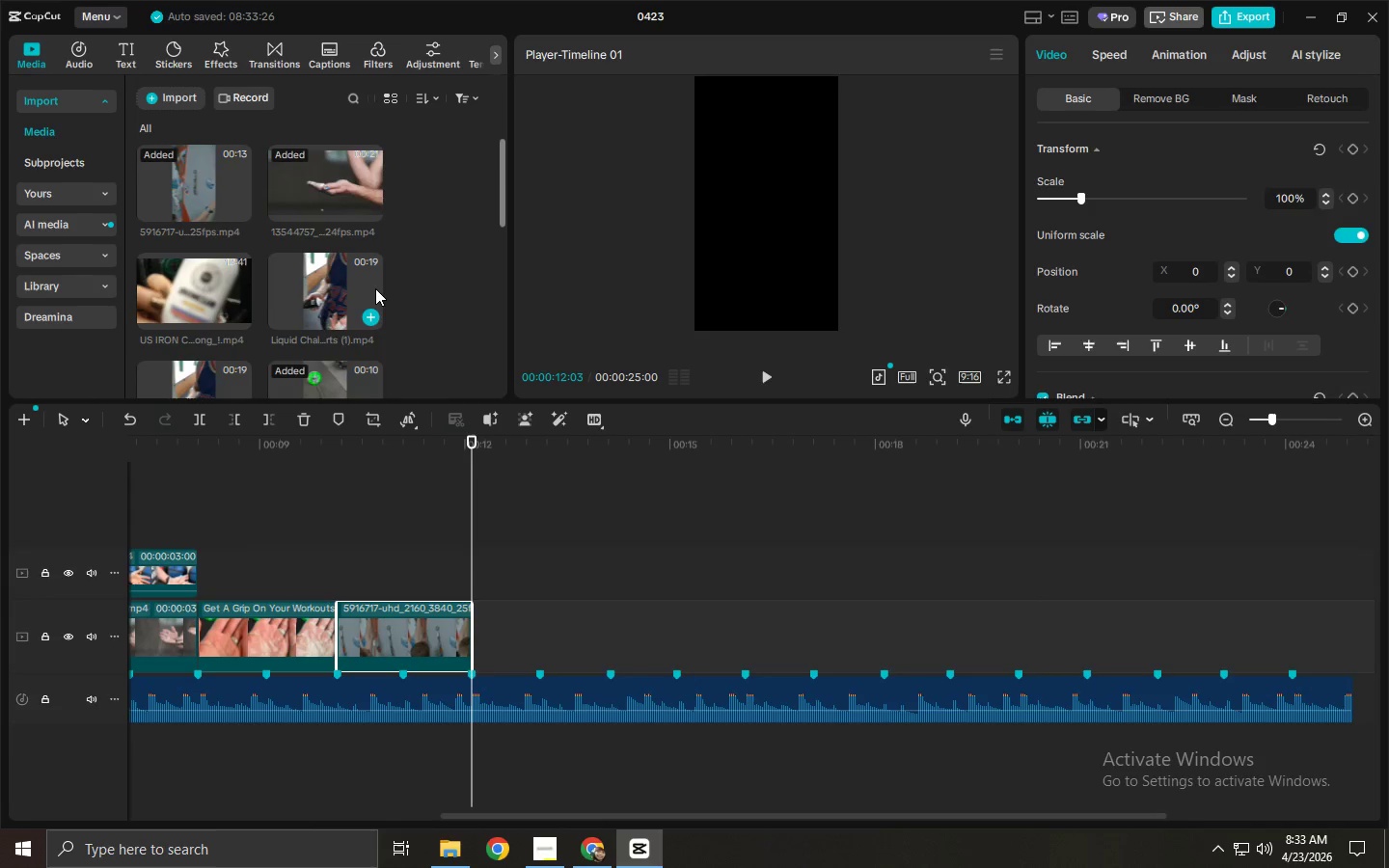 
scroll: coordinate [389, 312], scroll_direction: down, amount: 5.0
 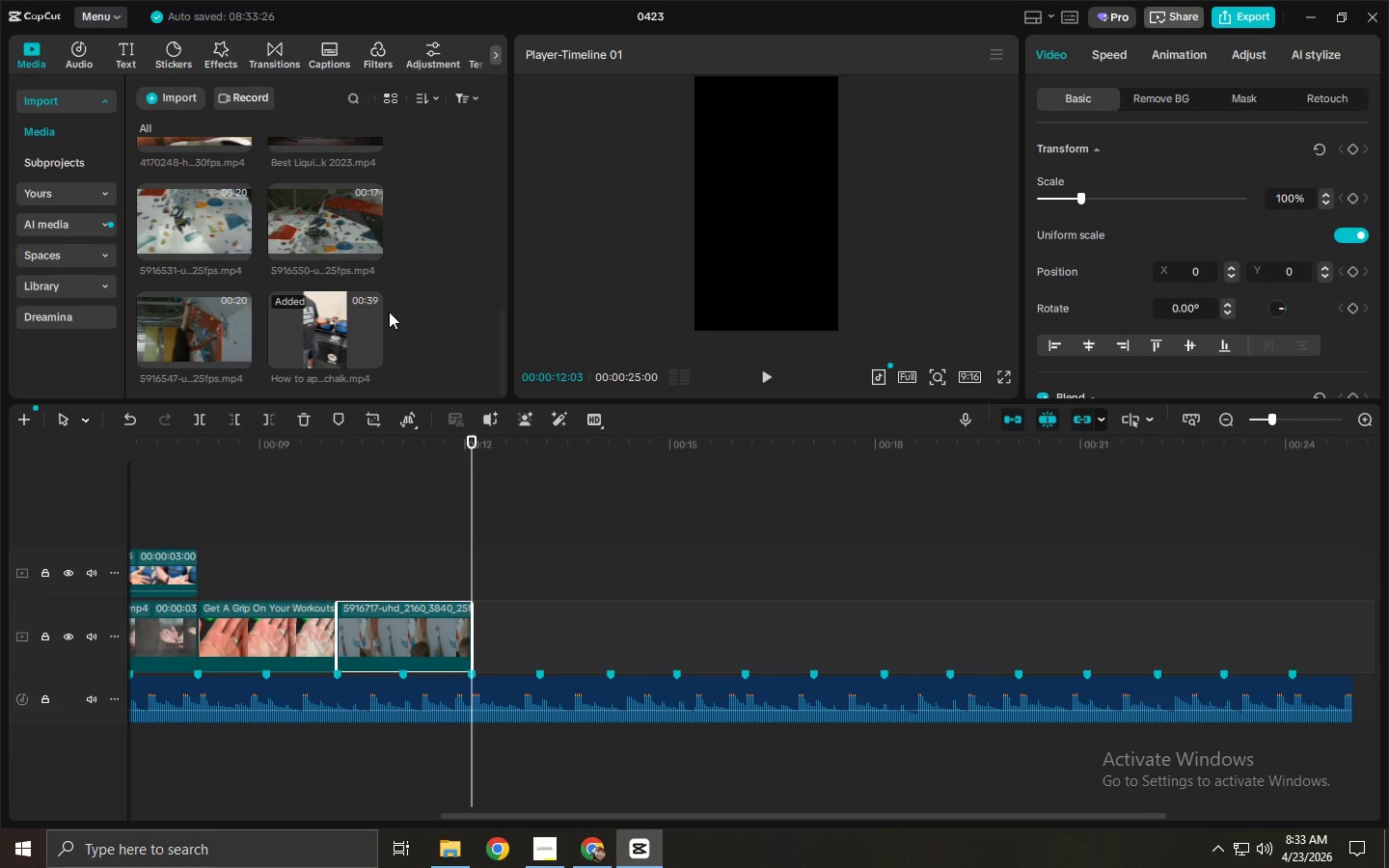 
scroll: coordinate [243, 317], scroll_direction: up, amount: 9.0
 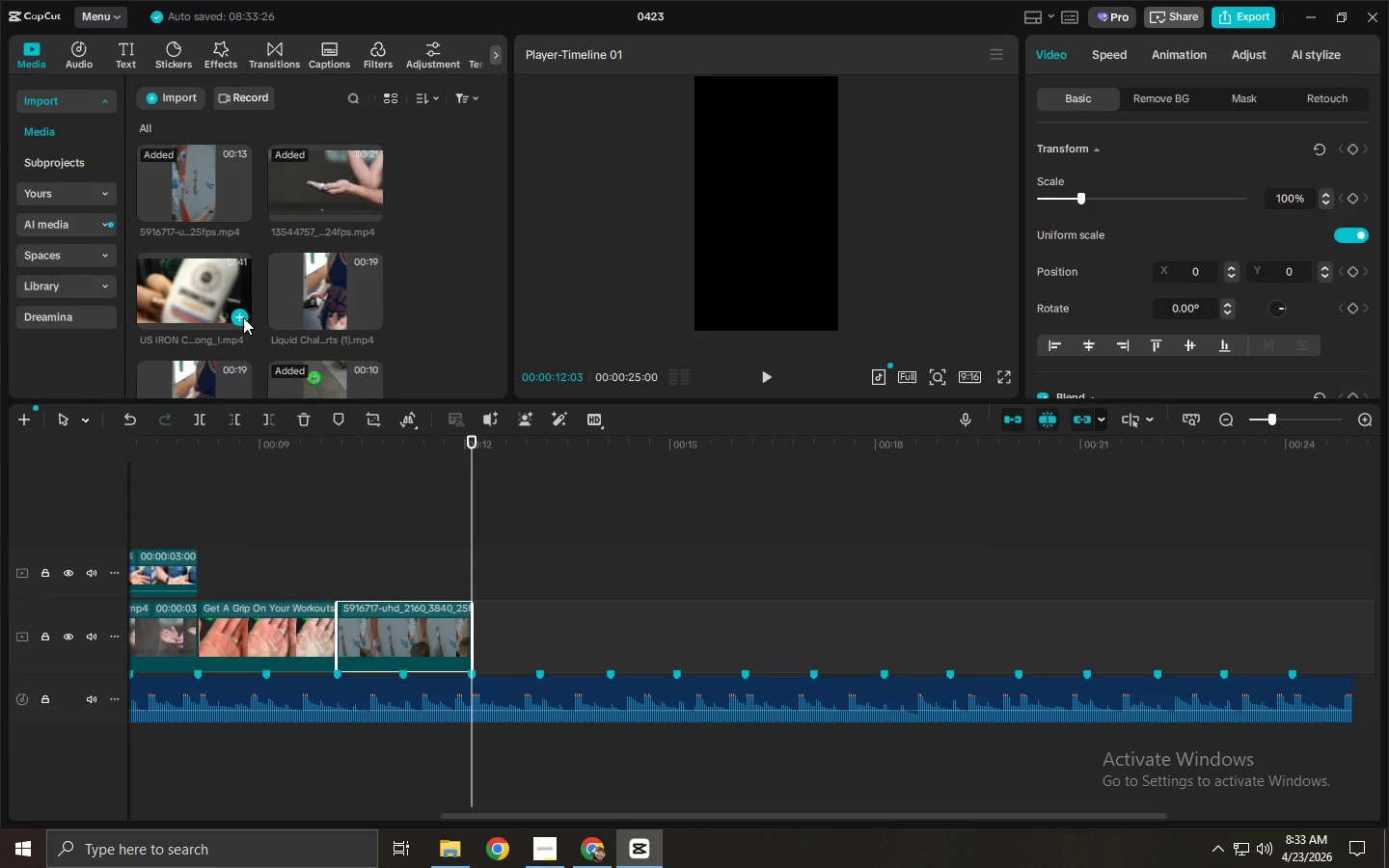 
scroll: coordinate [243, 317], scroll_direction: down, amount: 3.0
 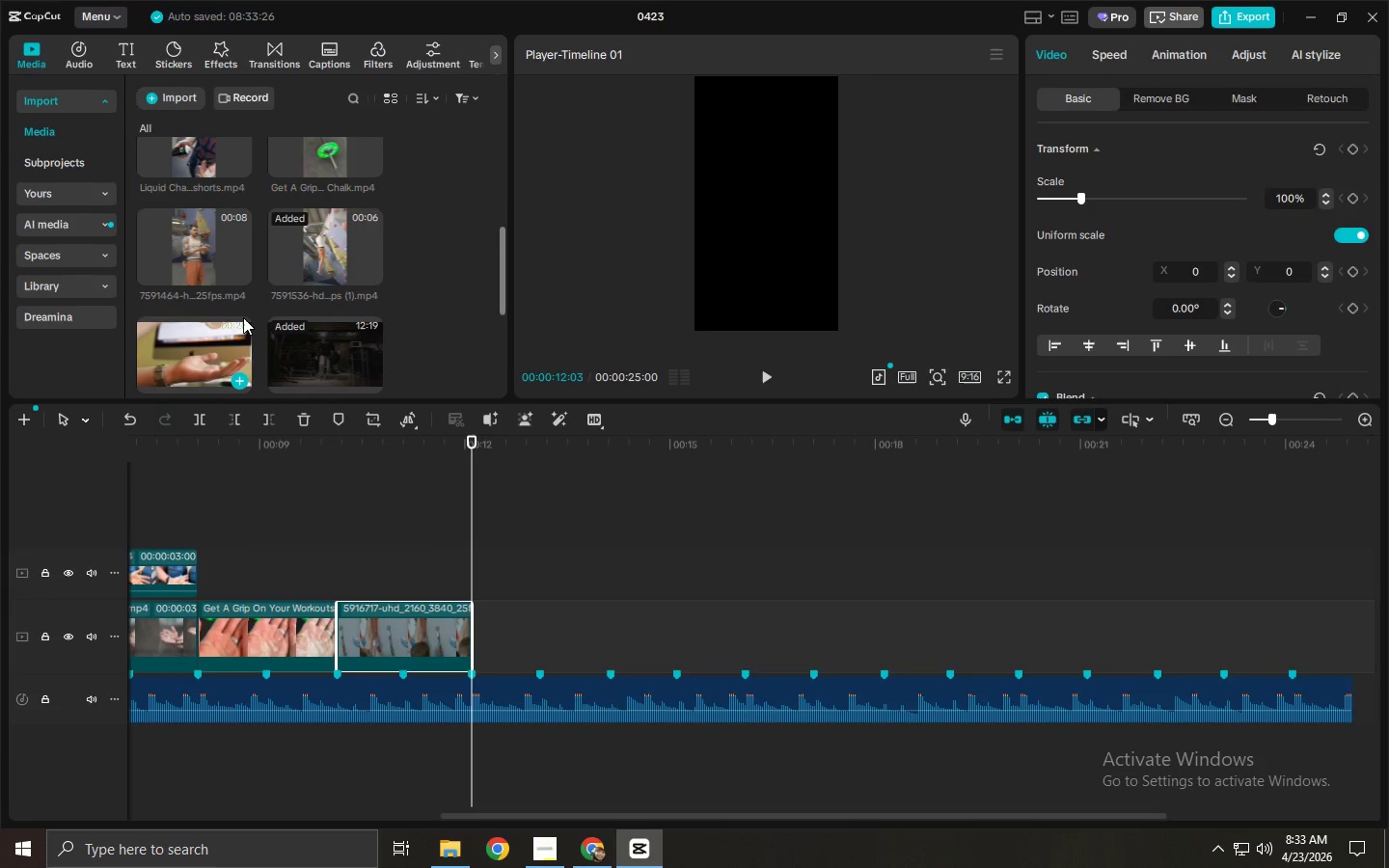 
left_click_drag(start_coordinate=[208, 322], to_coordinate=[500, 639])
 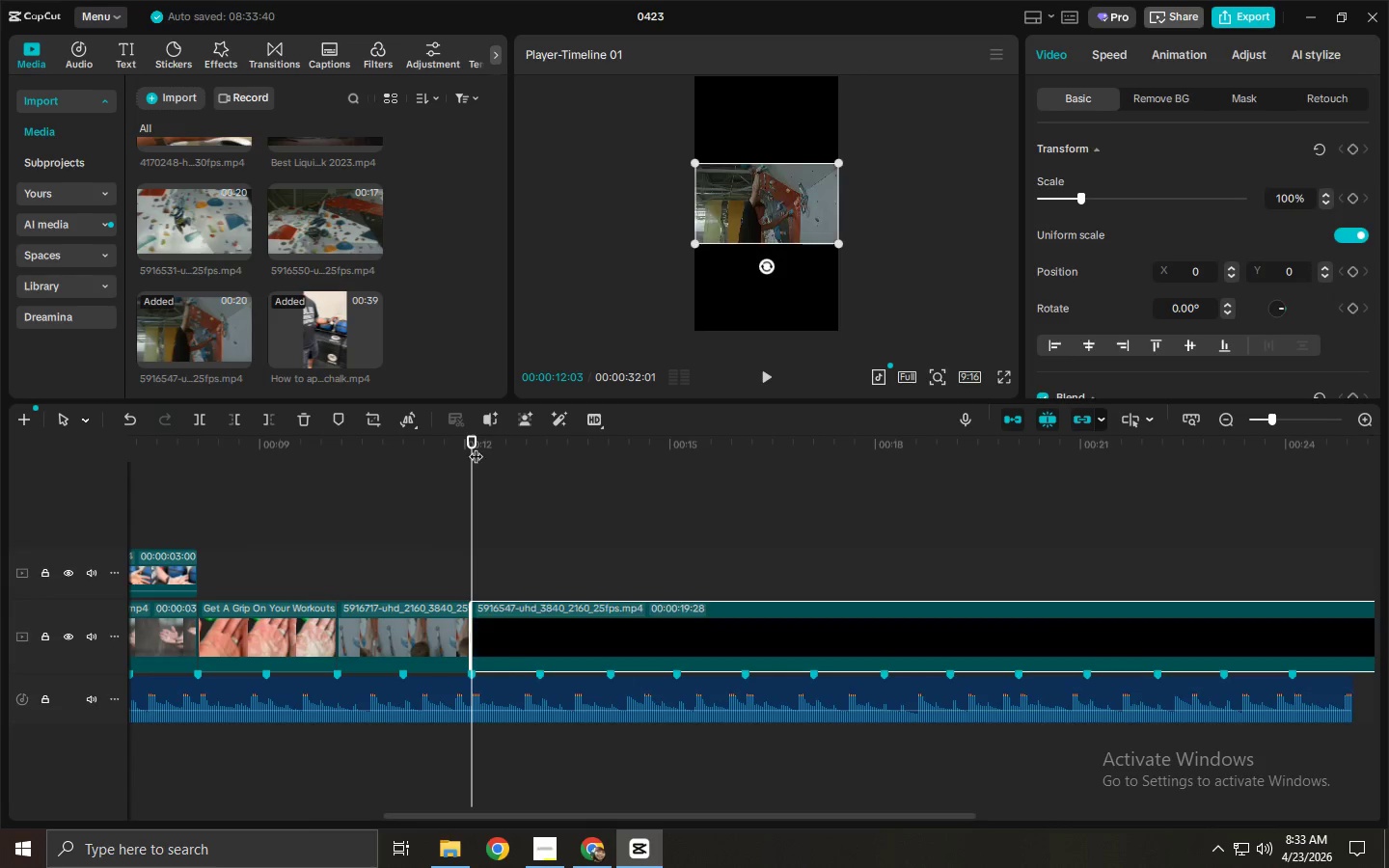 
scroll: coordinate [242, 317], scroll_direction: down, amount: 6.0
 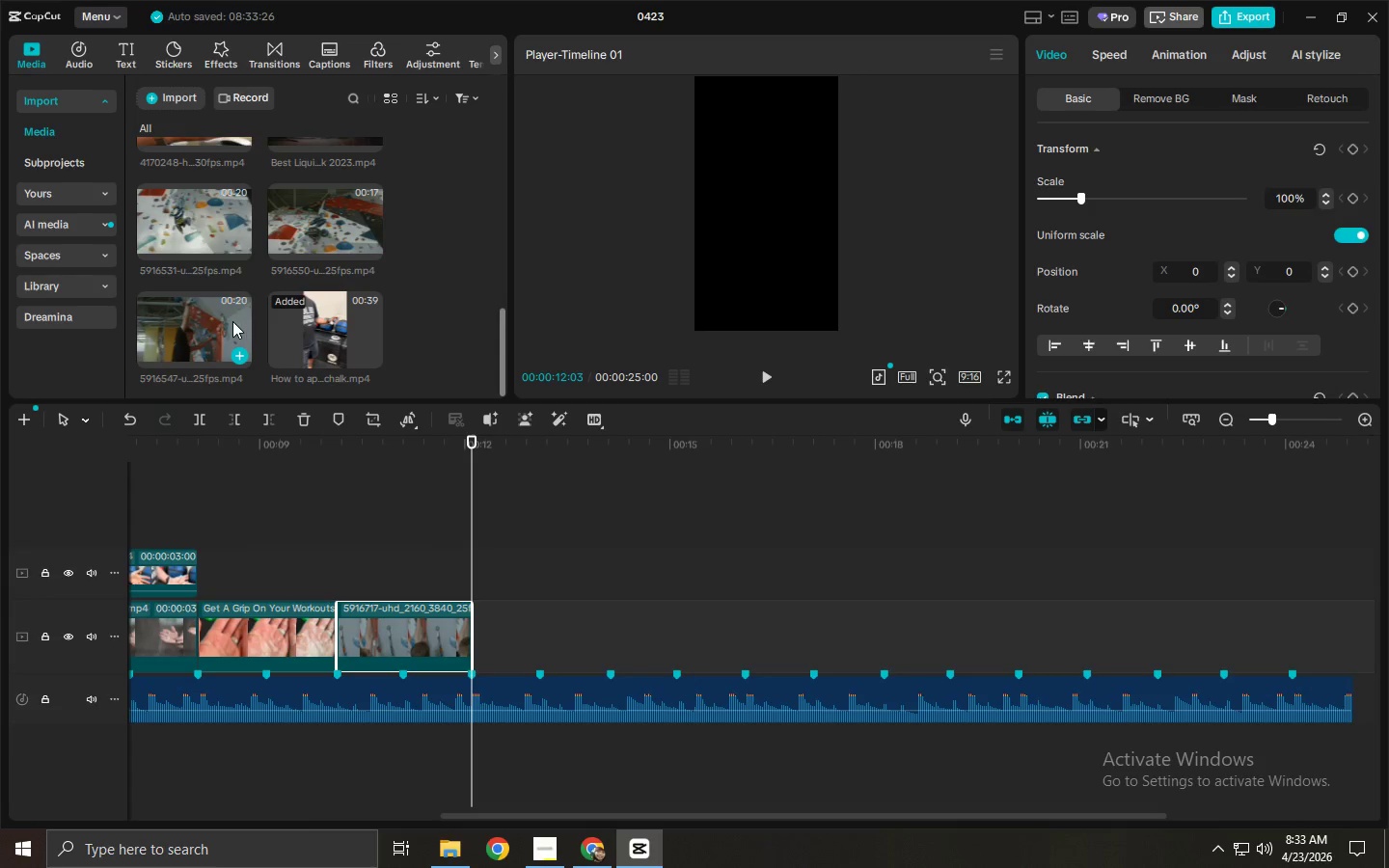 
left_click_drag(start_coordinate=[473, 444], to_coordinate=[499, 443])
 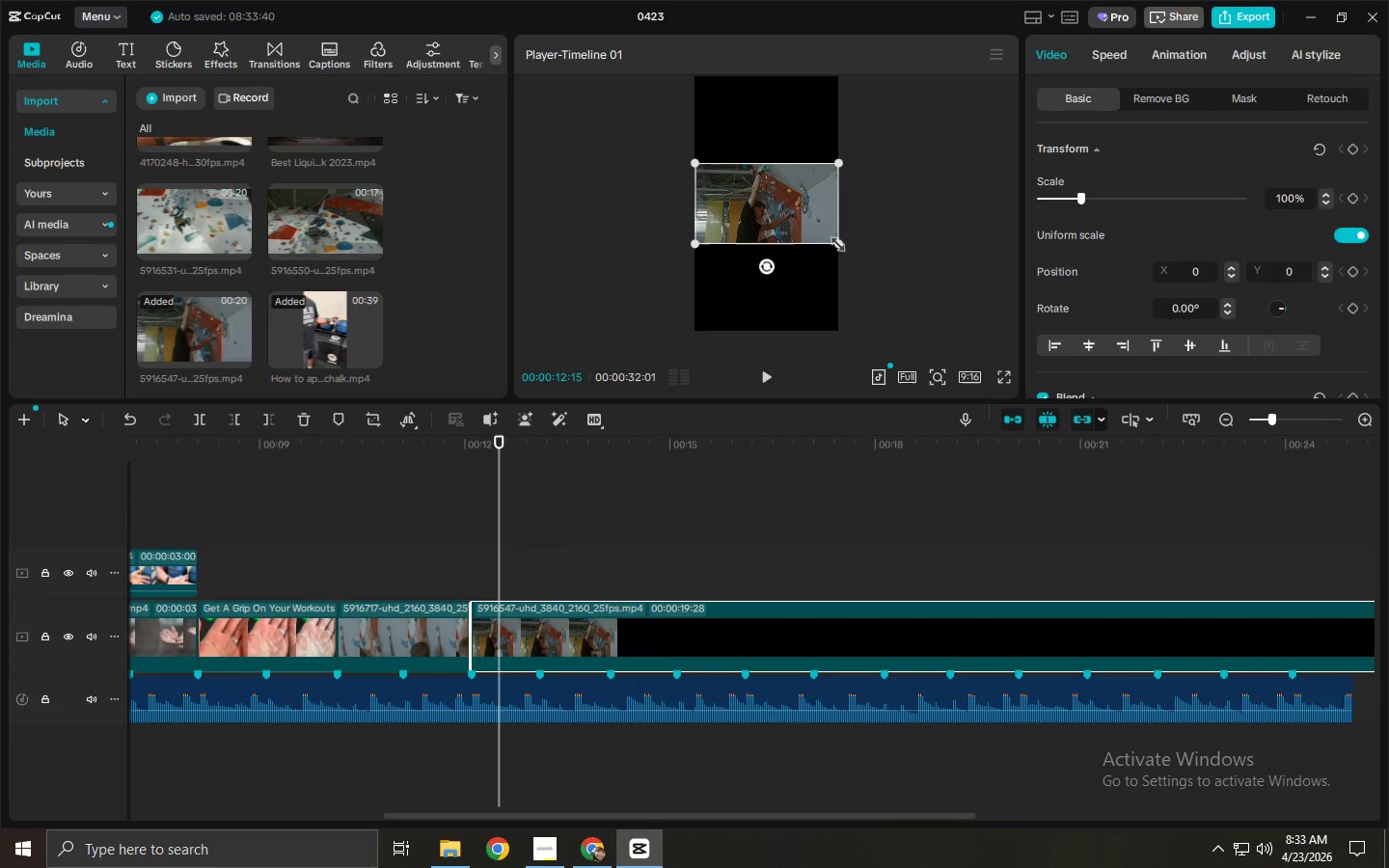 
left_click_drag(start_coordinate=[833, 241], to_coordinate=[1029, 408])
 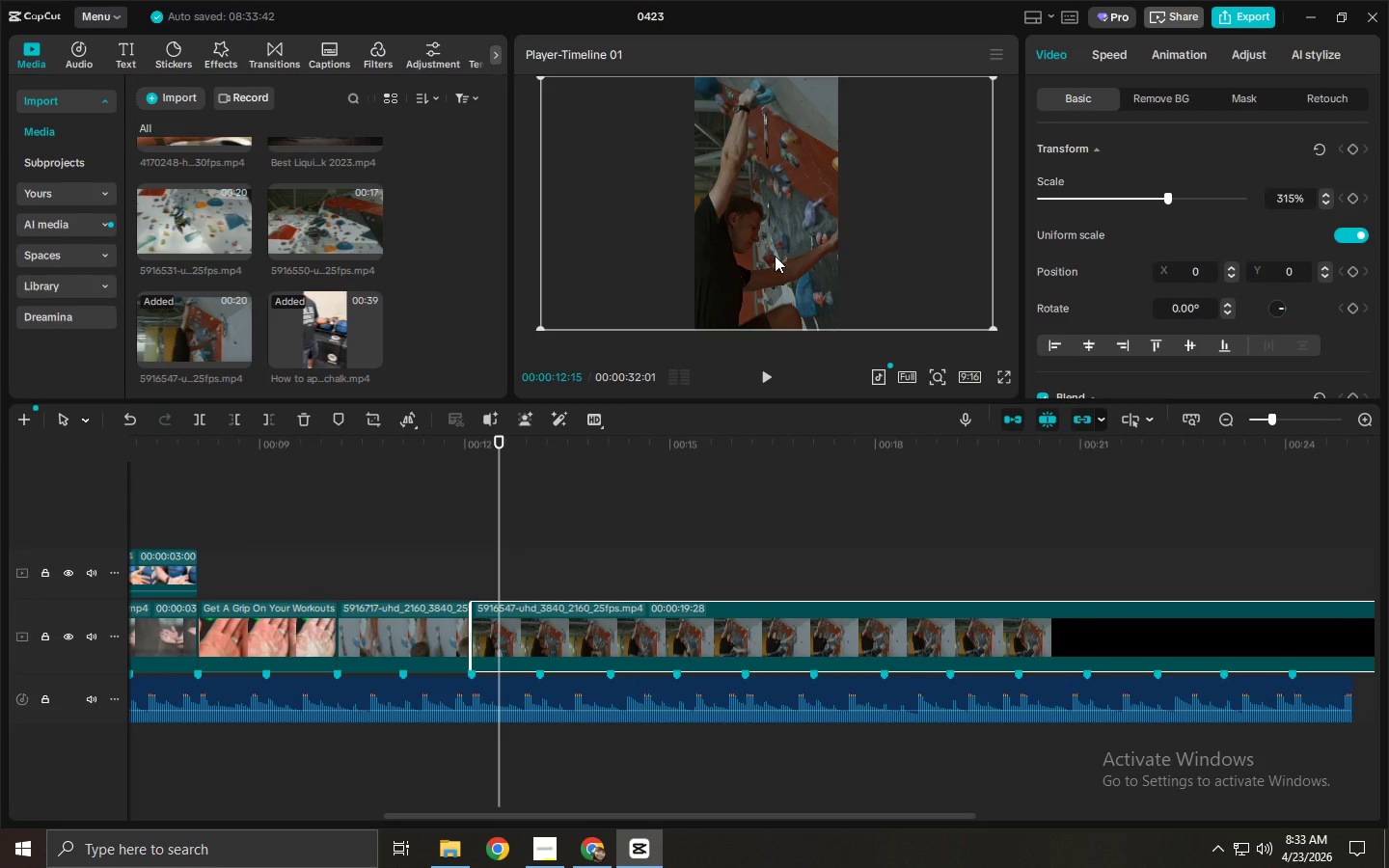 
left_click_drag(start_coordinate=[775, 256], to_coordinate=[806, 255])
 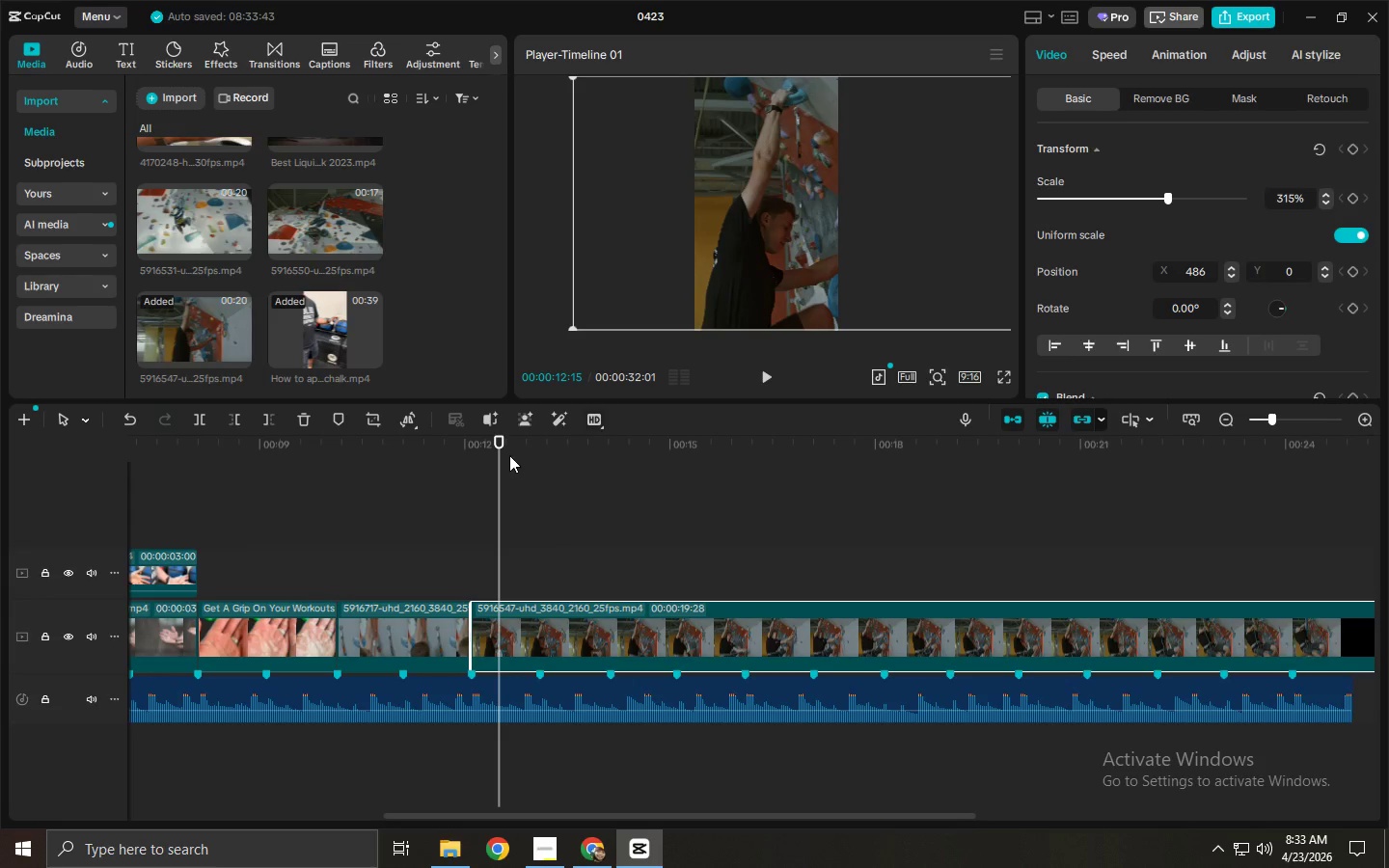 
left_click_drag(start_coordinate=[509, 449], to_coordinate=[681, 461])
 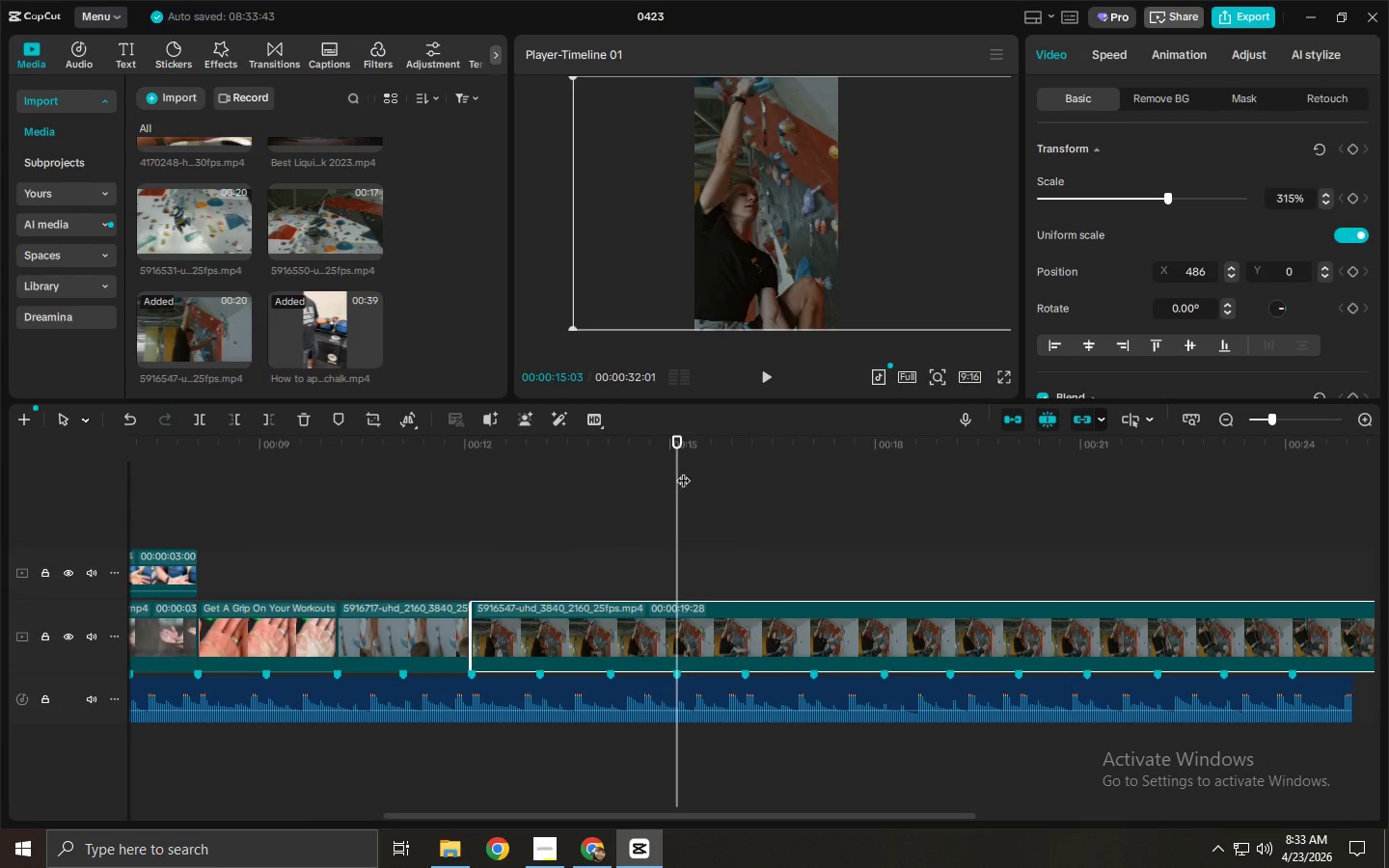 
key(Control+ControlLeft)
 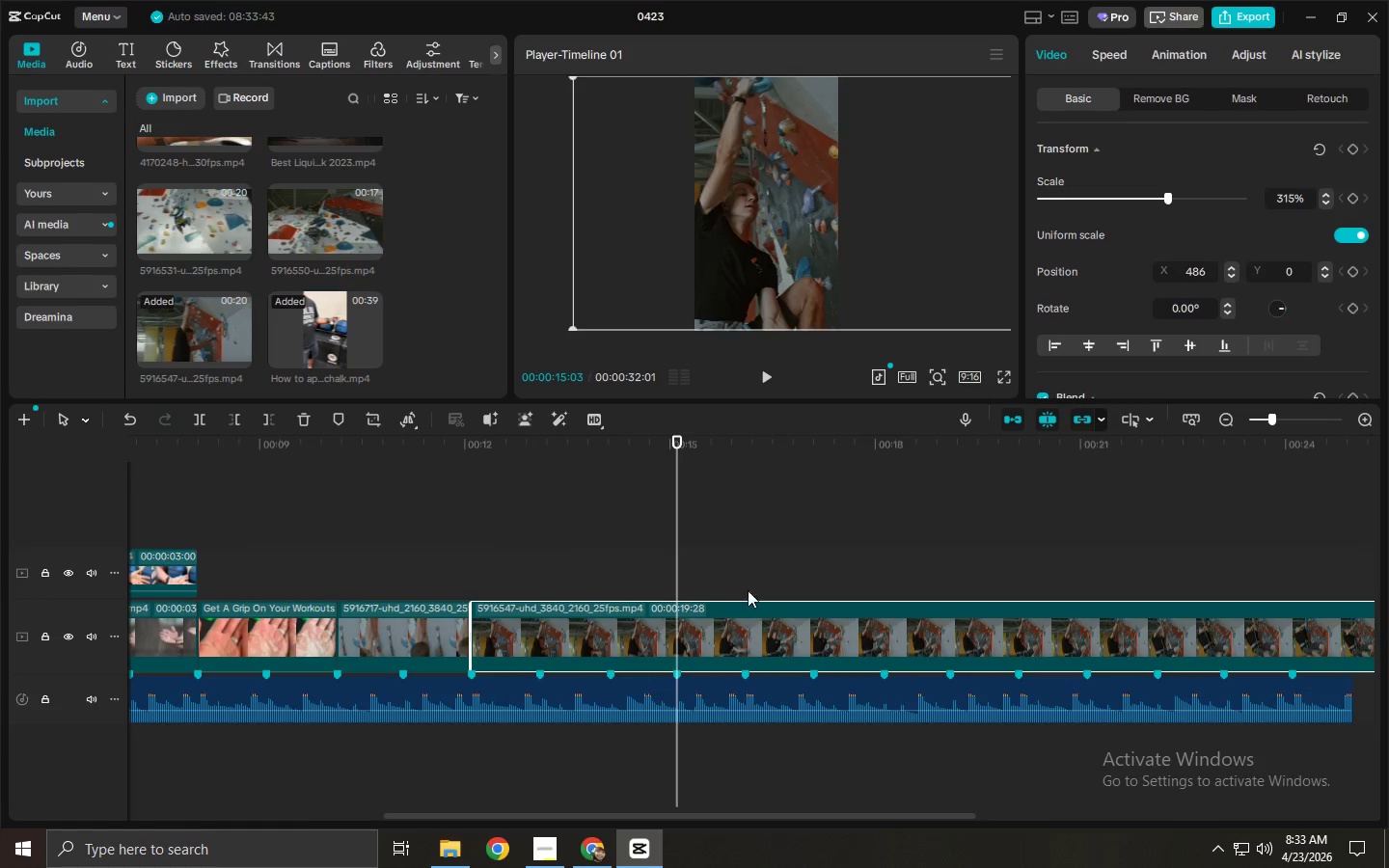 
key(Control+B)
 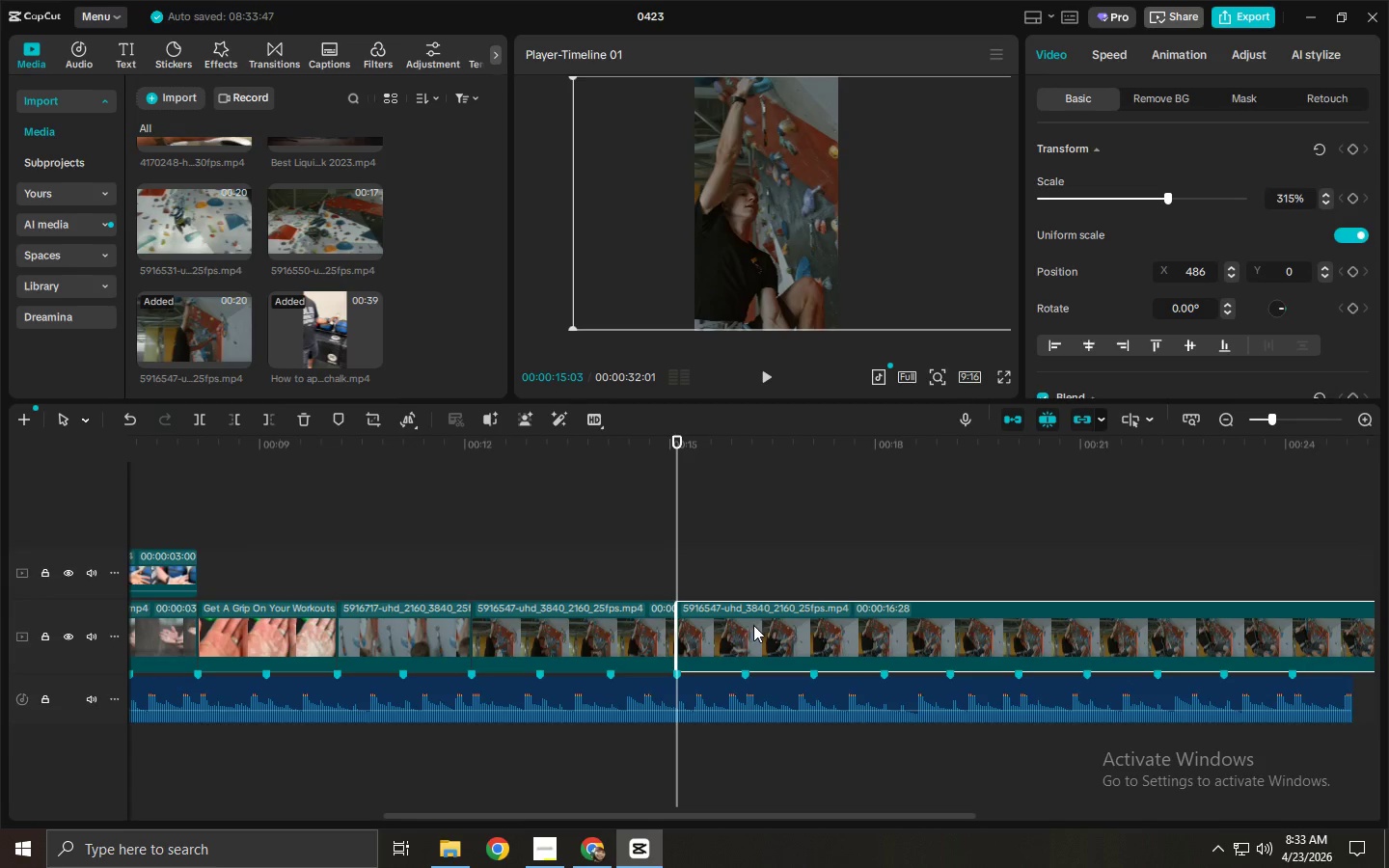 
left_click([755, 625])
 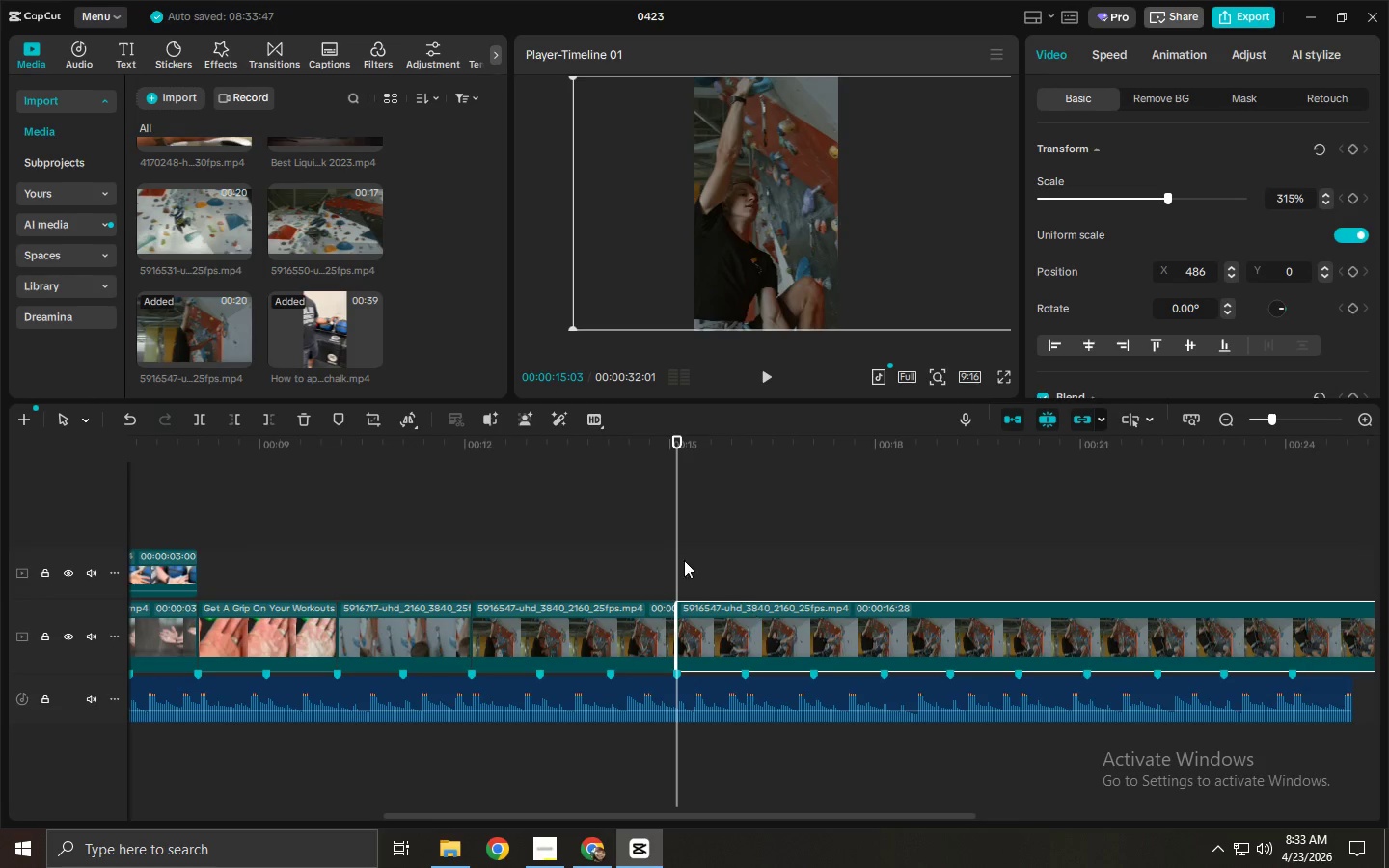 
key(Delete)
 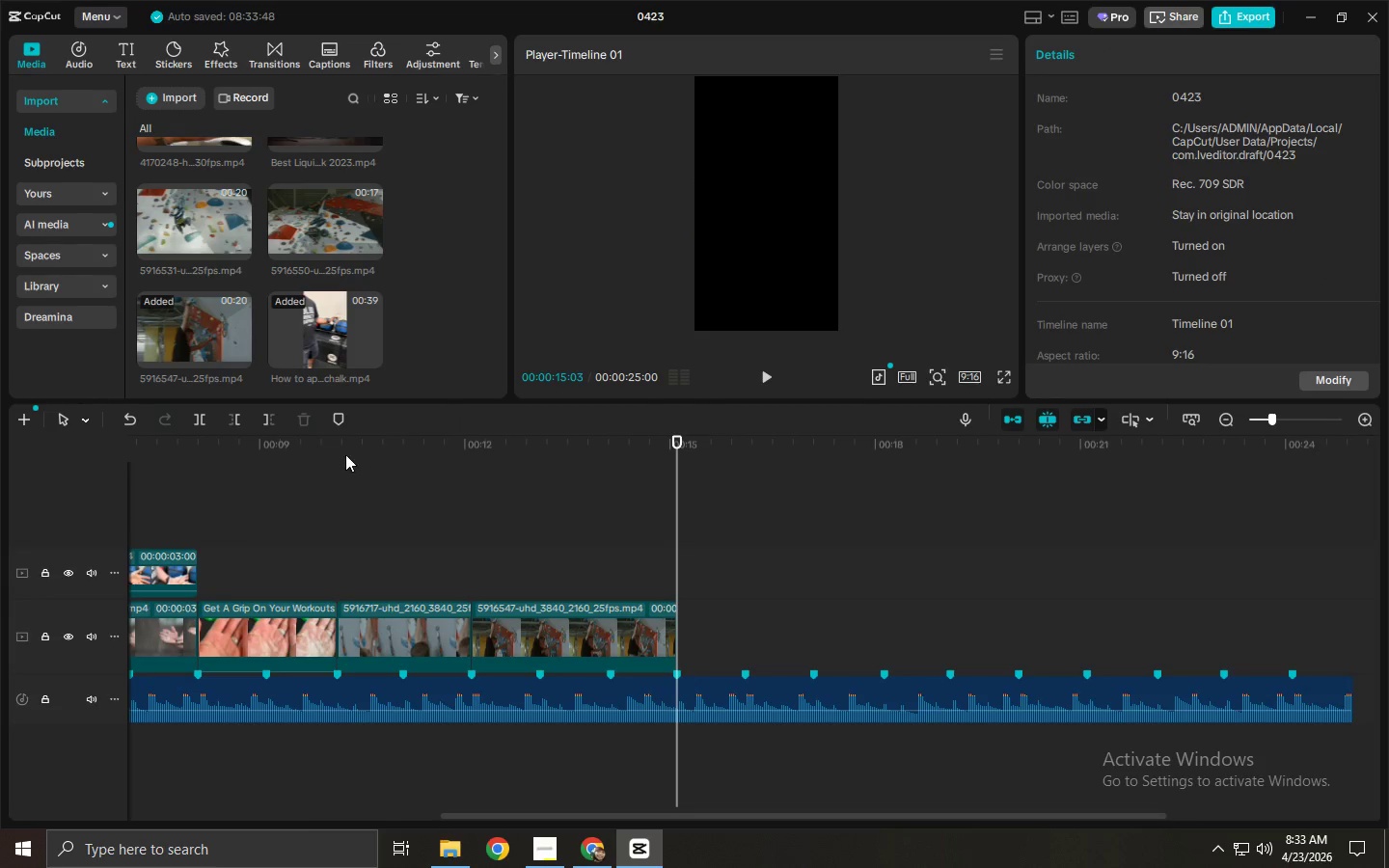 
left_click_drag(start_coordinate=[313, 453], to_coordinate=[300, 452])
 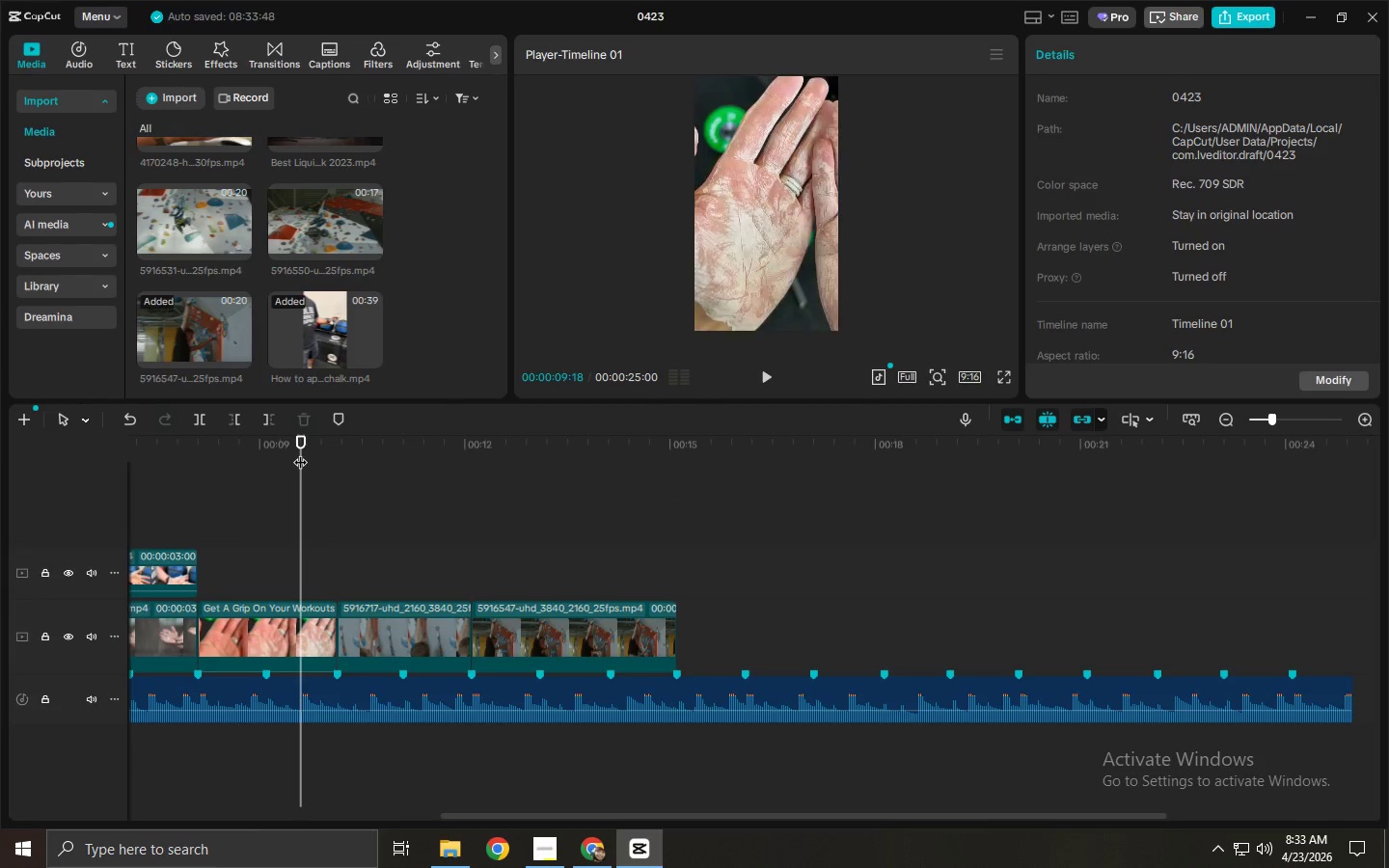 
key(Space)
 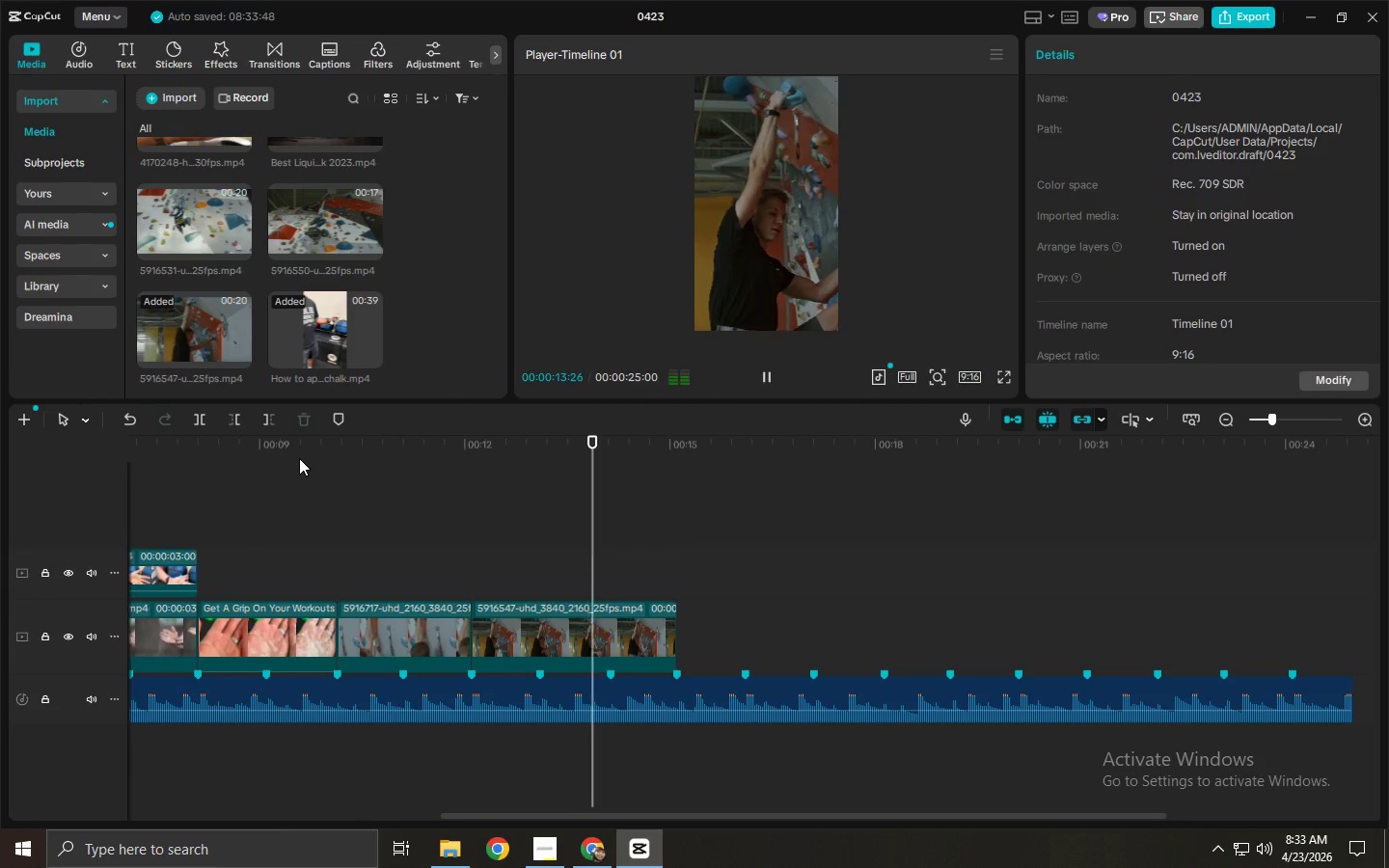 
wait(5.73)
 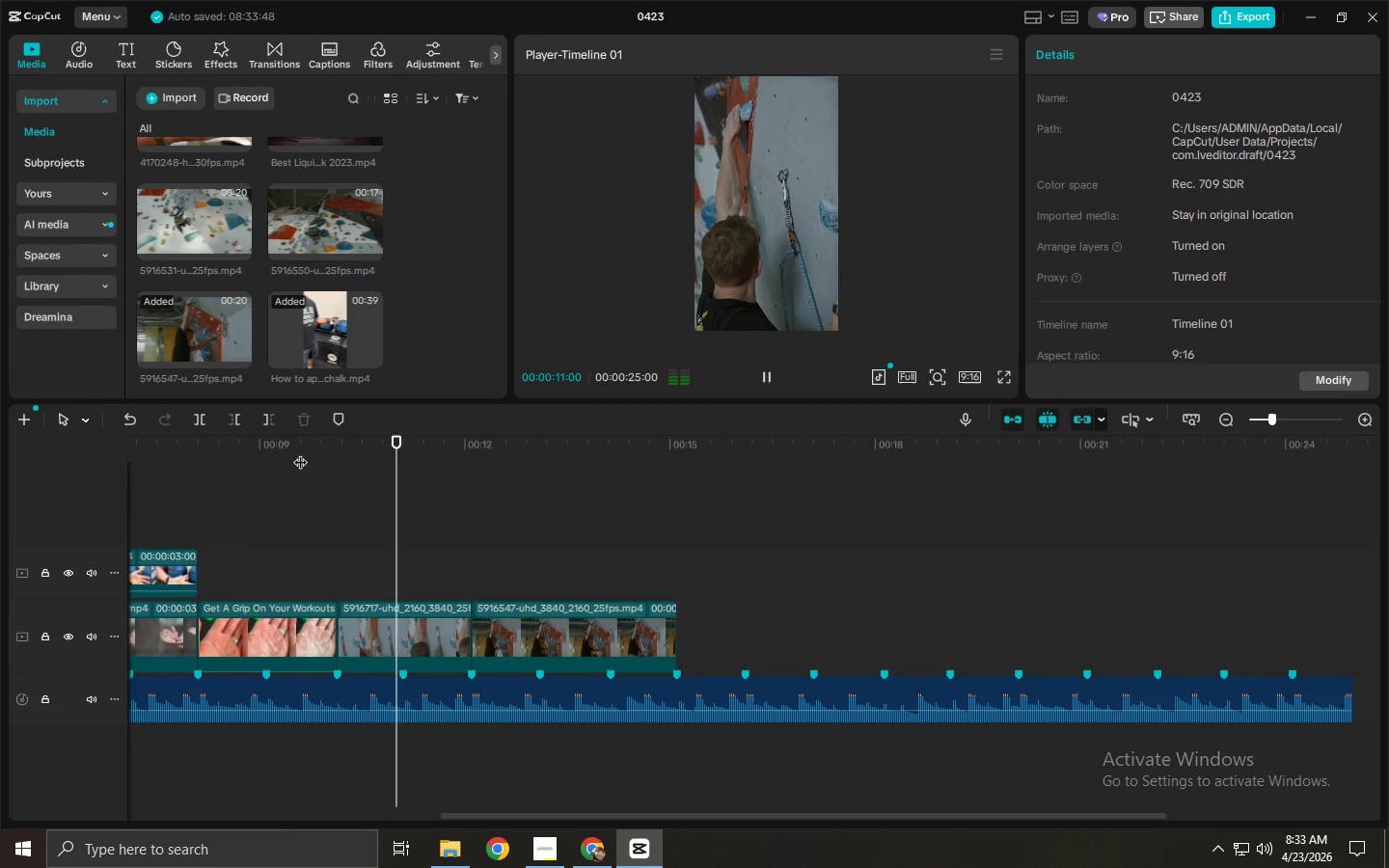 
key(Space)
 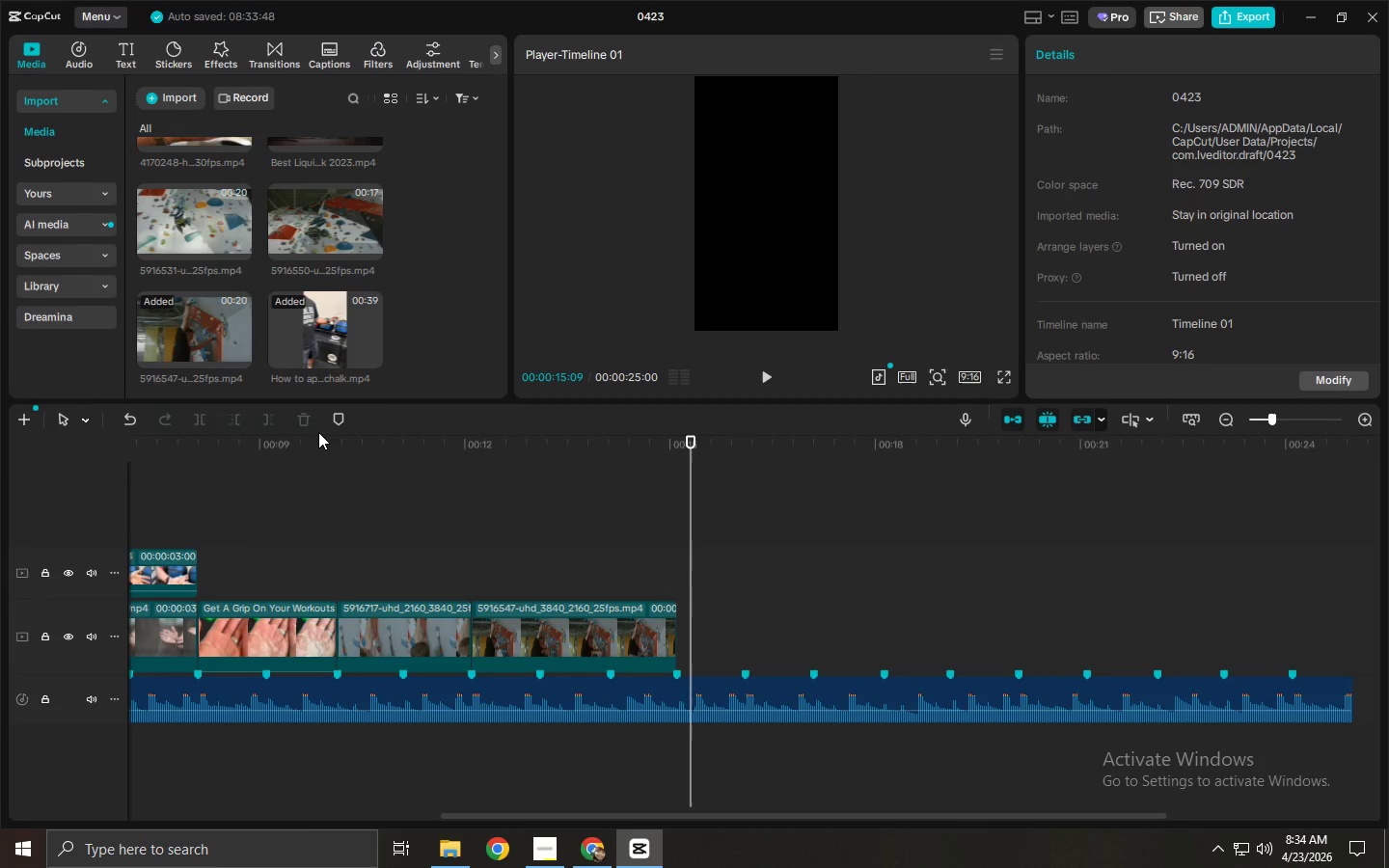 
wait(19.53)
 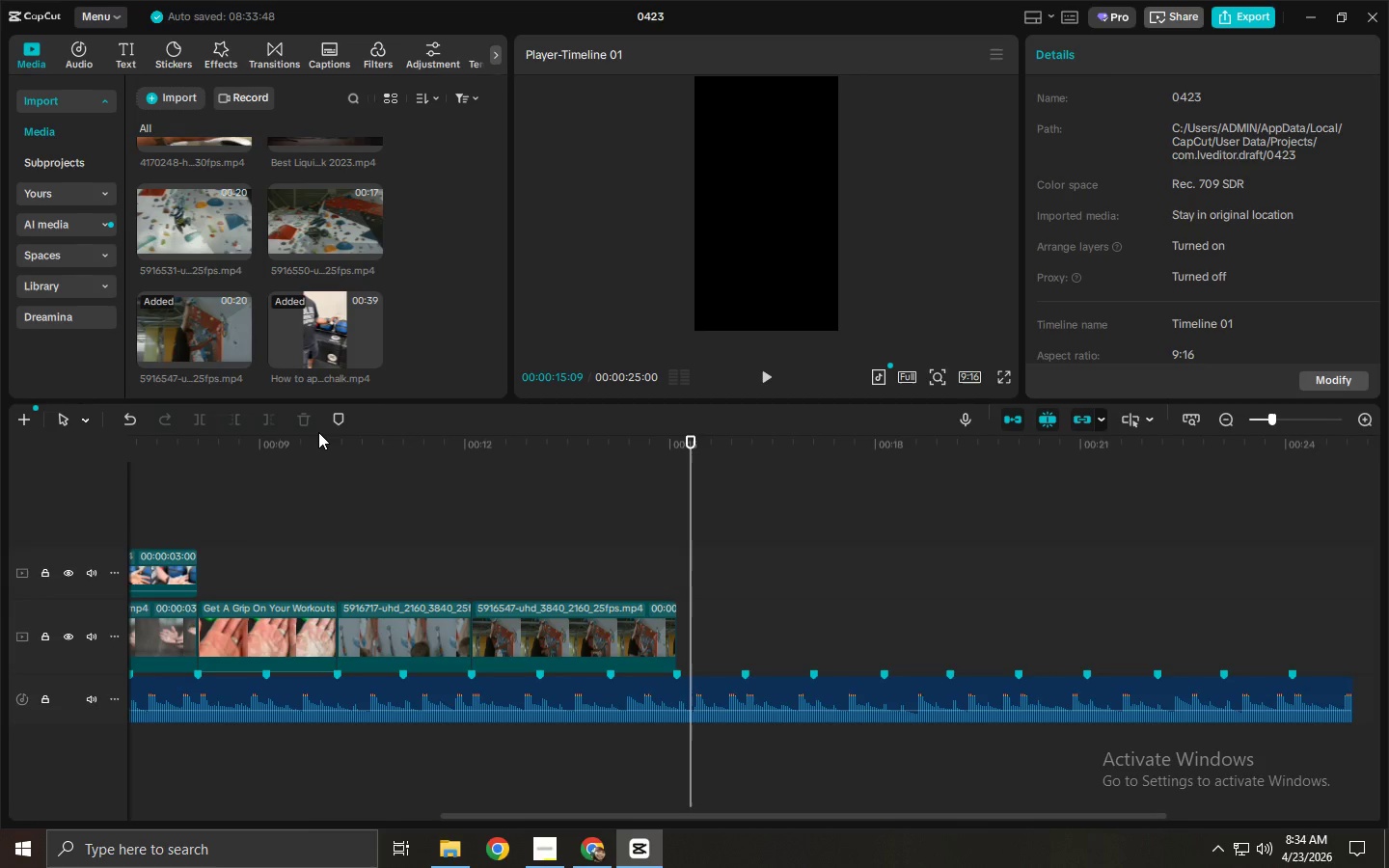 
left_click([400, 623])
 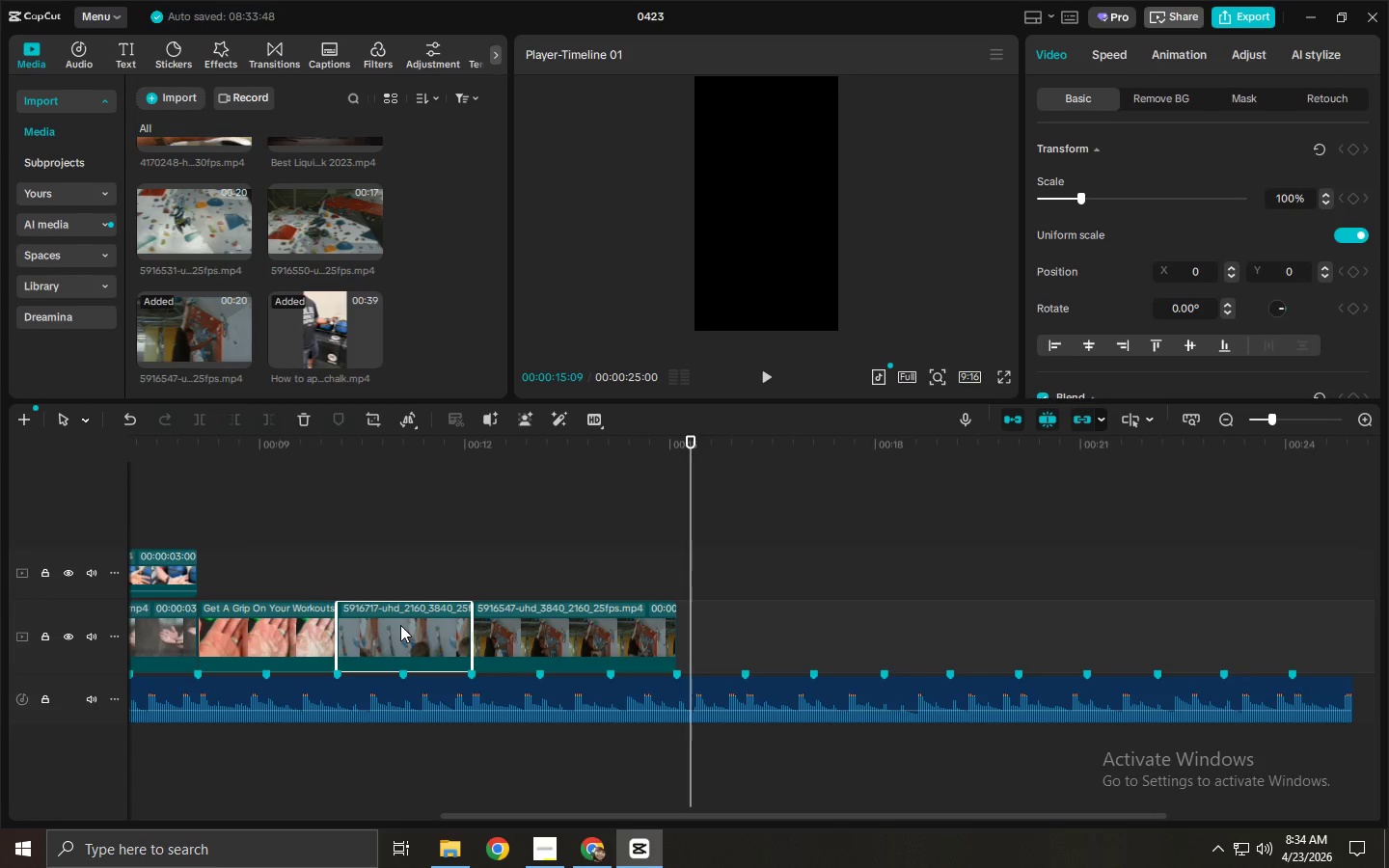 
key(Delete)
 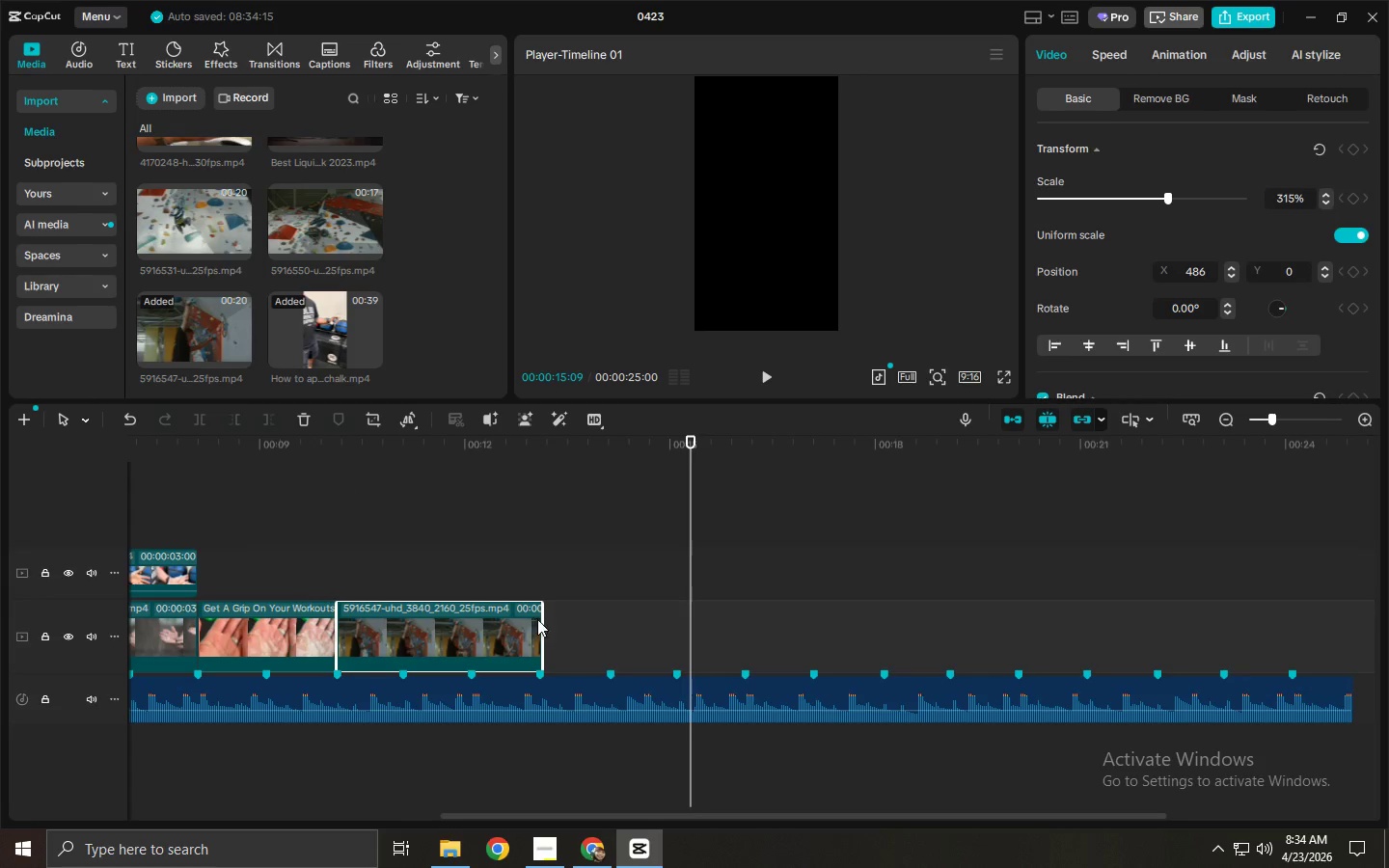 
left_click_drag(start_coordinate=[543, 621], to_coordinate=[676, 635])
 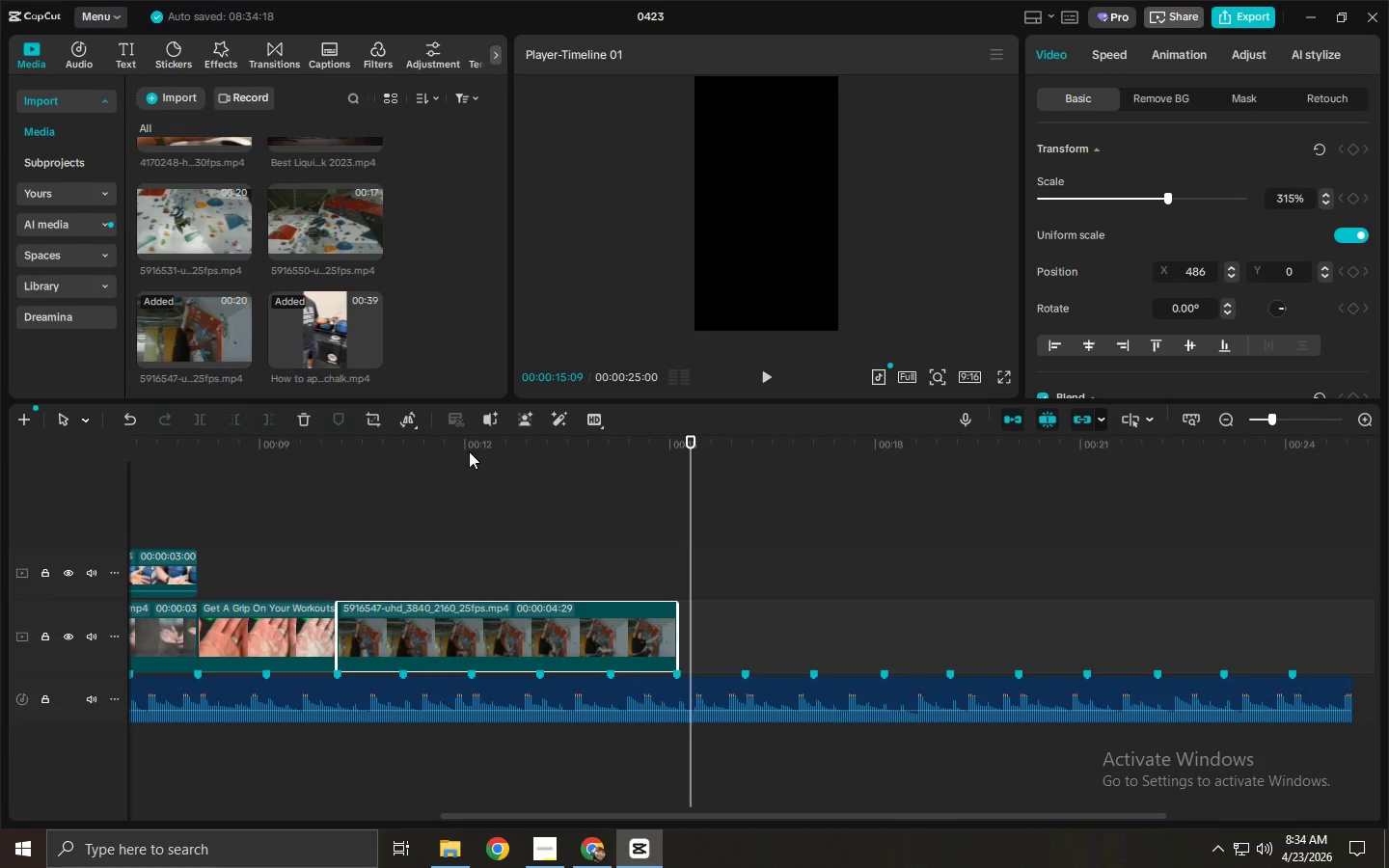 
left_click([457, 446])
 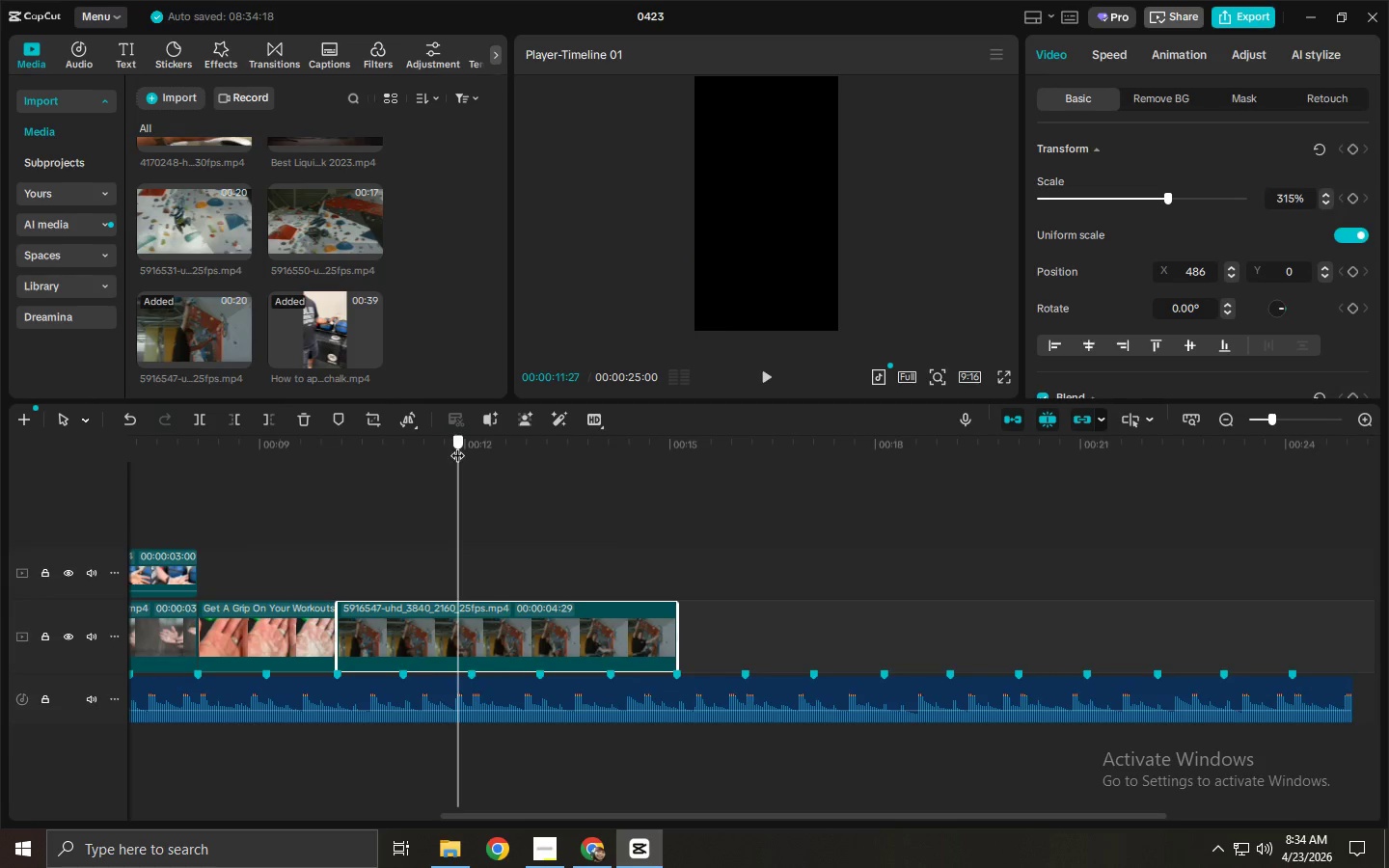 
key(Space)
 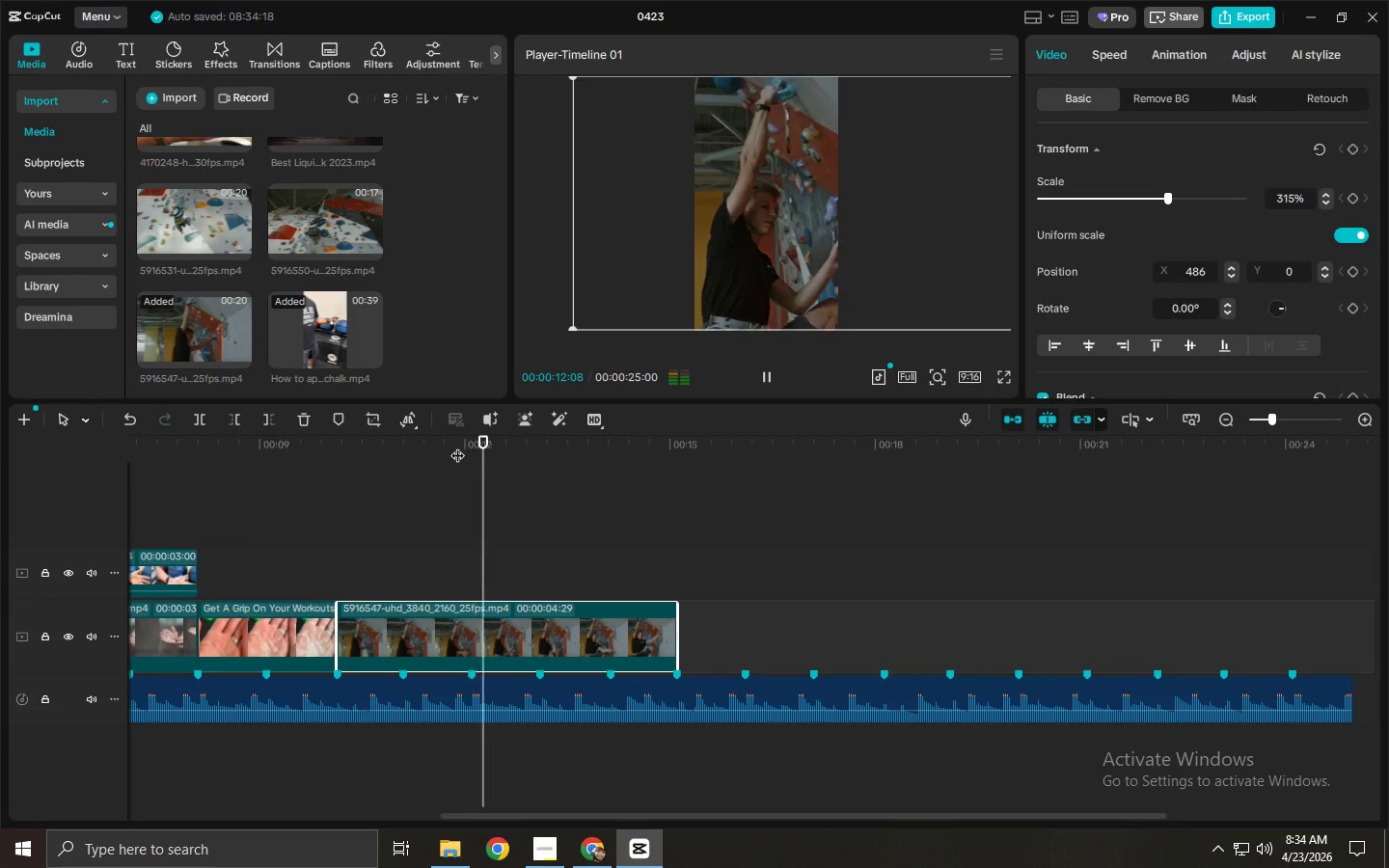 
key(Space)
 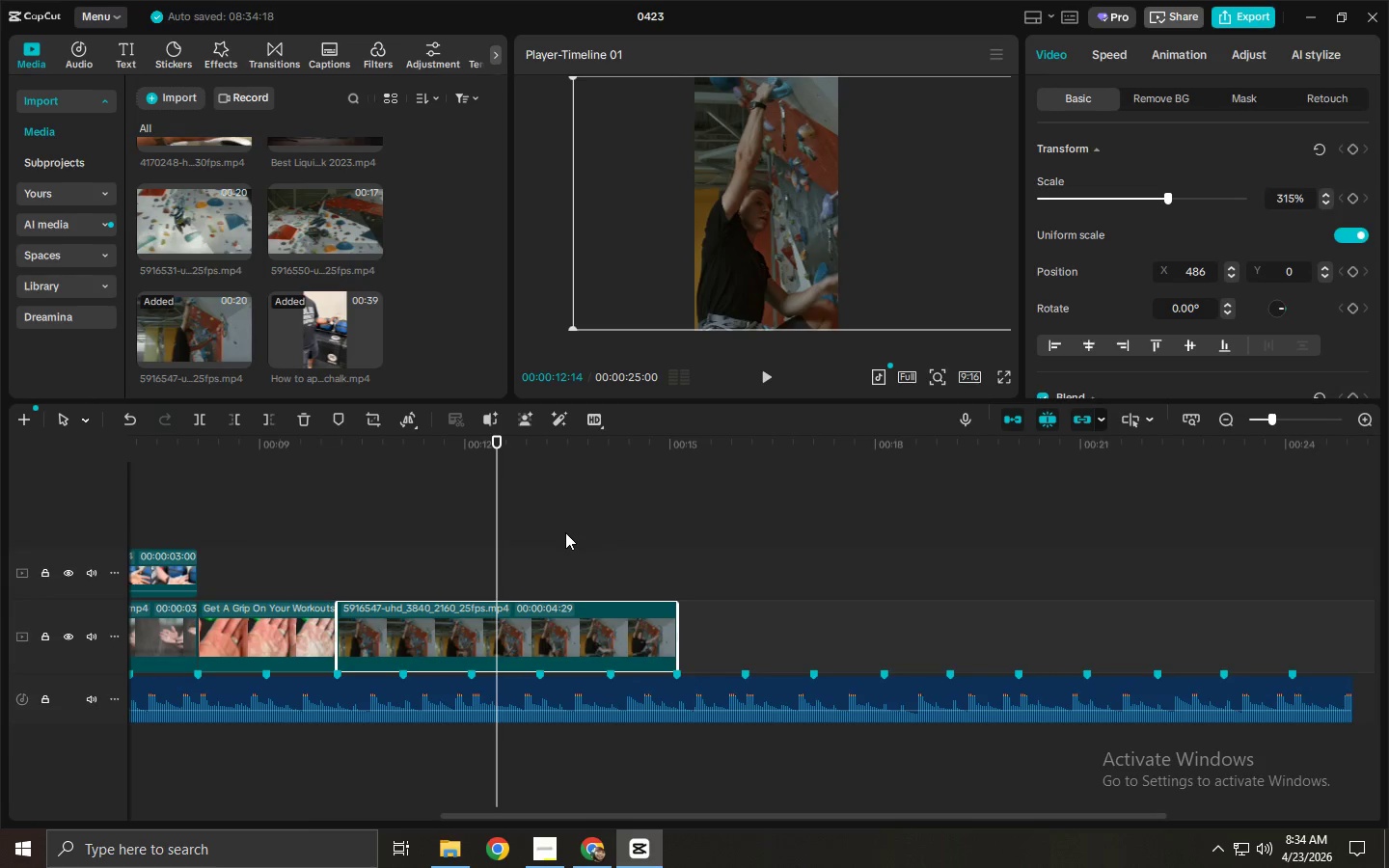 
key(Space)
 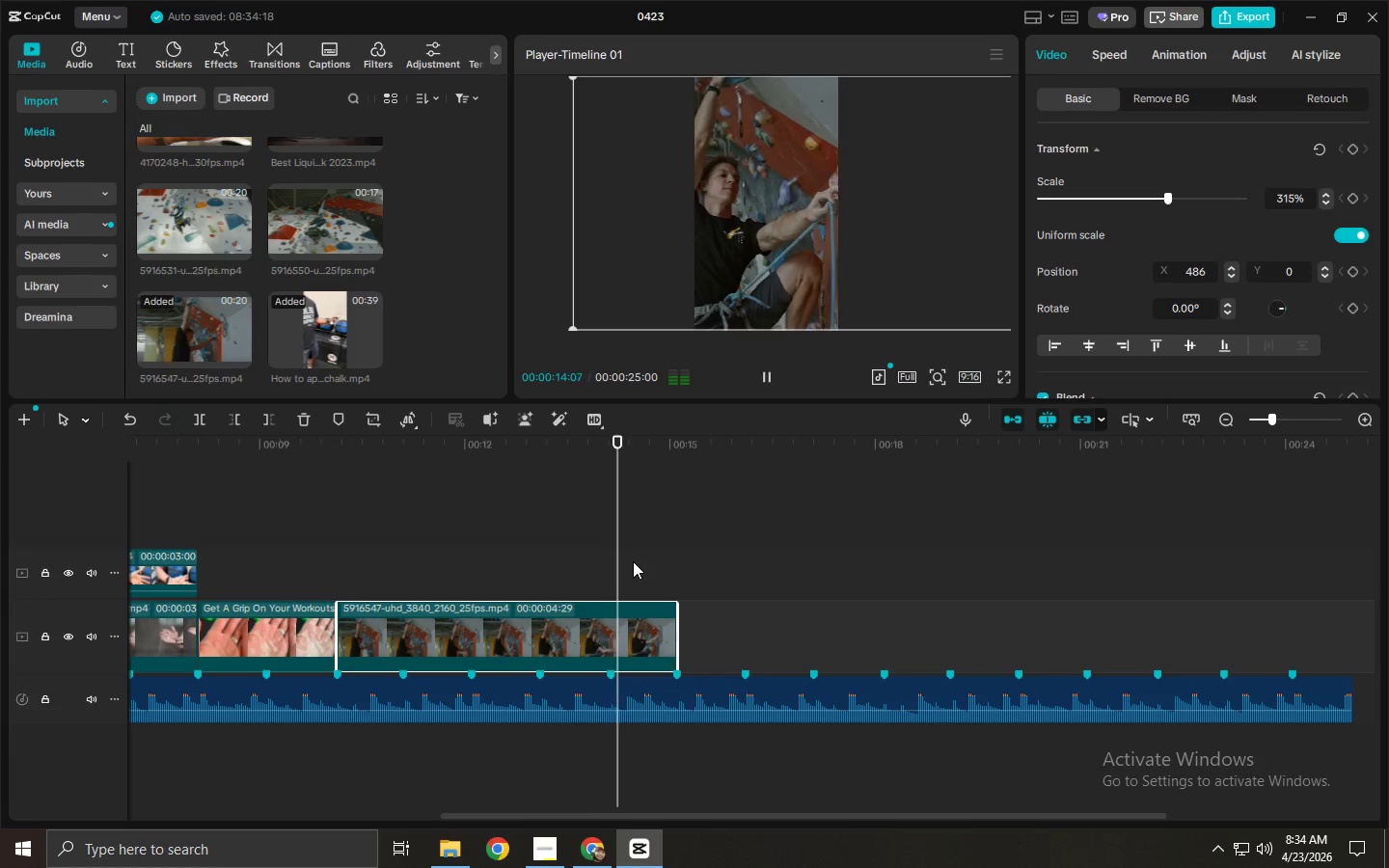 
key(Space)
 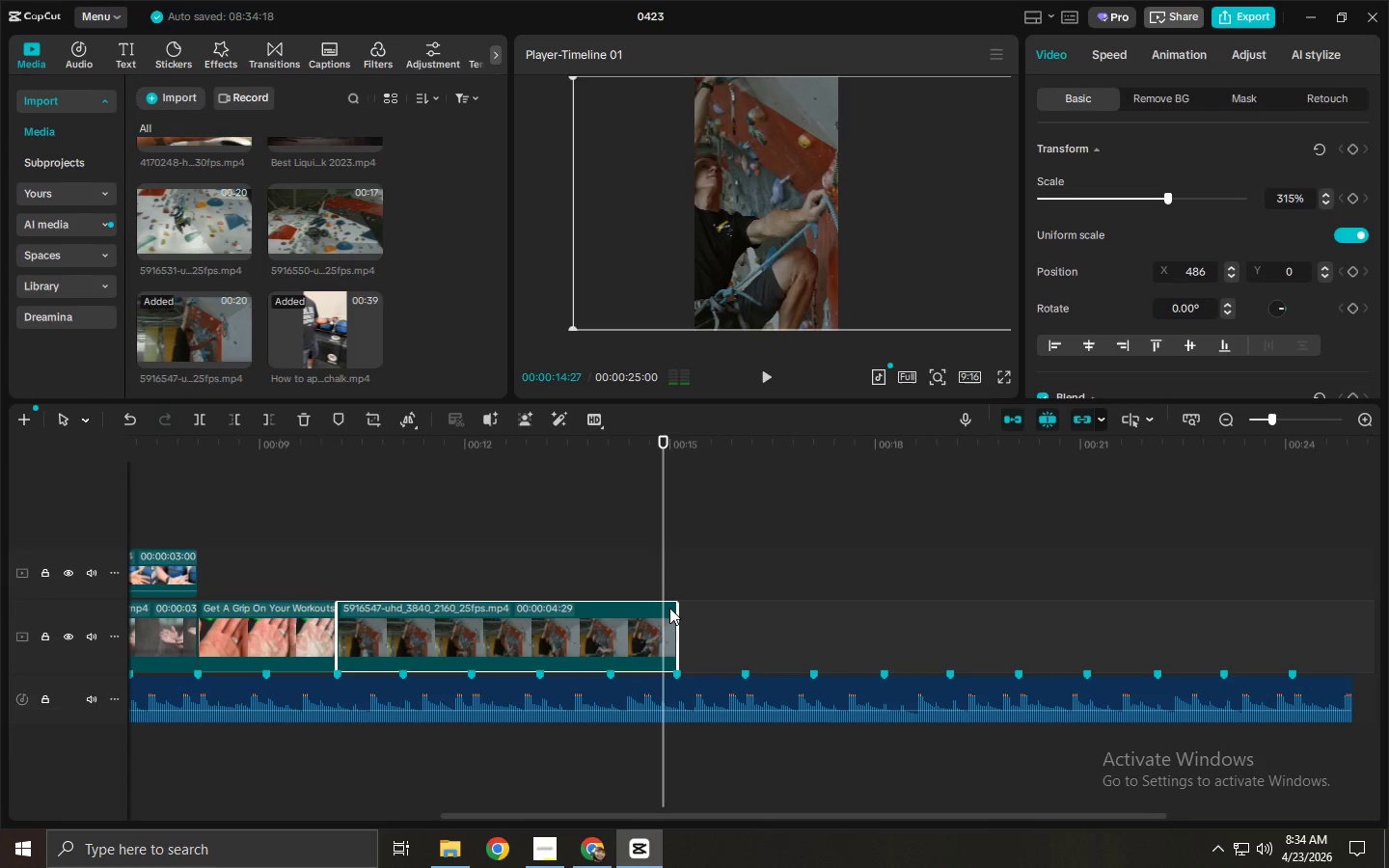 
key(Space)
 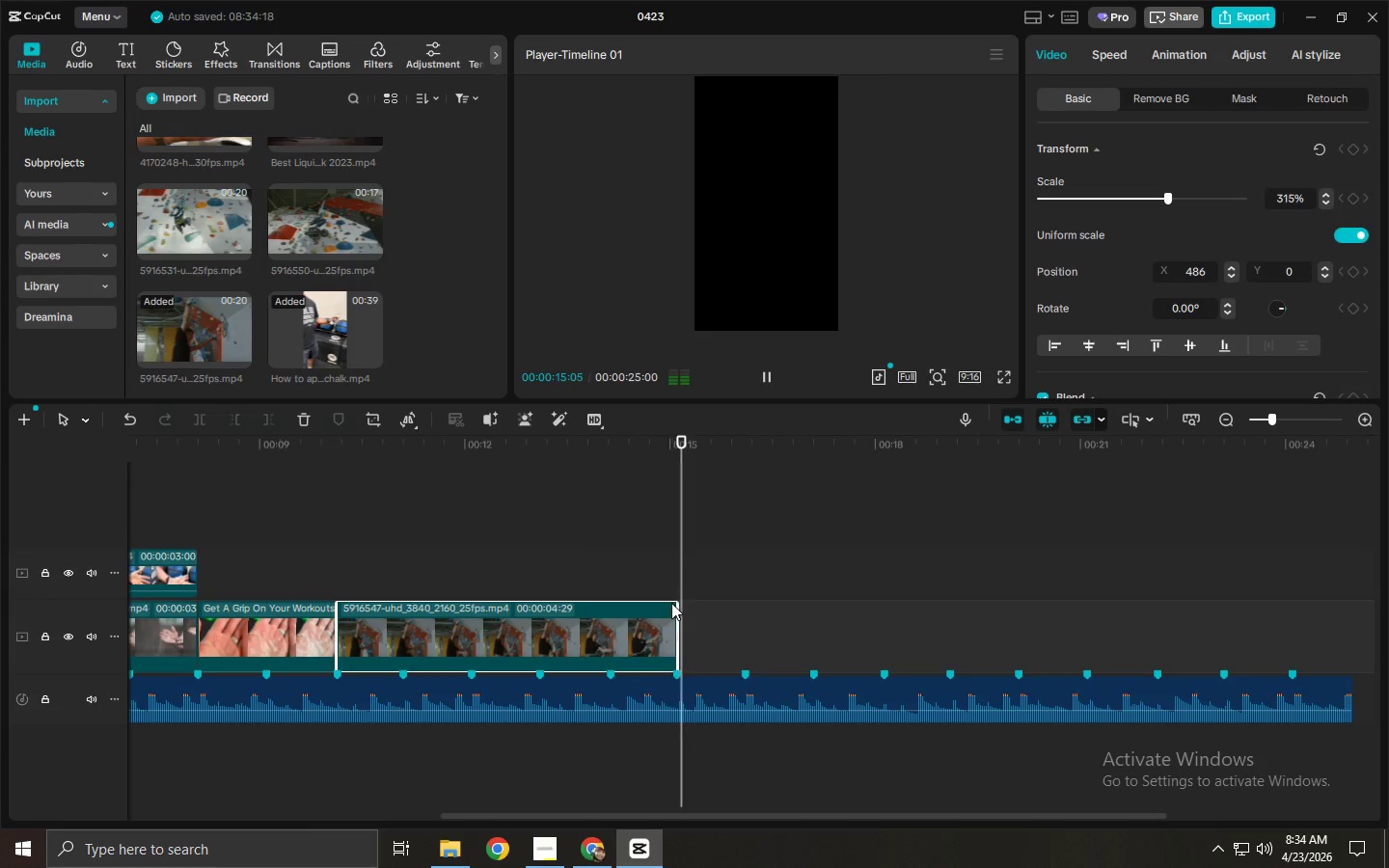 
key(Space)
 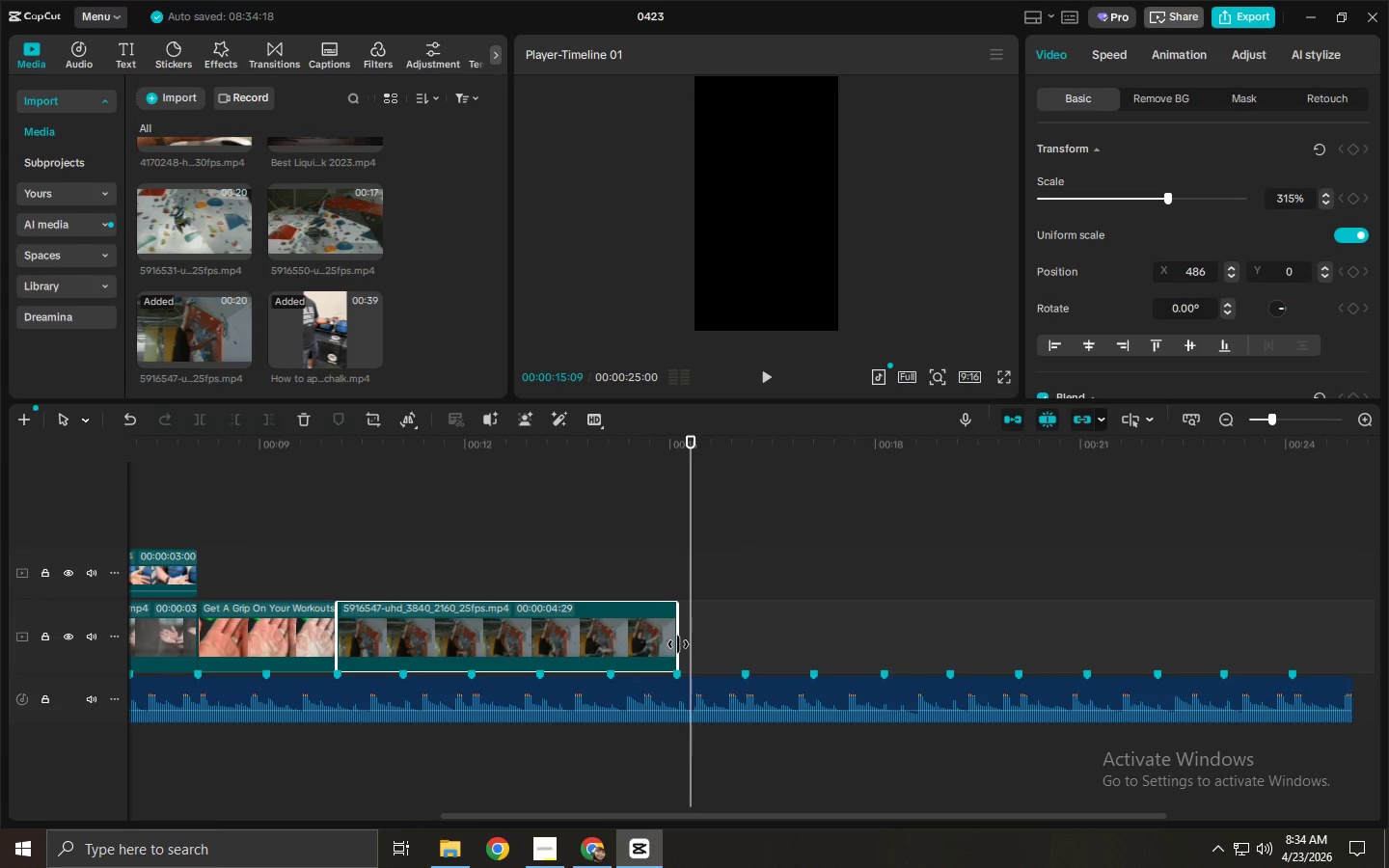 
left_click_drag(start_coordinate=[677, 643], to_coordinate=[812, 654])
 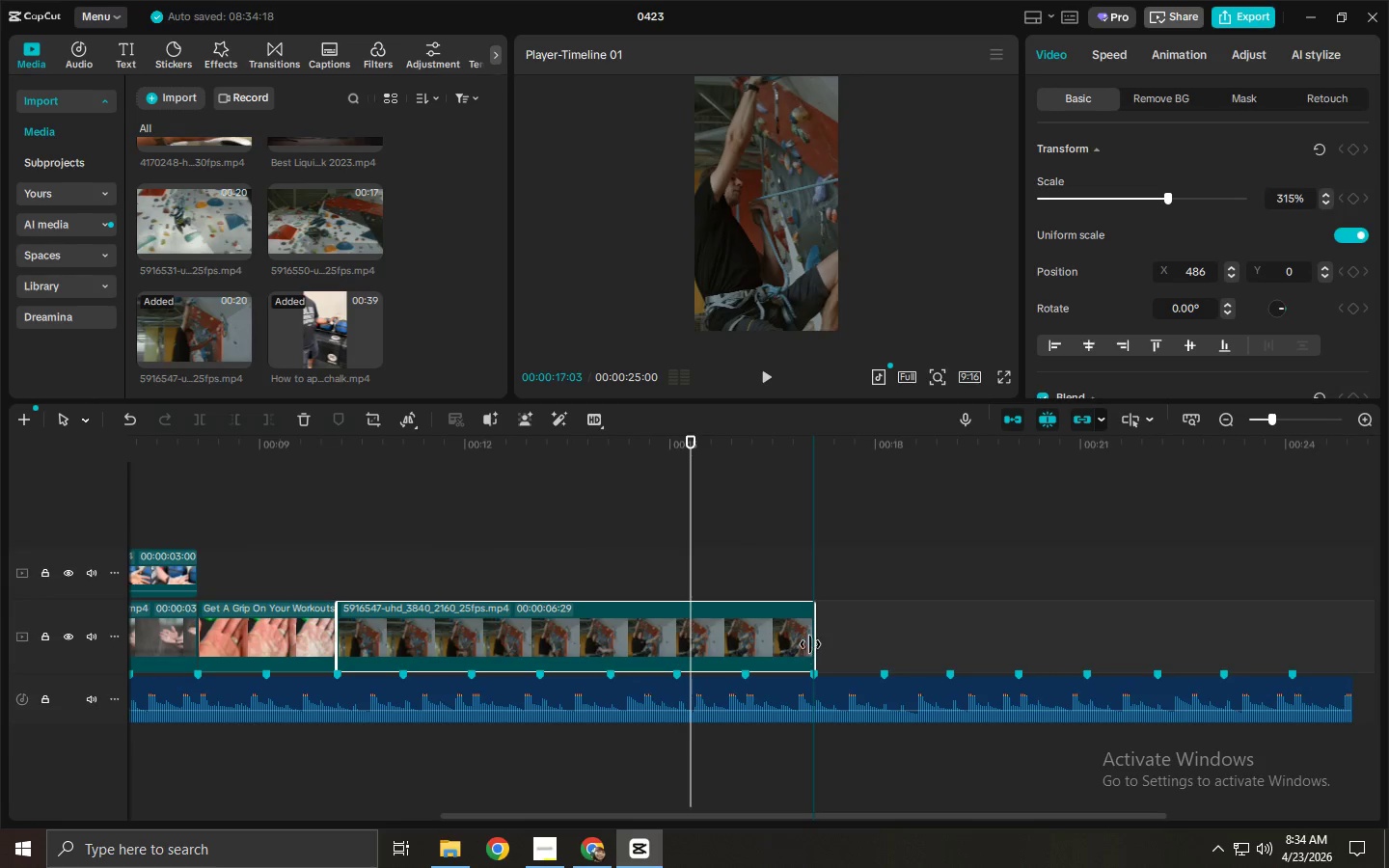 
key(Space)
 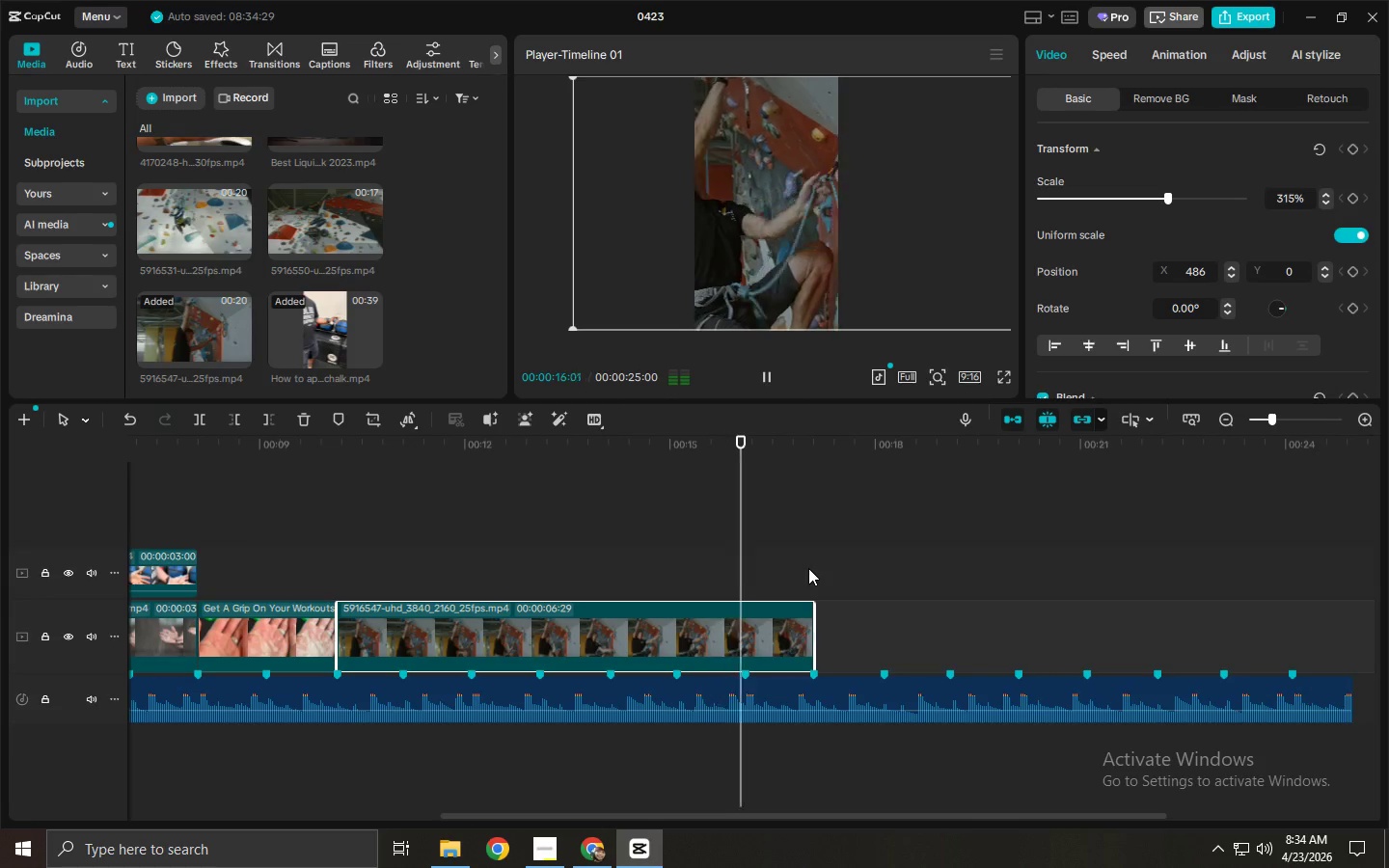 
key(Space)
 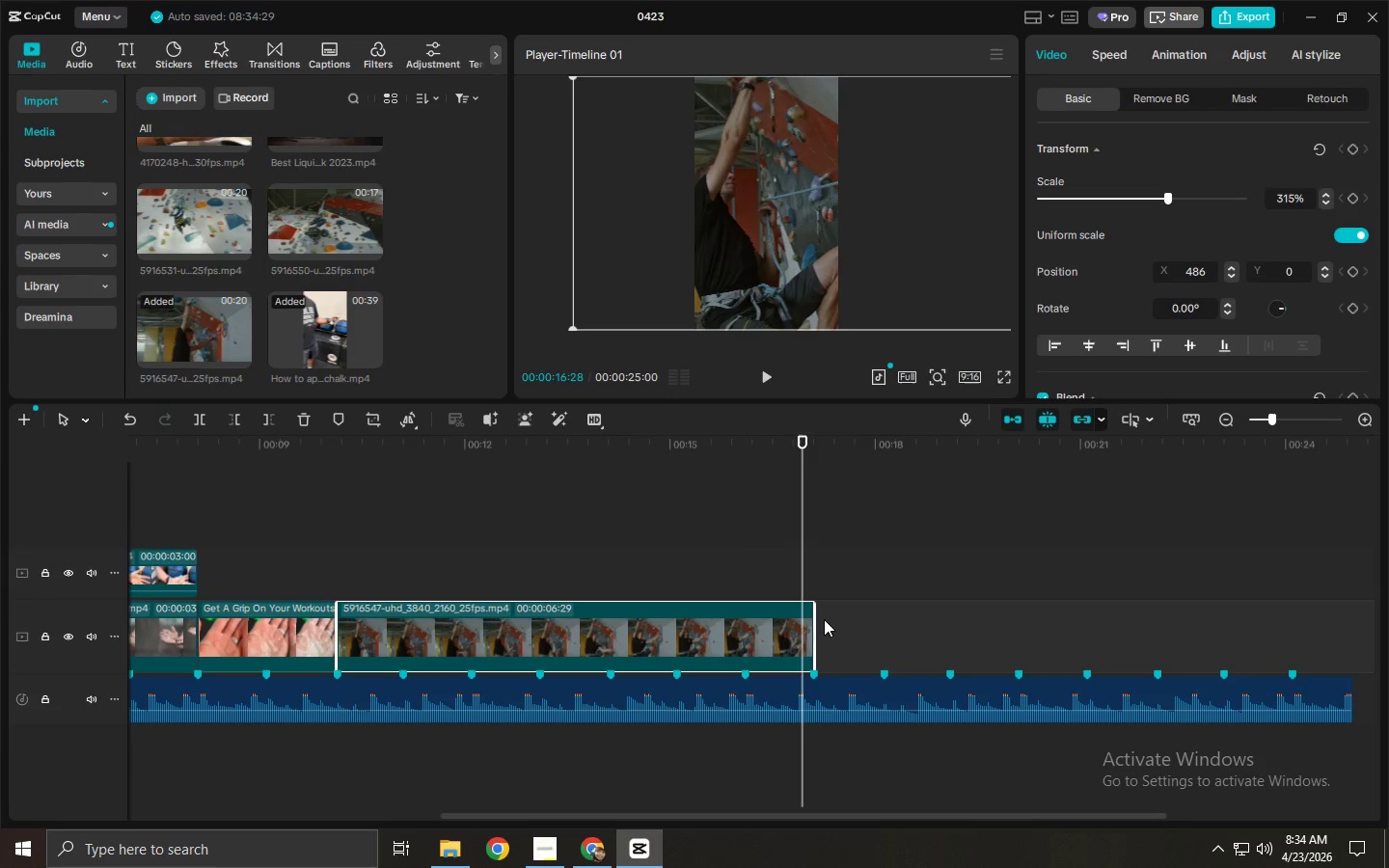 
key(Space)
 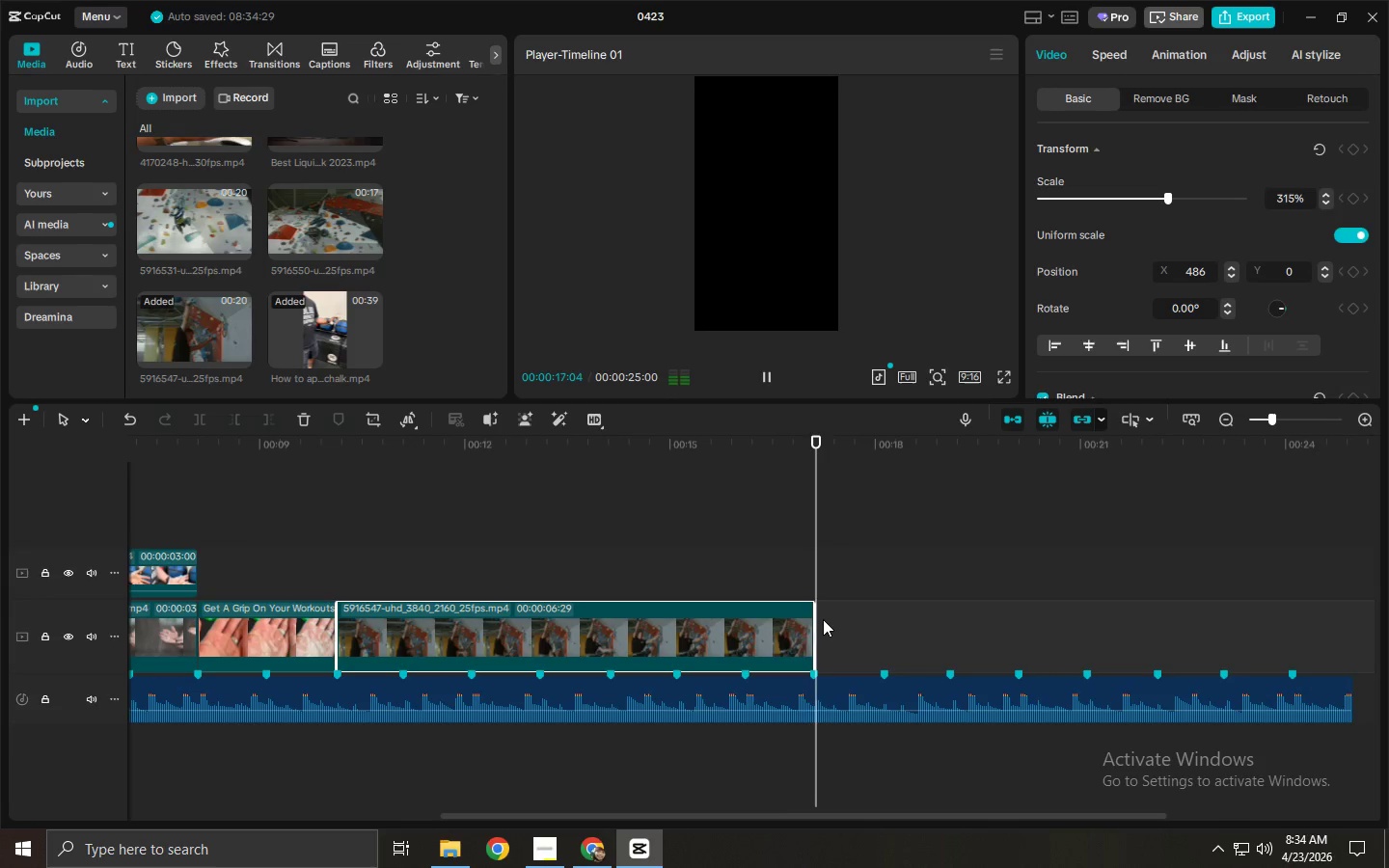 
key(Space)
 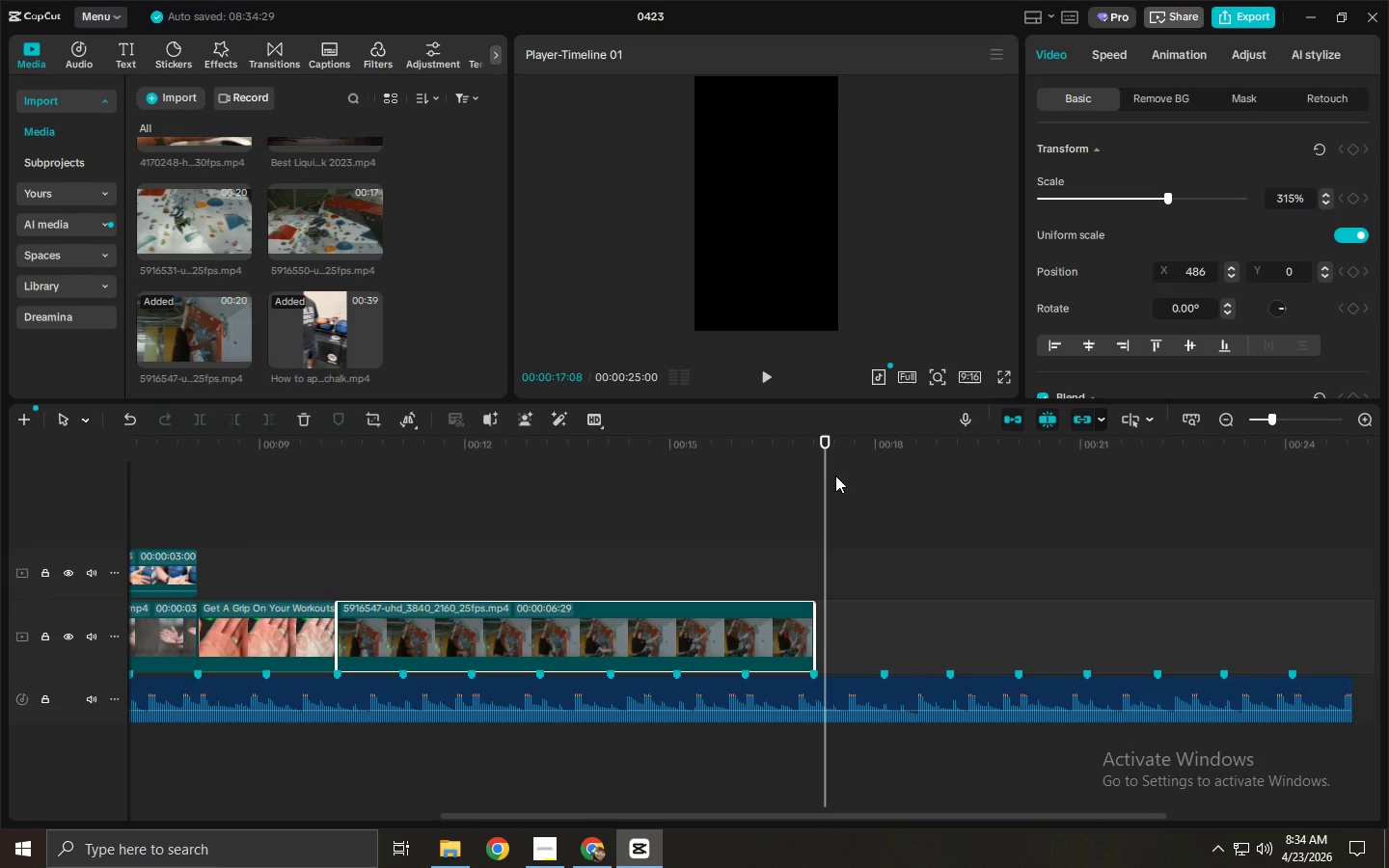 
left_click_drag(start_coordinate=[812, 451], to_coordinate=[805, 448])
 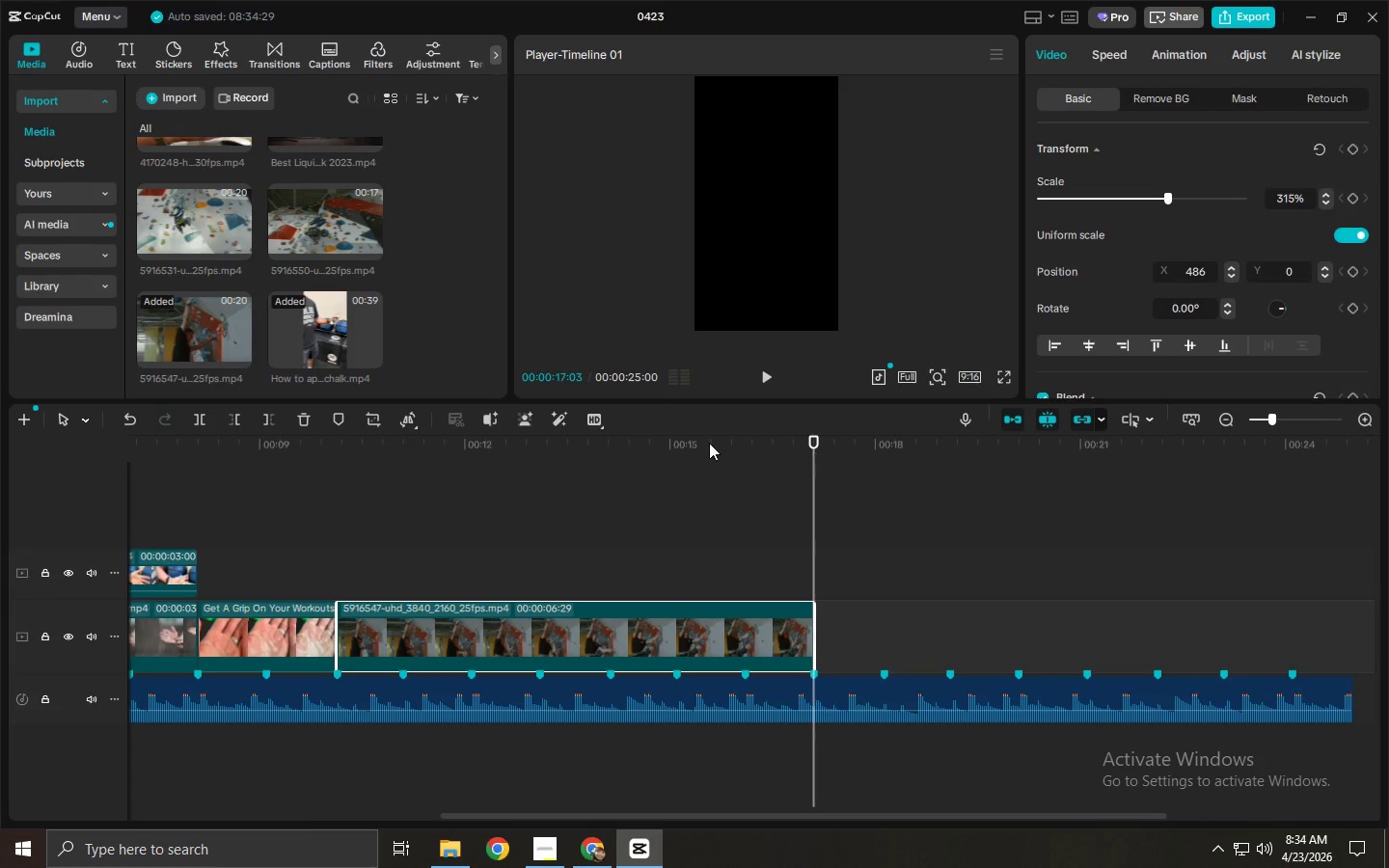 
left_click_drag(start_coordinate=[546, 452], to_coordinate=[541, 452])
 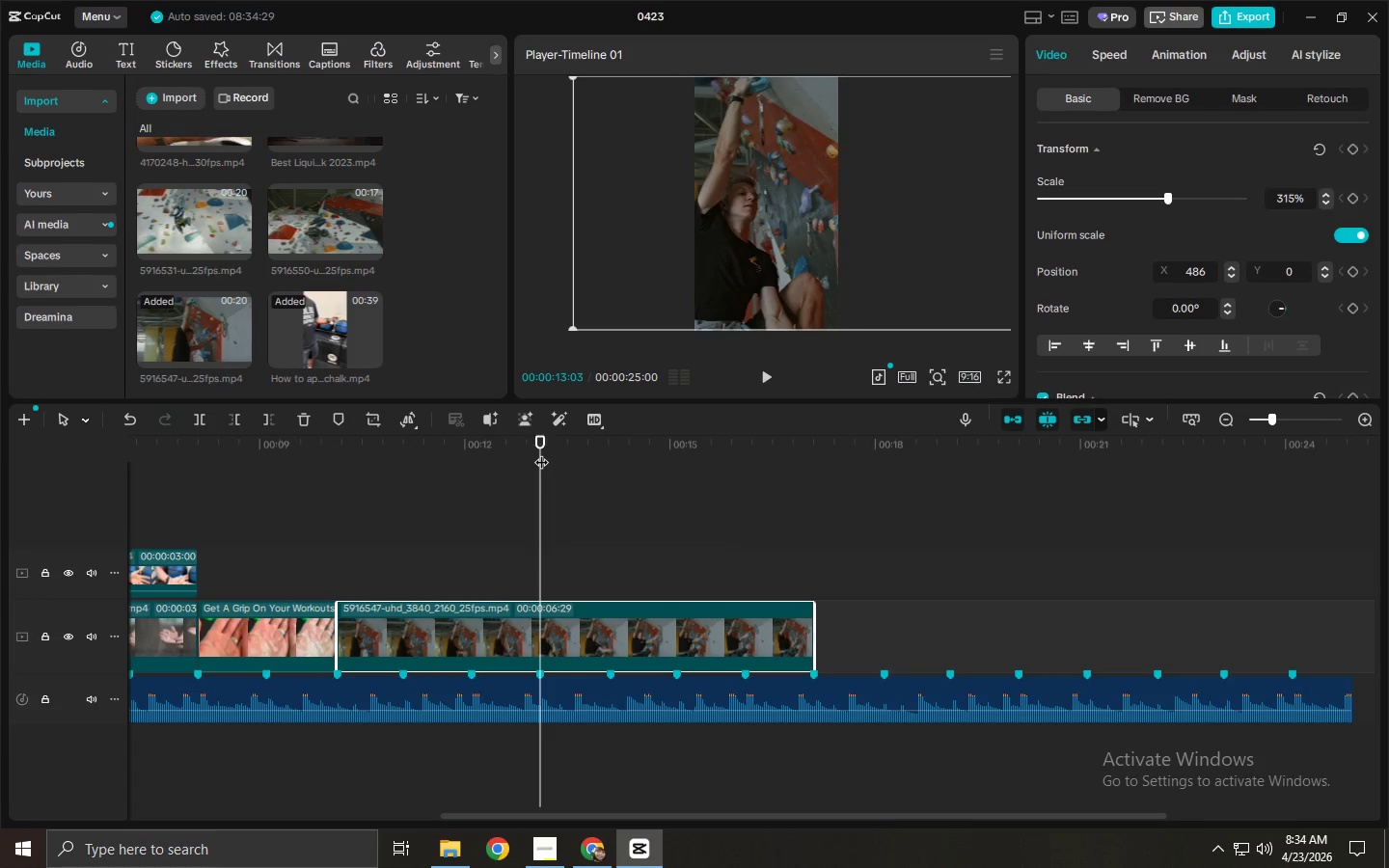 
key(Space)
 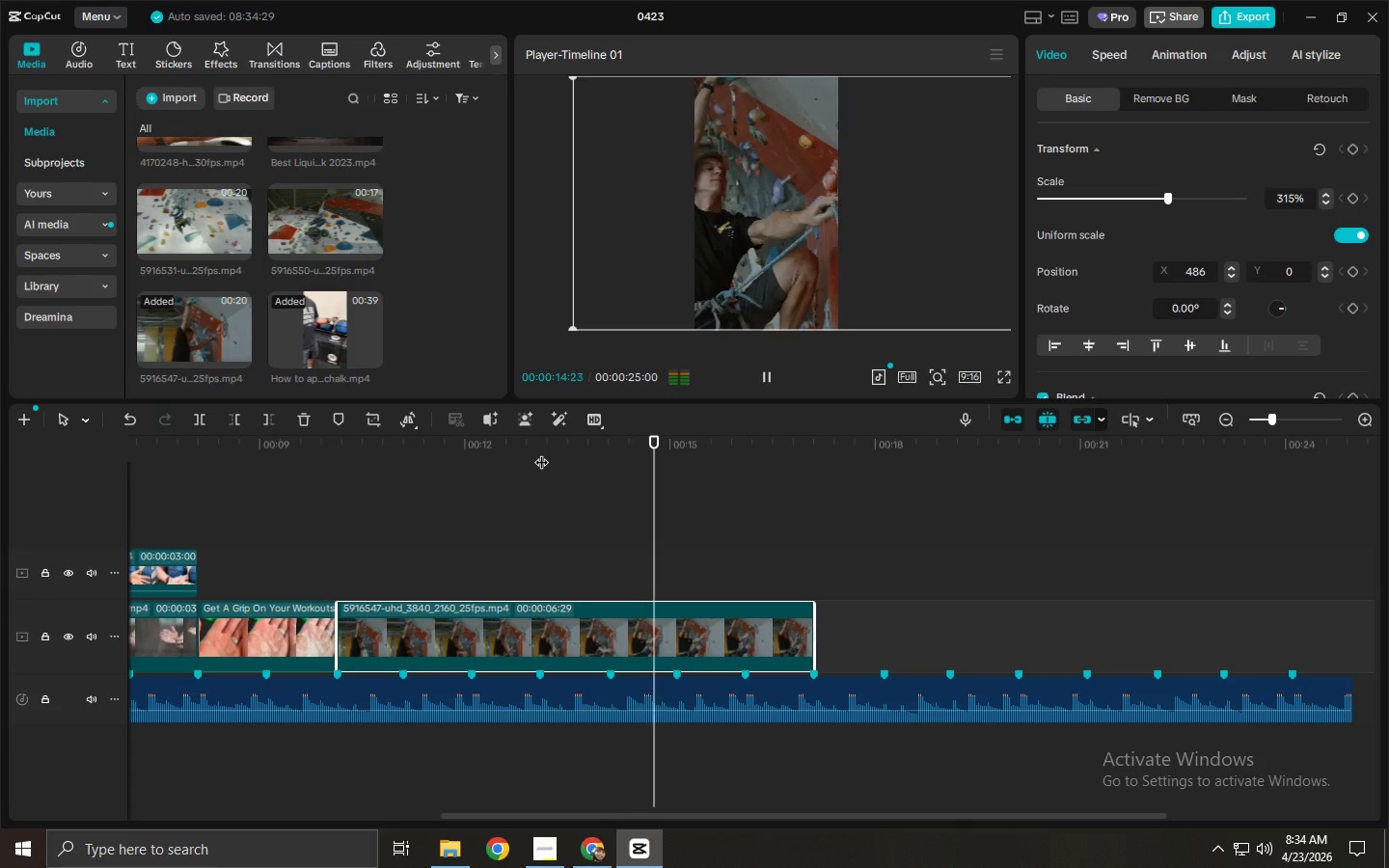 
key(Space)
 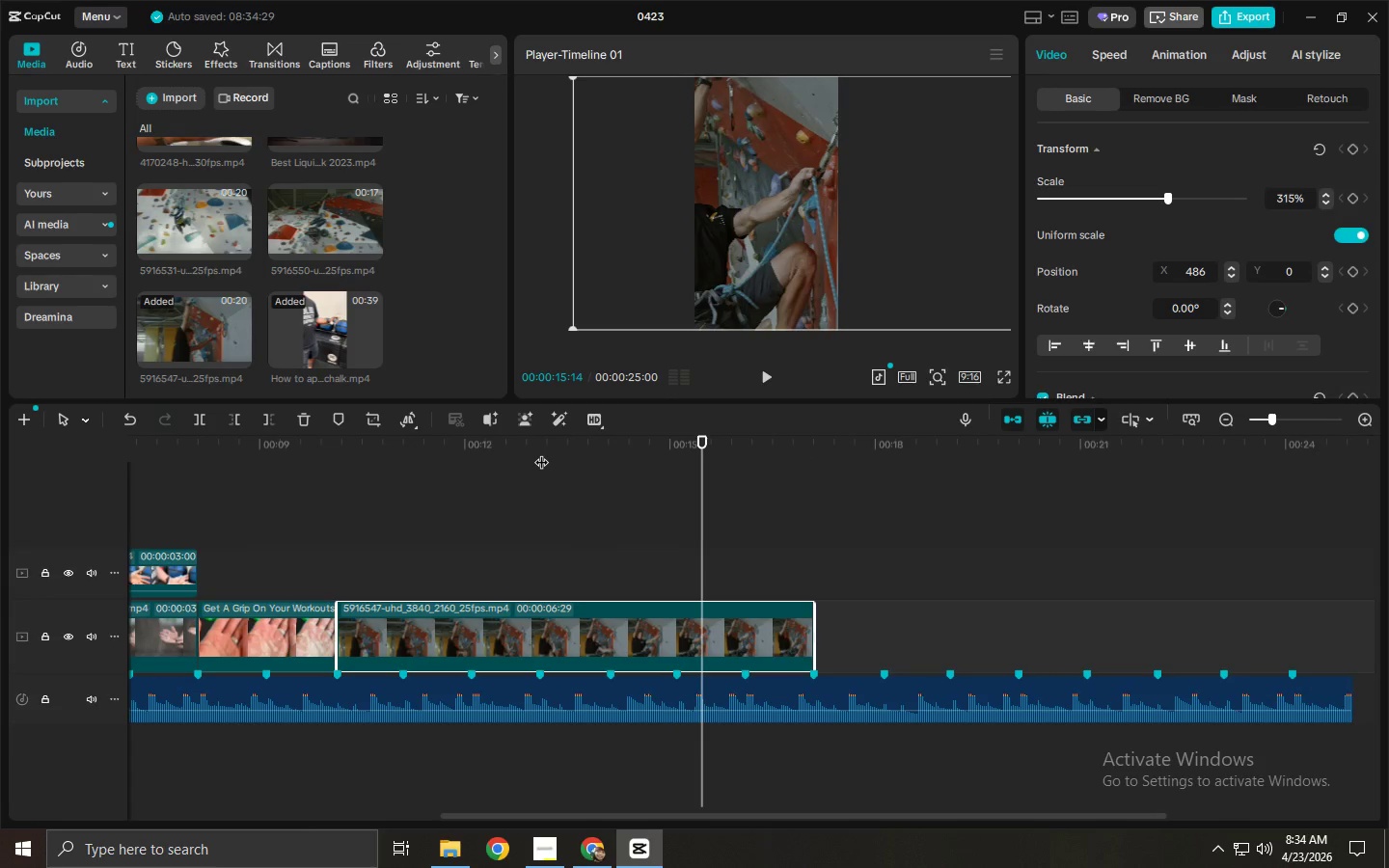 
key(Space)
 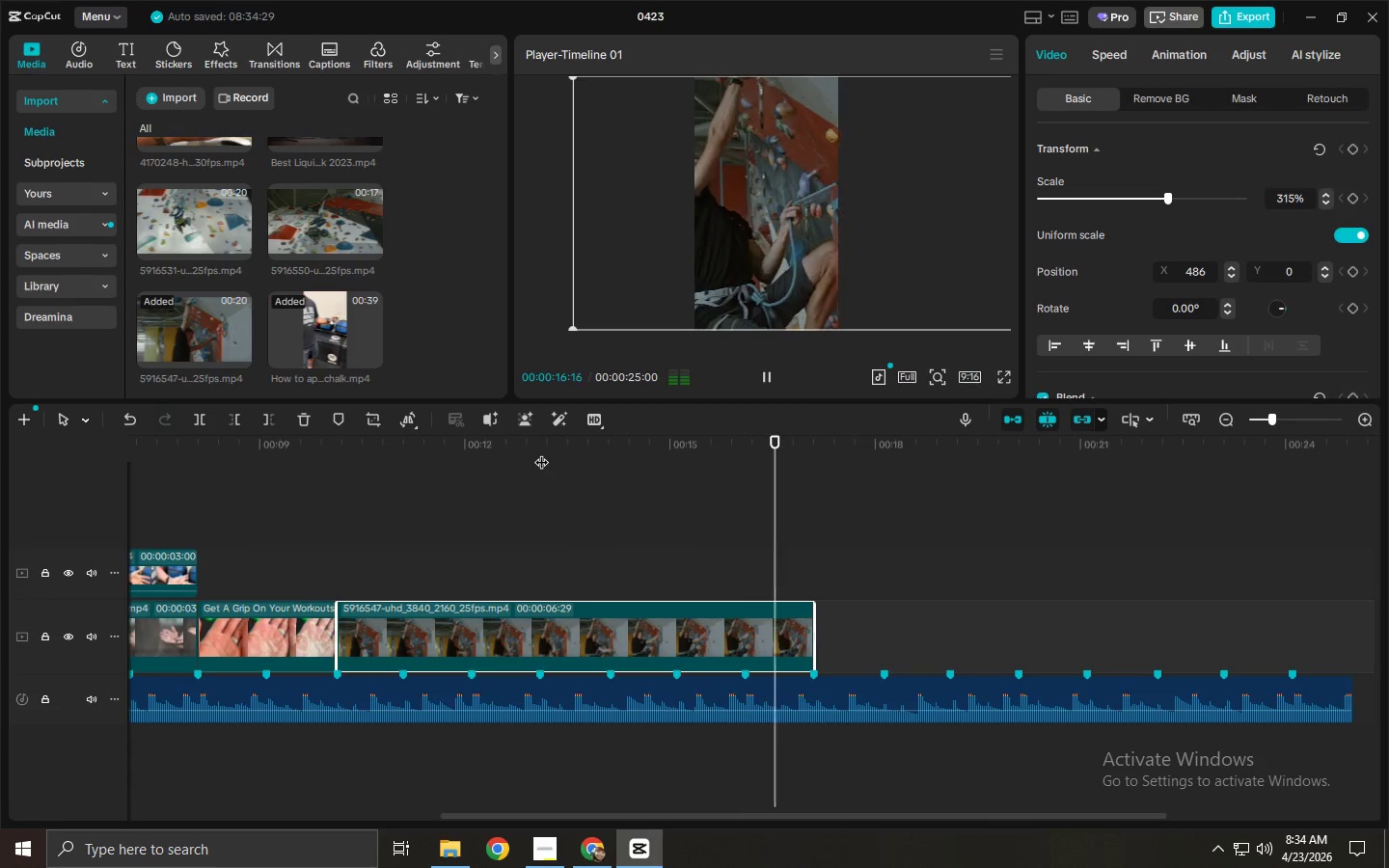 
key(Space)
 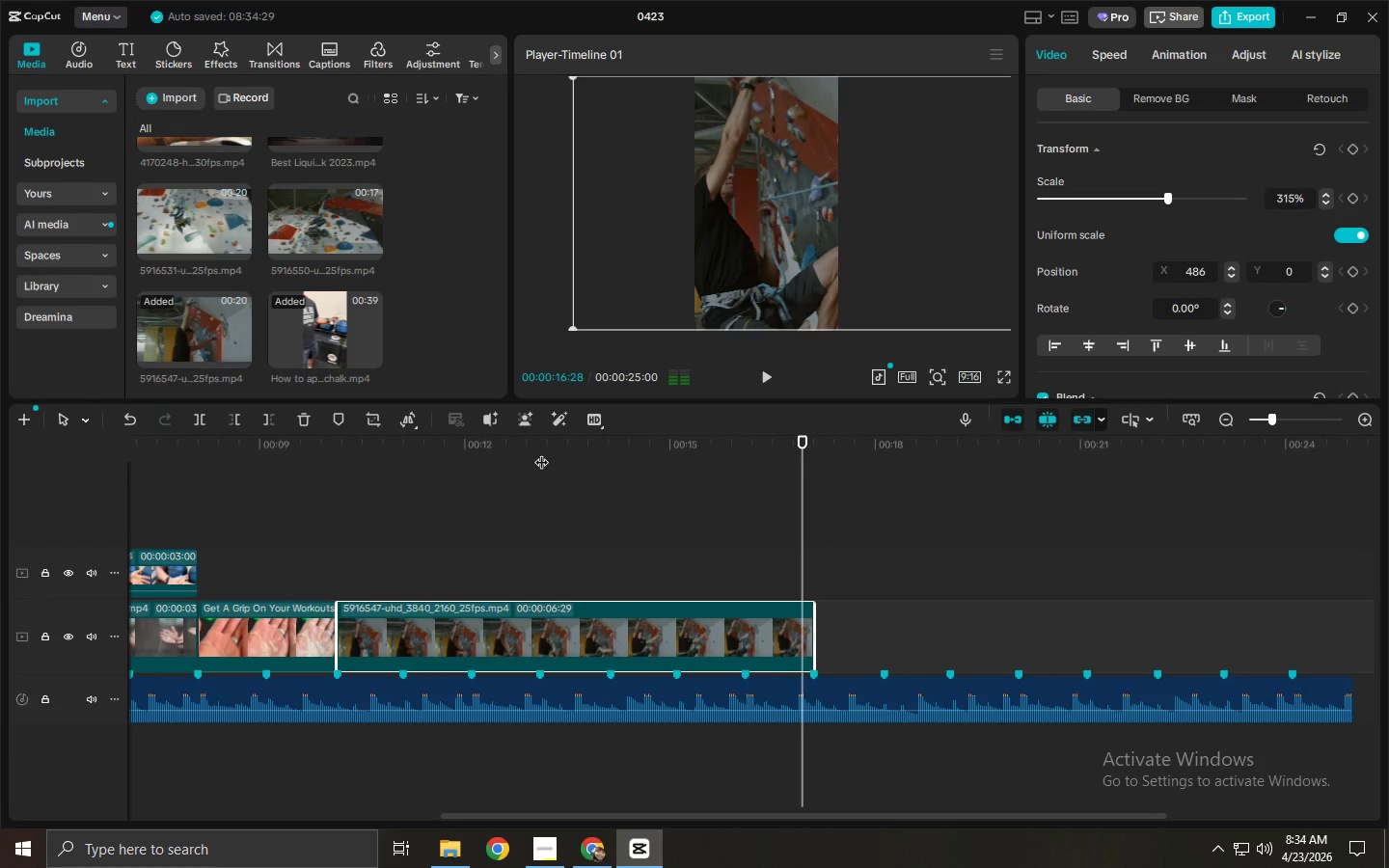 
key(Space)
 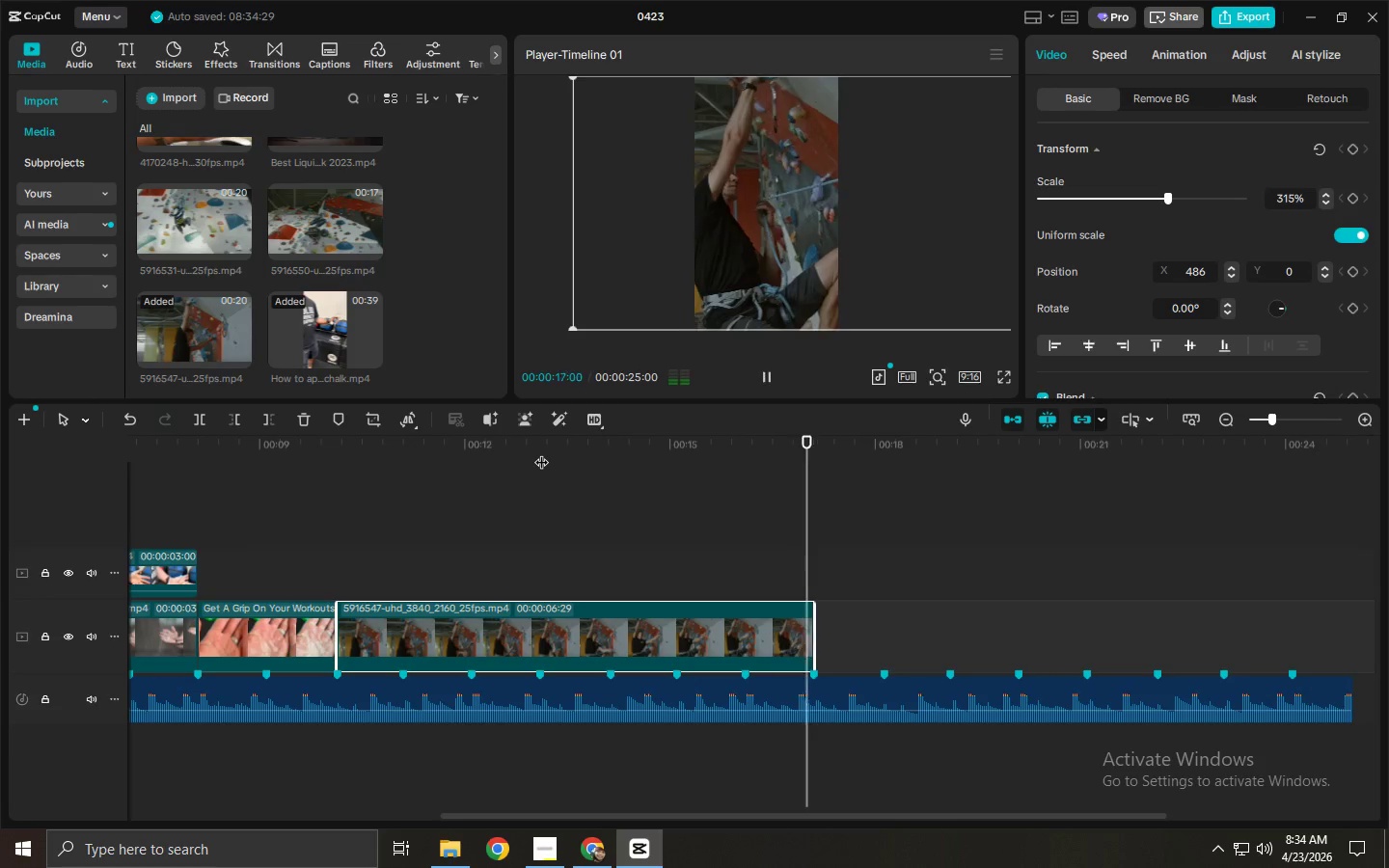 
key(Space)
 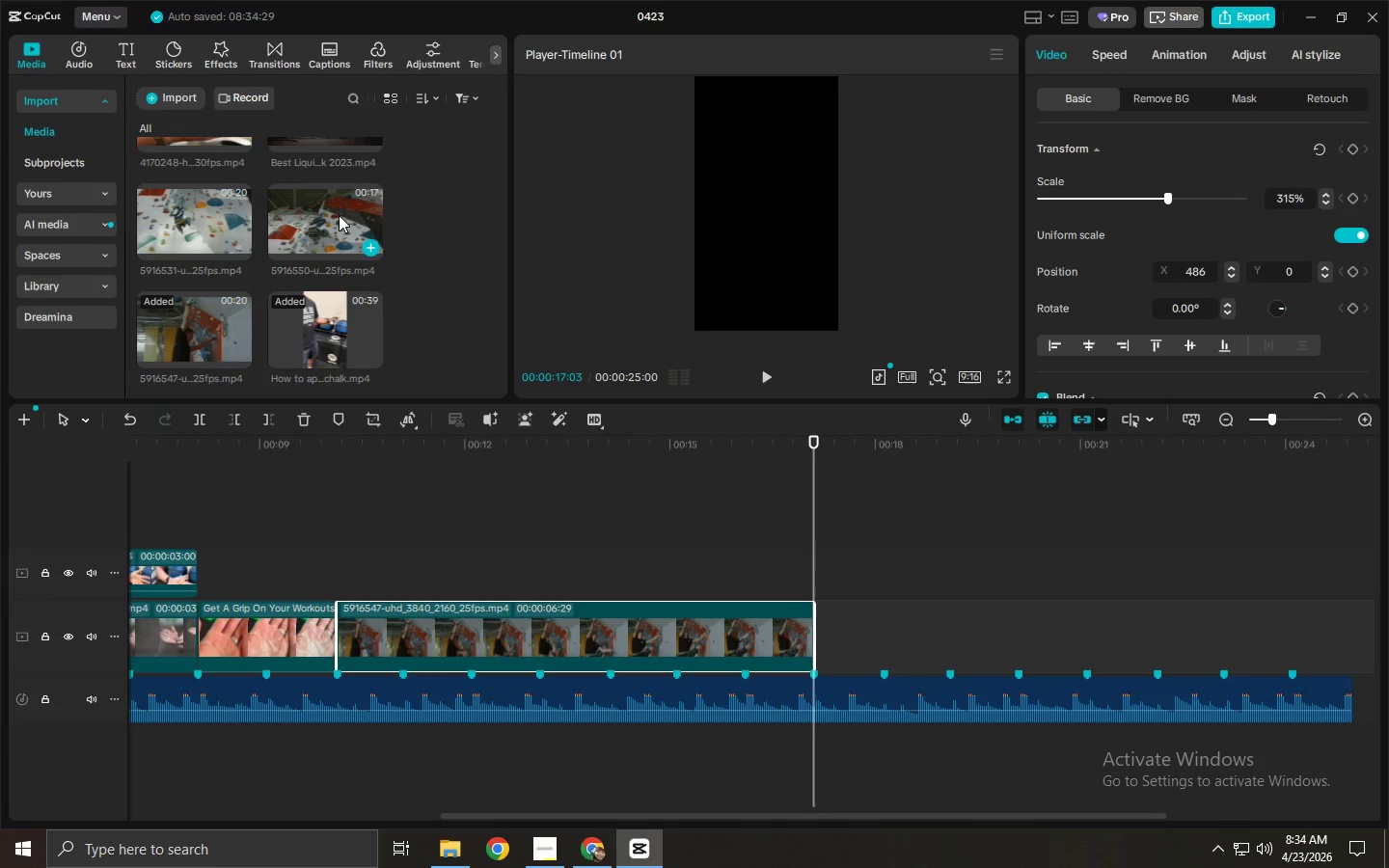 
left_click_drag(start_coordinate=[308, 207], to_coordinate=[835, 632])
 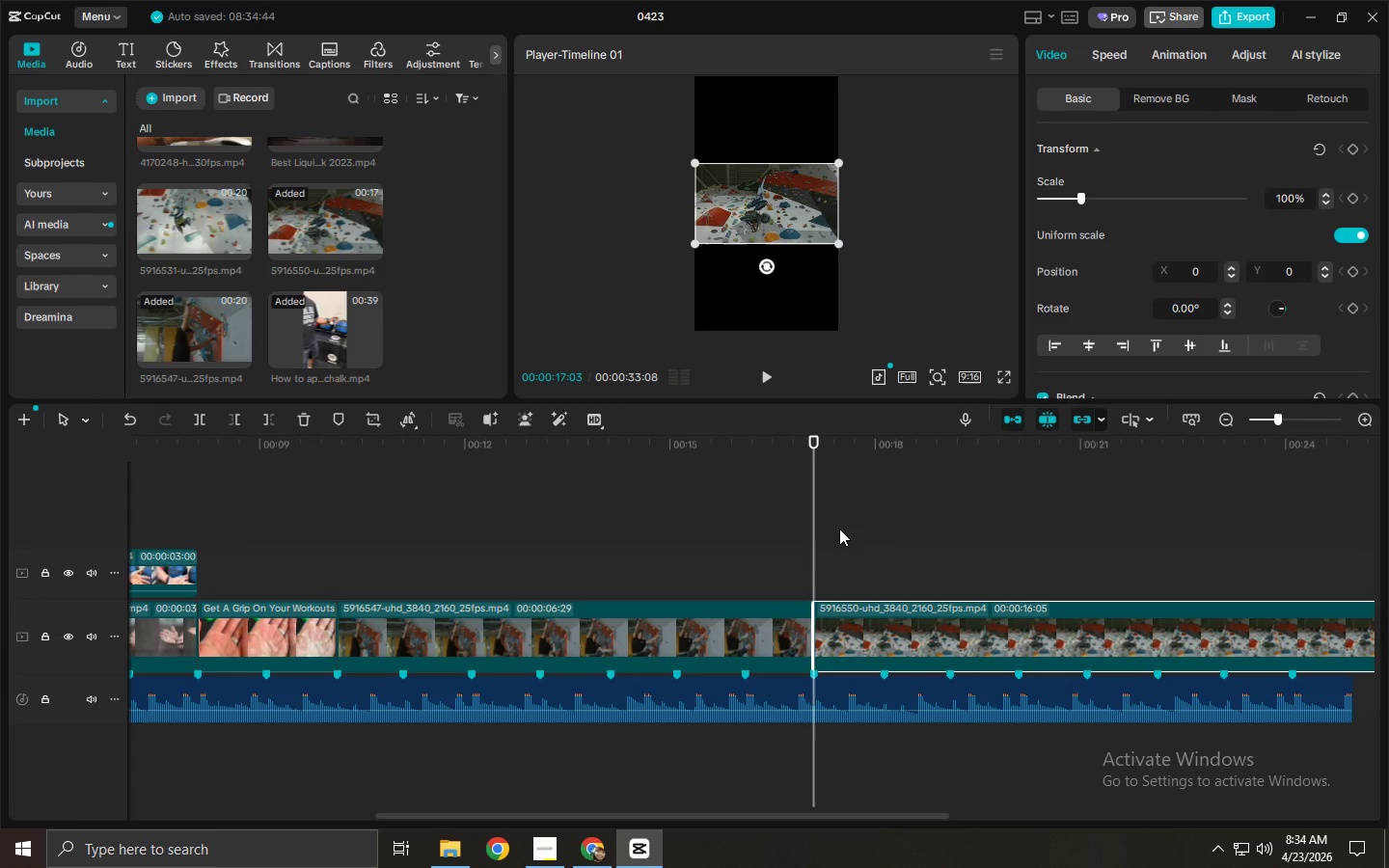 
wait(10.84)
 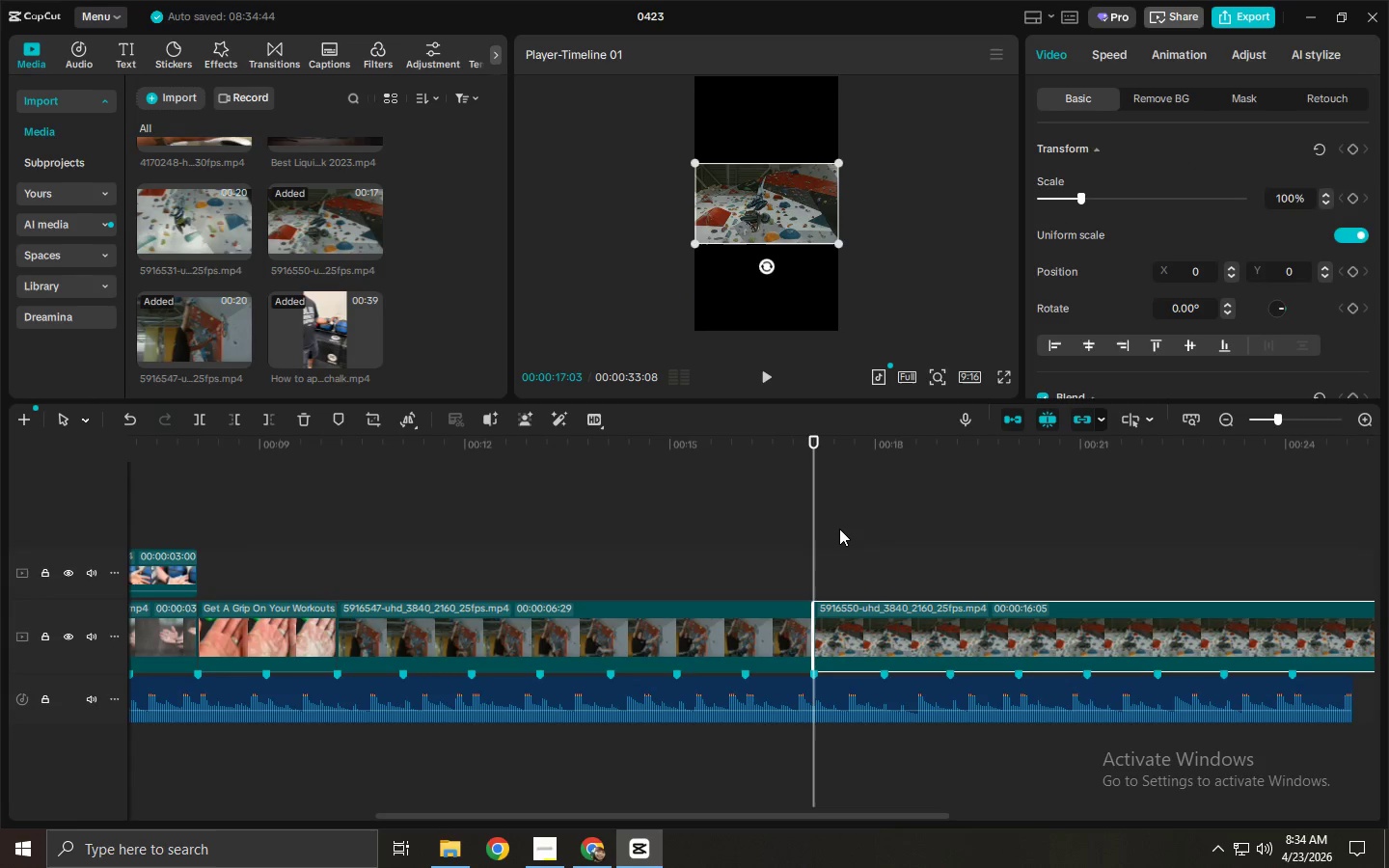 
key(Alt+AltLeft)
 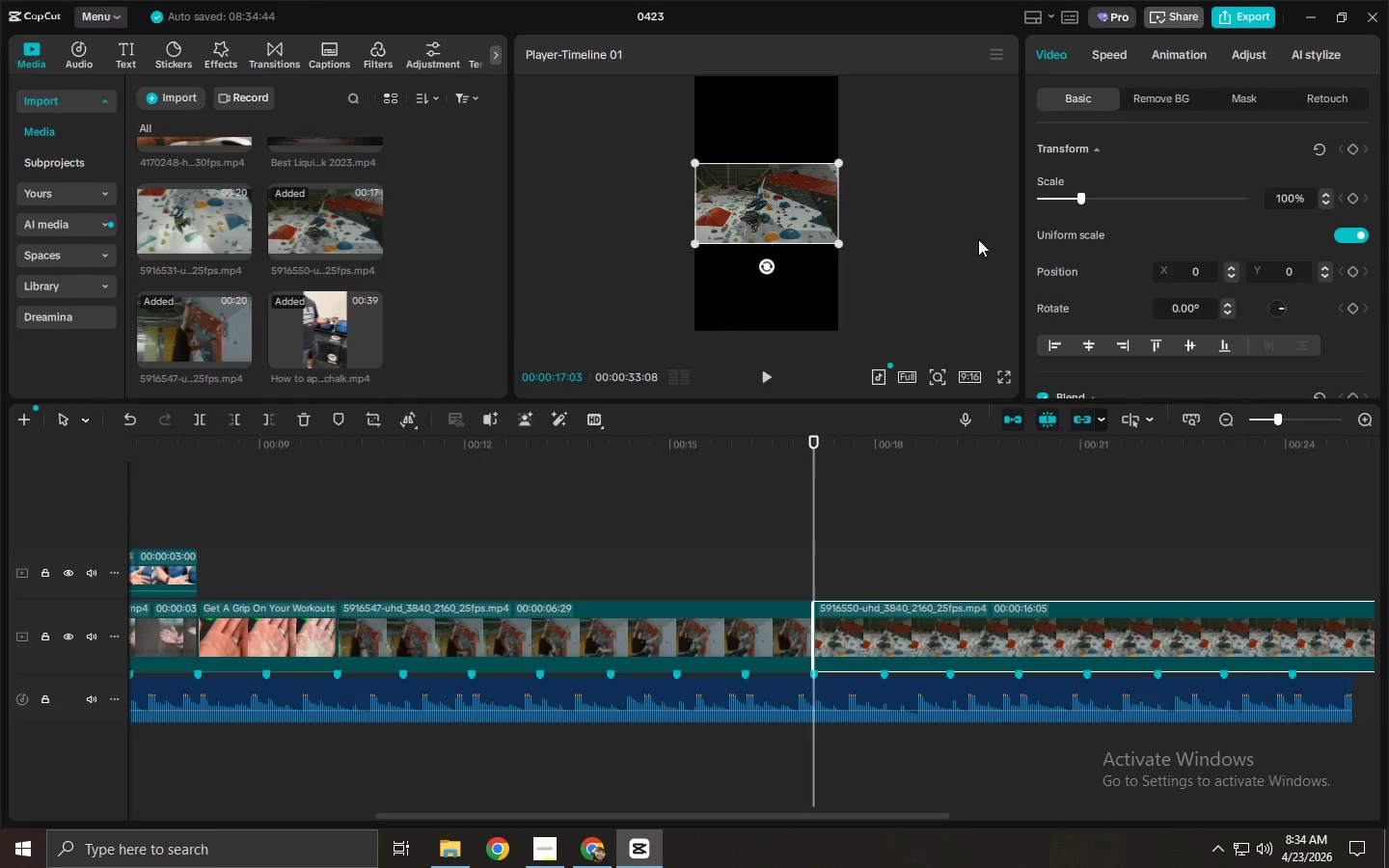 
key(Alt+Tab)
 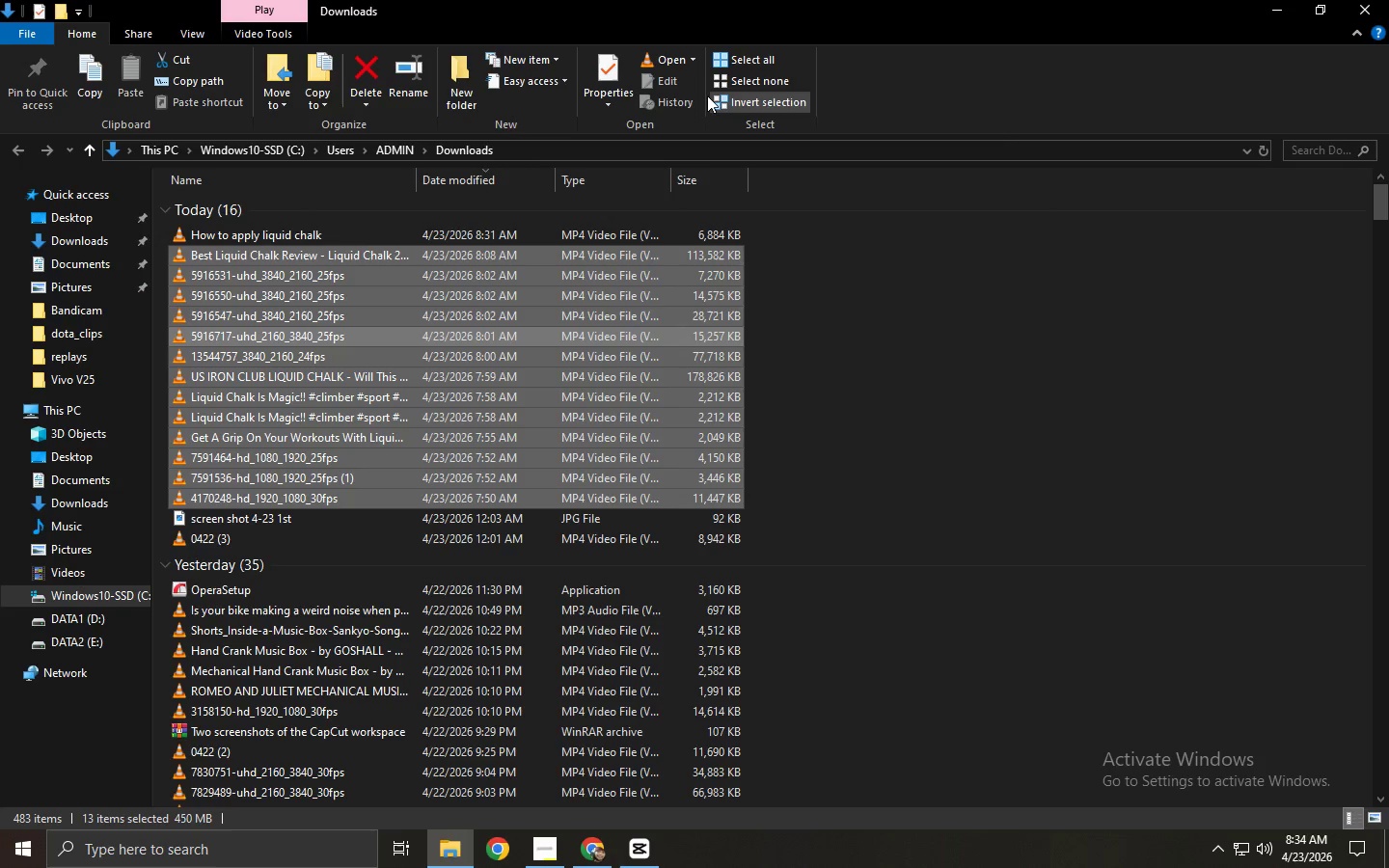 
key(Alt+Tab)
 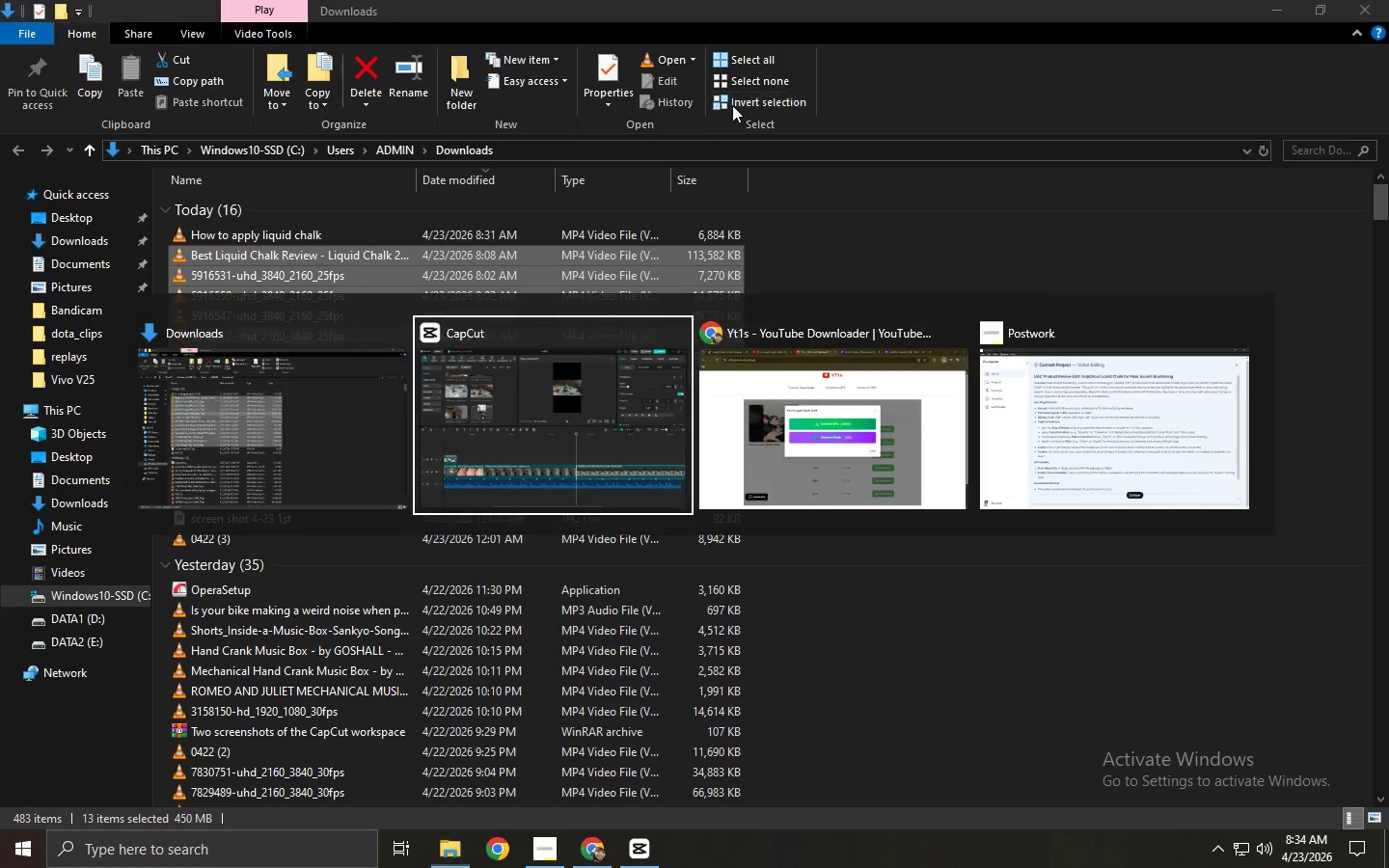 
key(Alt+Tab)
 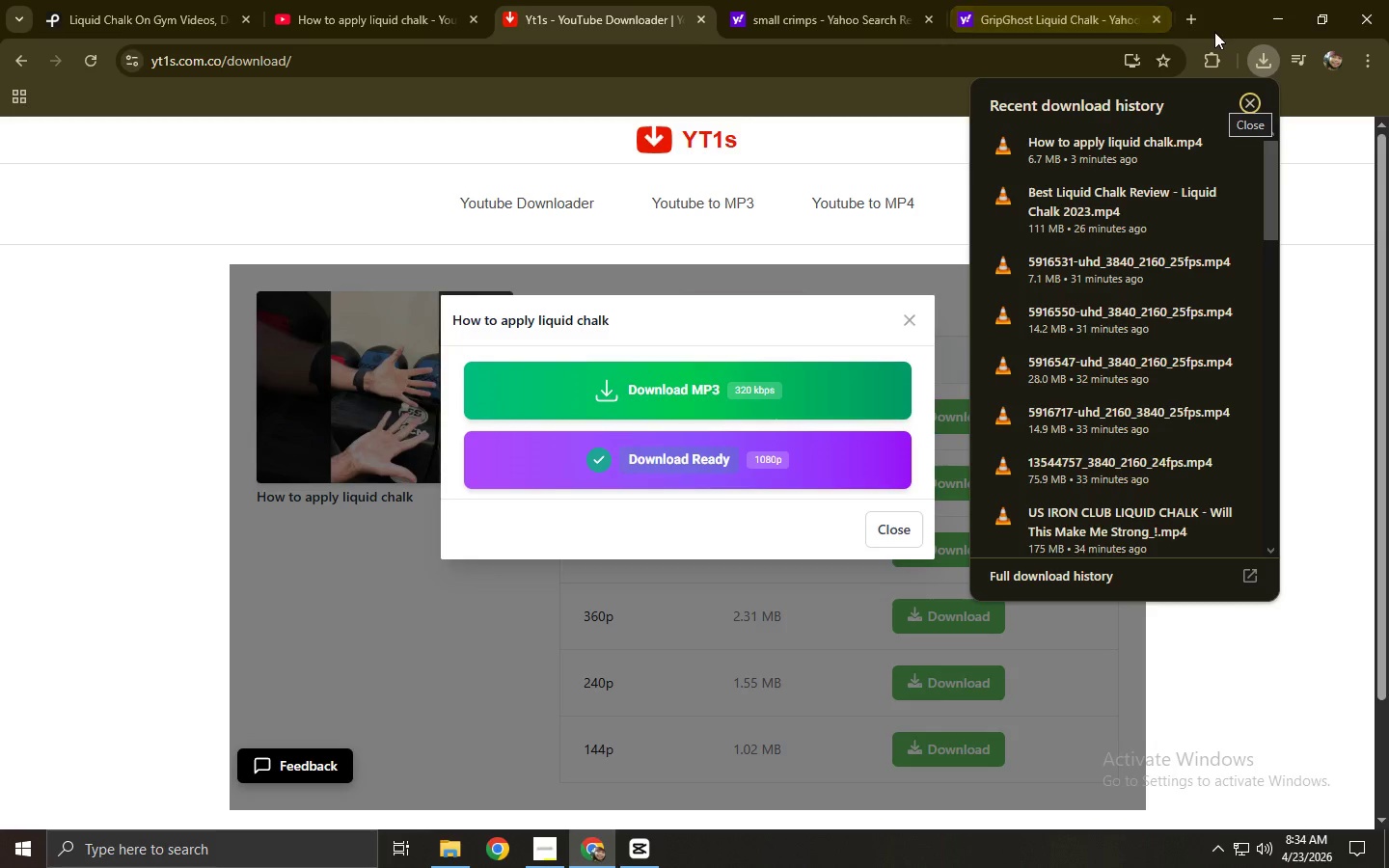 
double_click([1001, 59])
 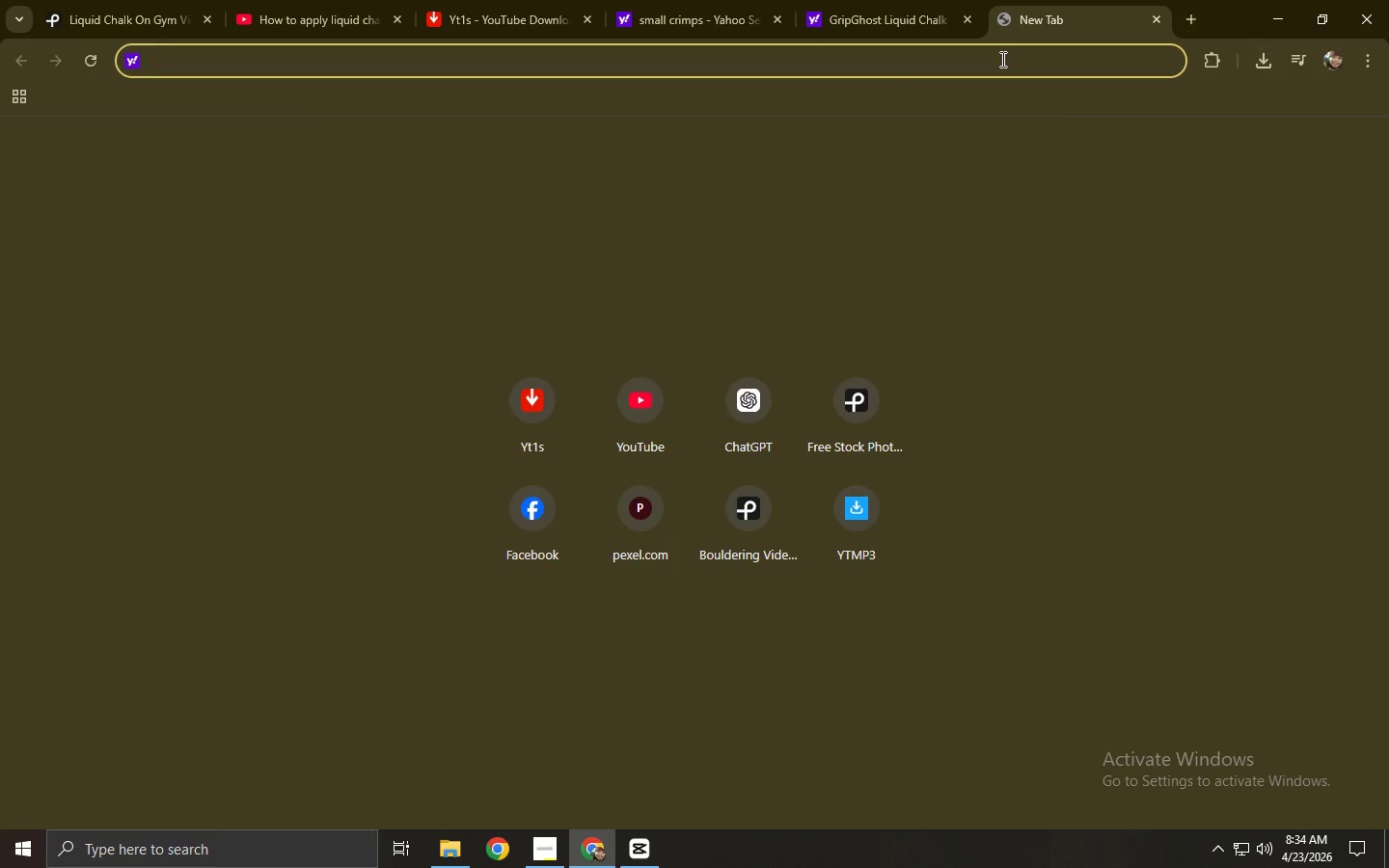 
type(climbing clio)
key(Backspace)
key(Backspace)
type(ip)
 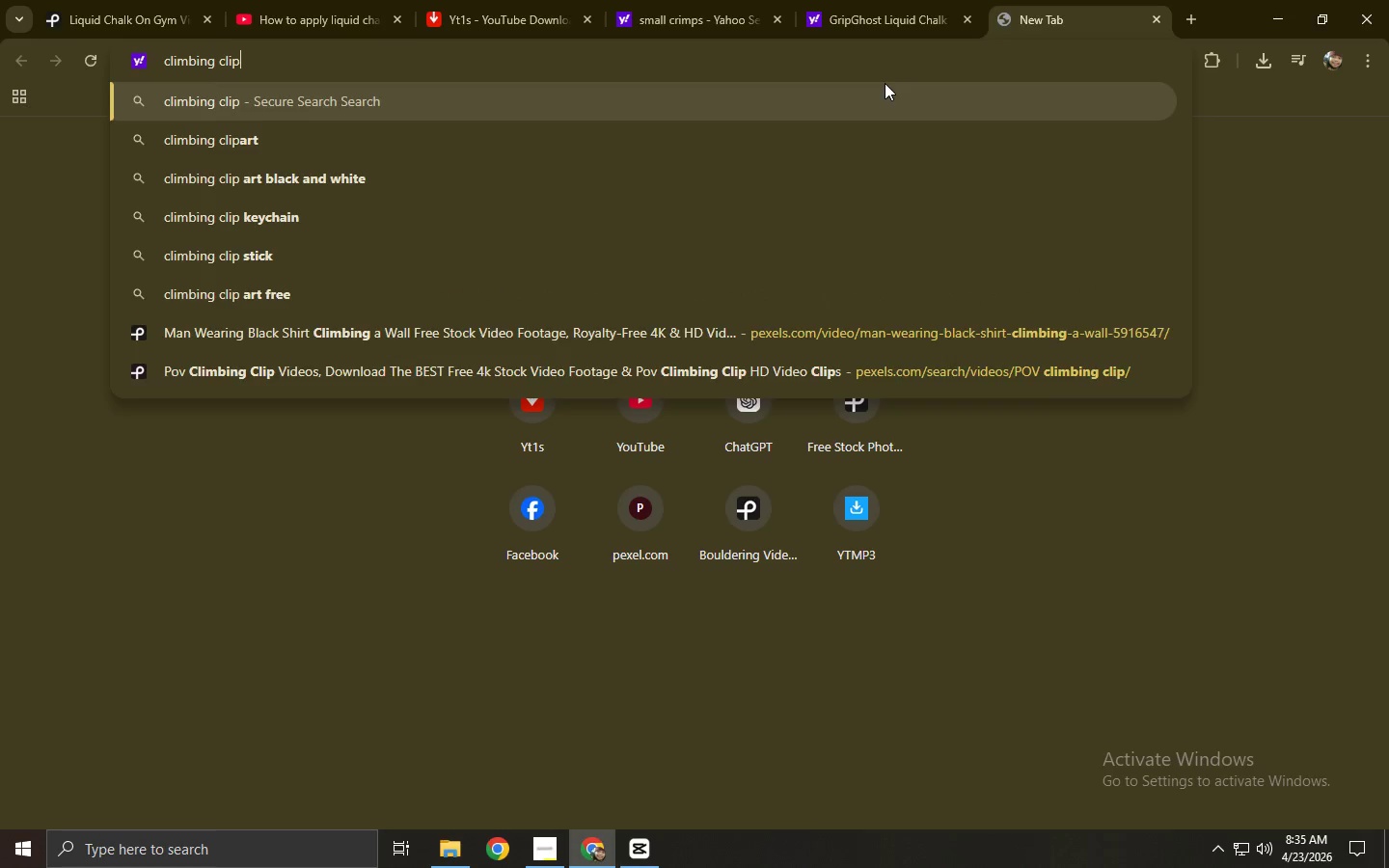 
key(Enter)
 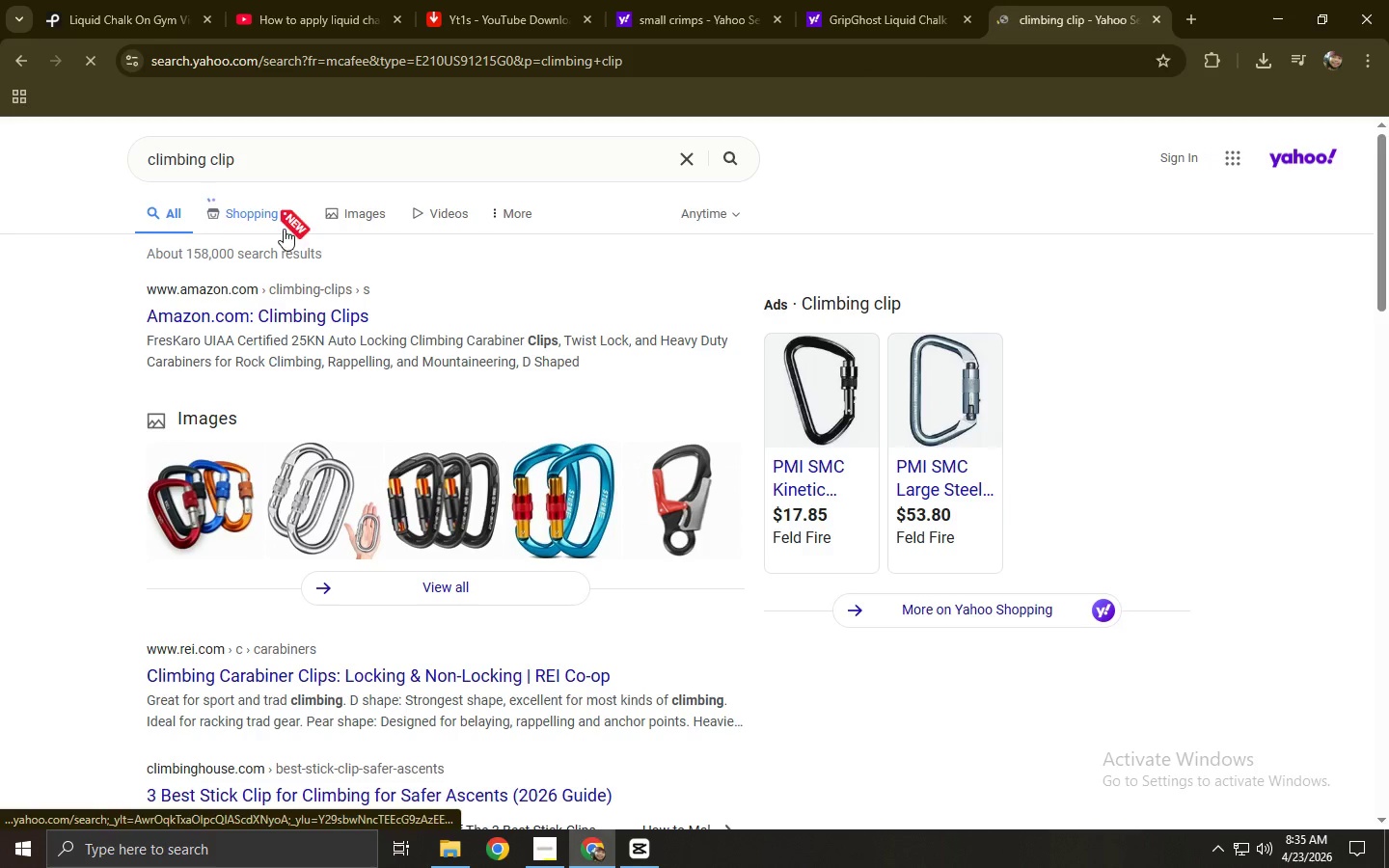 
left_click([346, 215])
 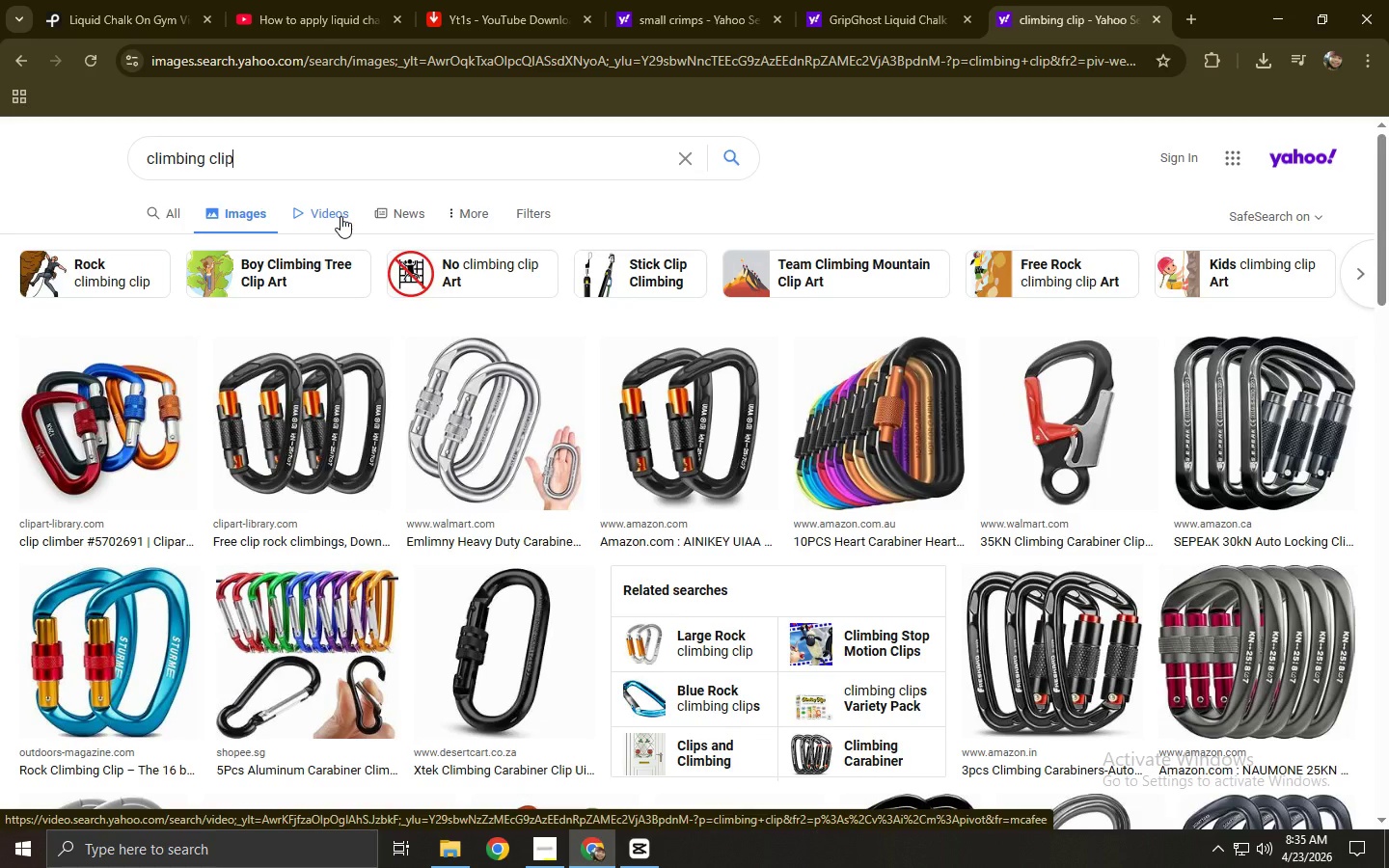 
wait(14.19)
 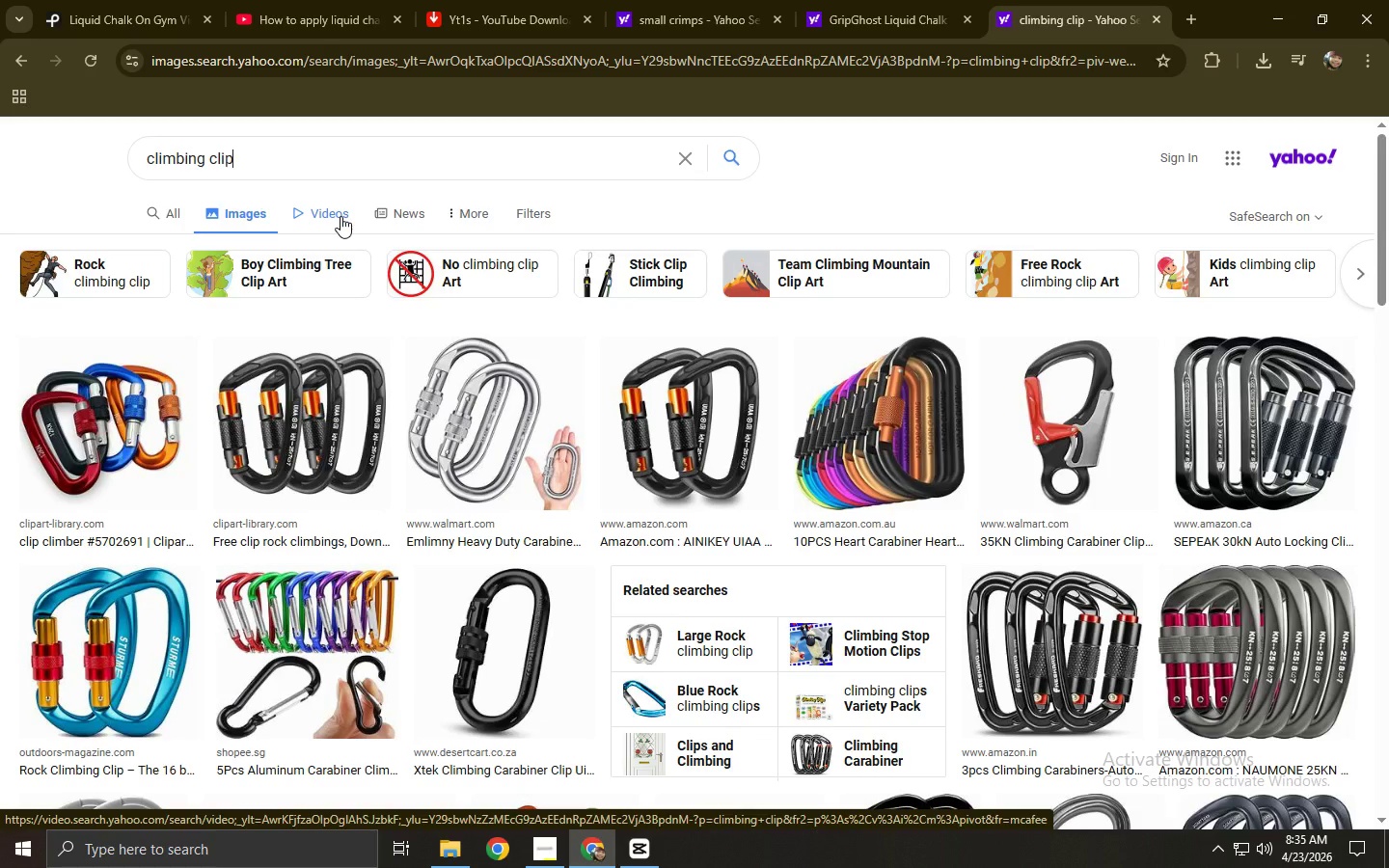 
key(Alt+AltLeft)
 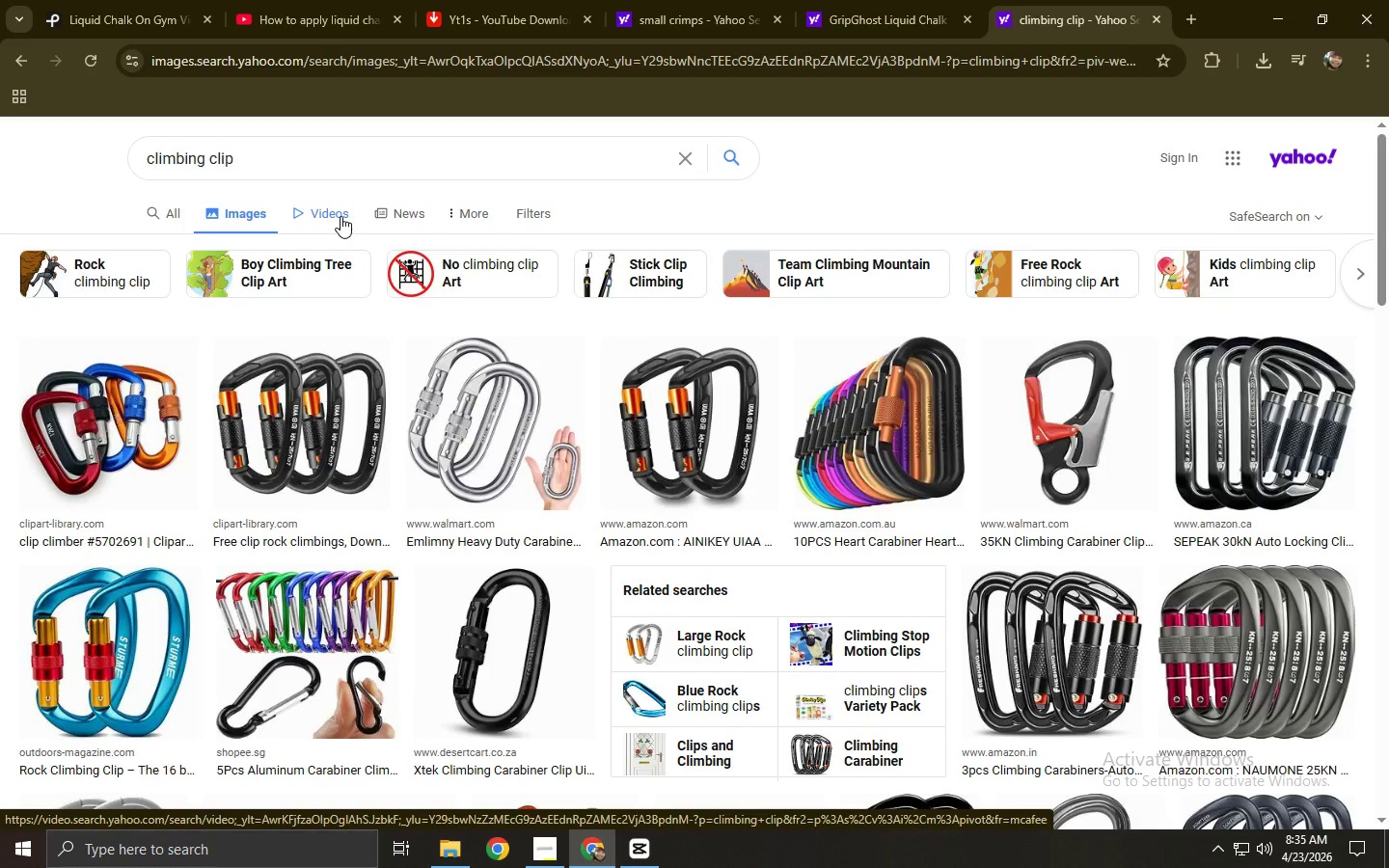 
key(Alt+Tab)
 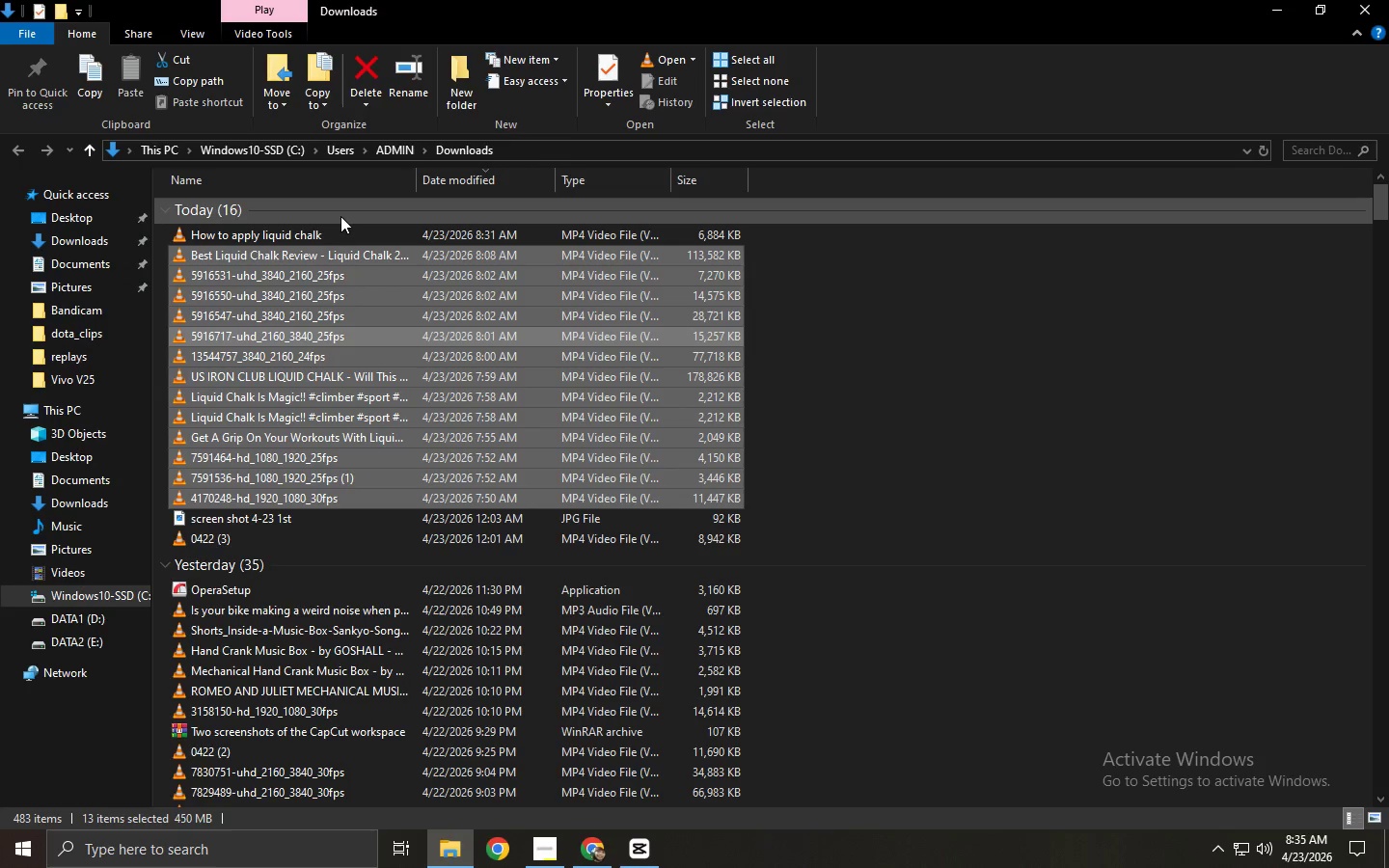 
key(Alt+Tab)
 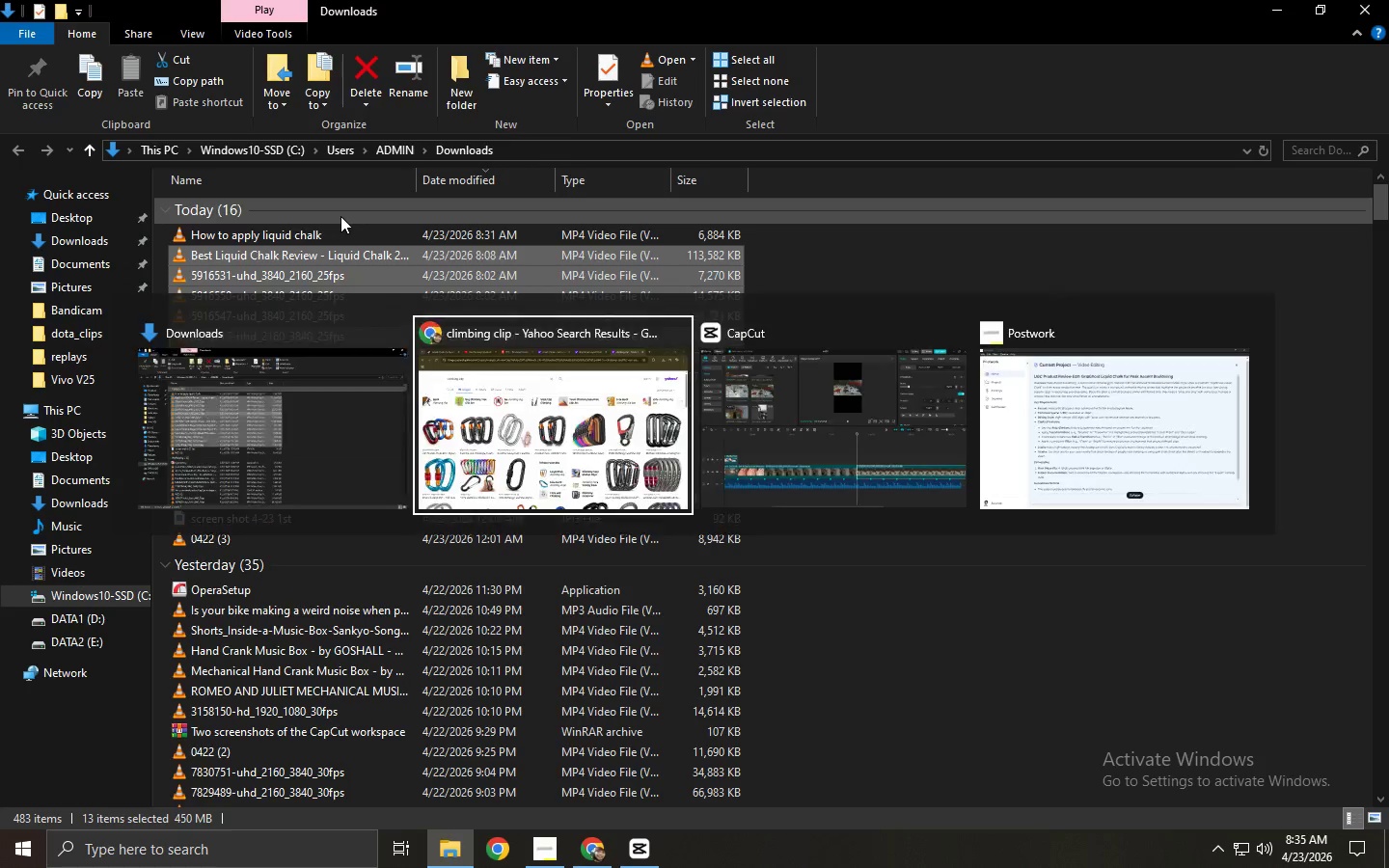 
key(Alt+Tab)
 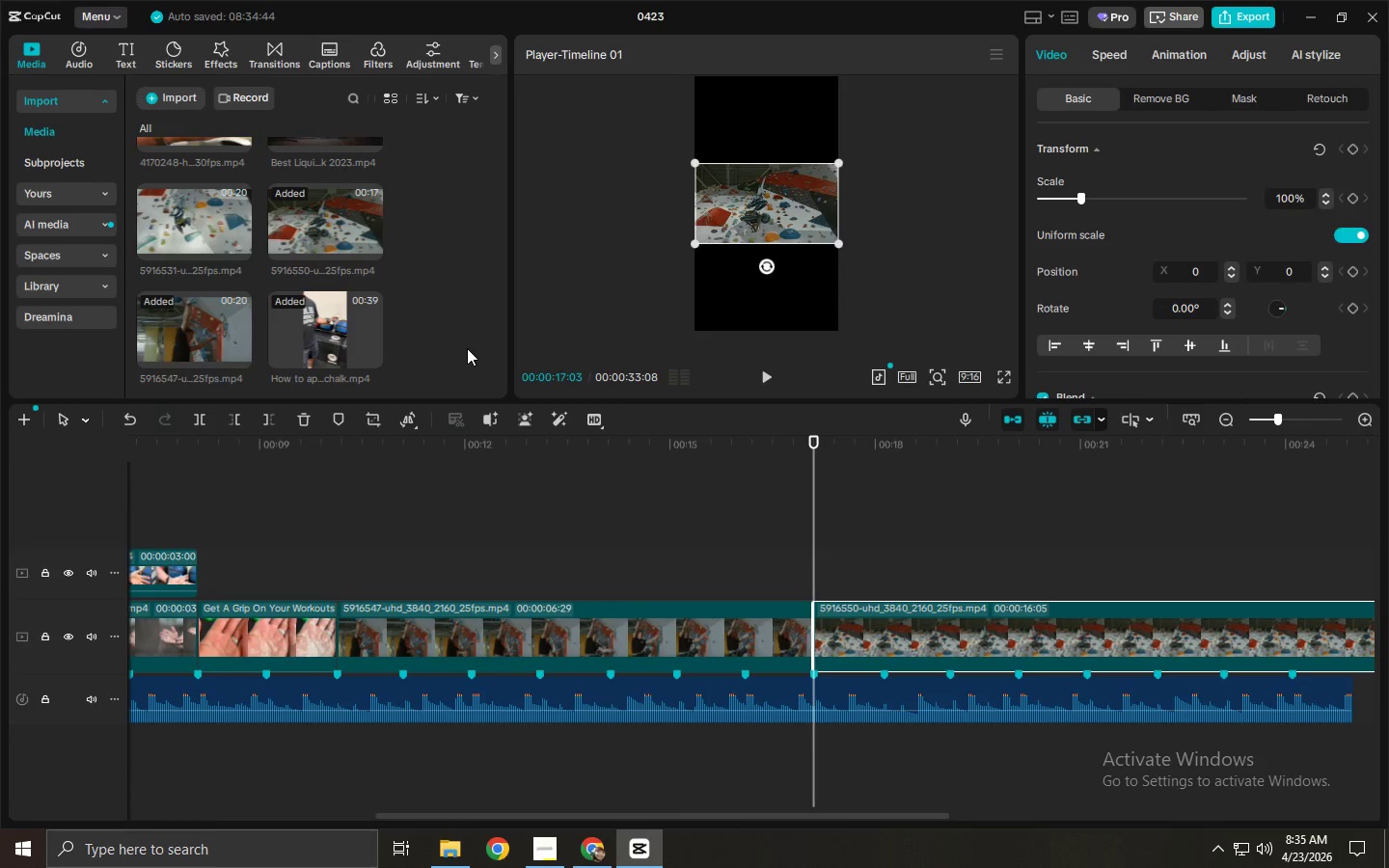 
key(Alt+AltLeft)
 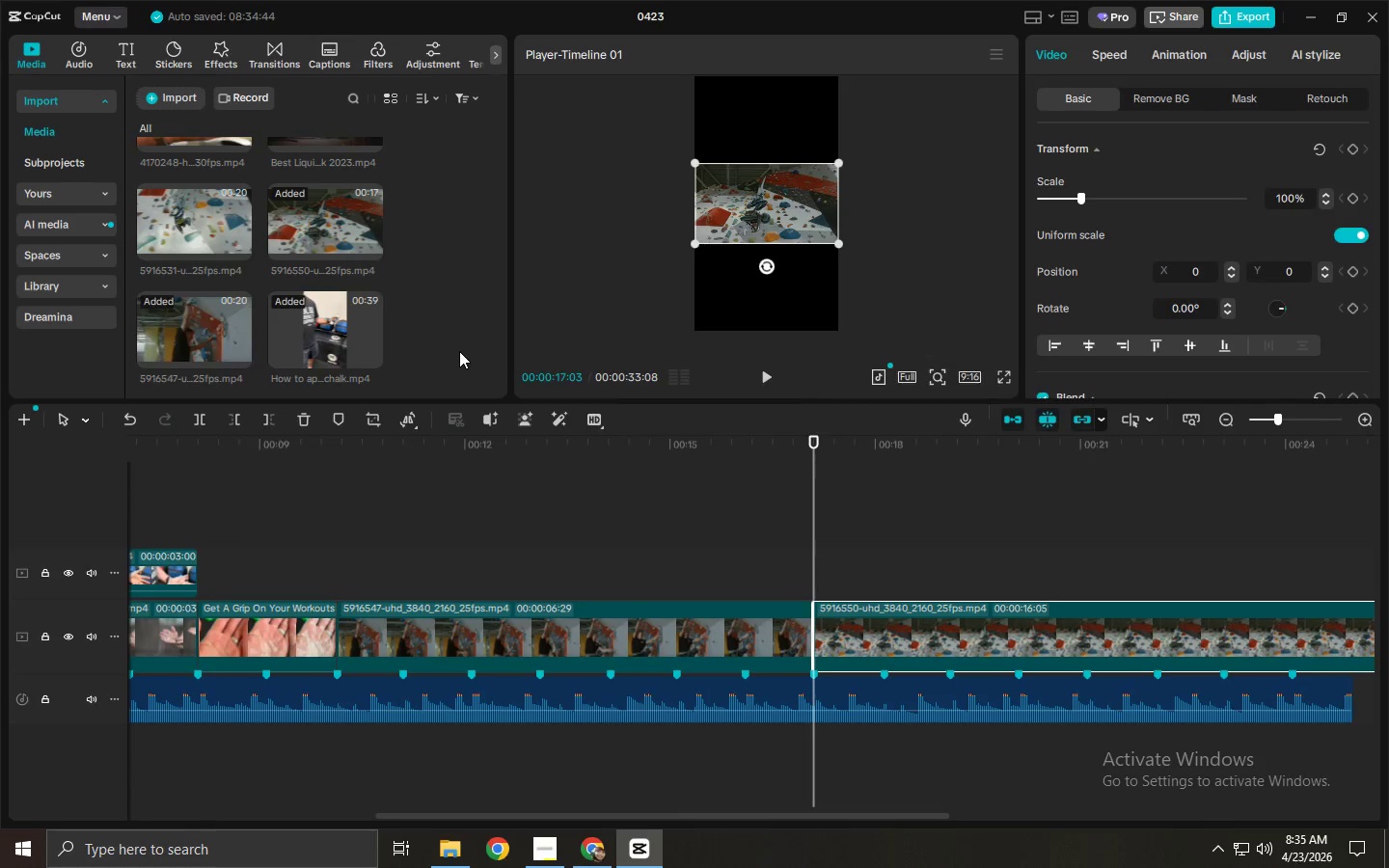 
key(Alt+Tab)
 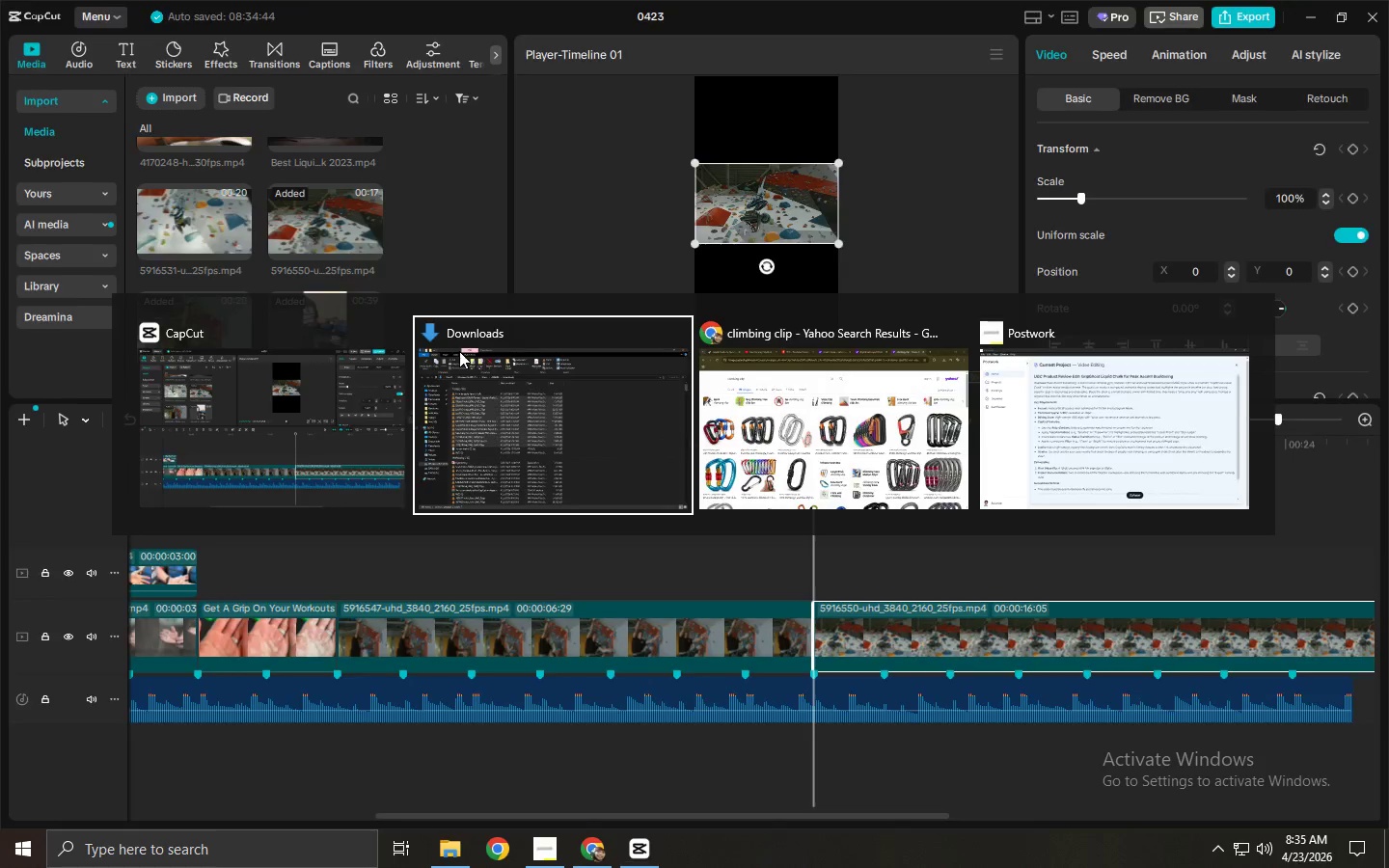 
key(Alt+AltLeft)
 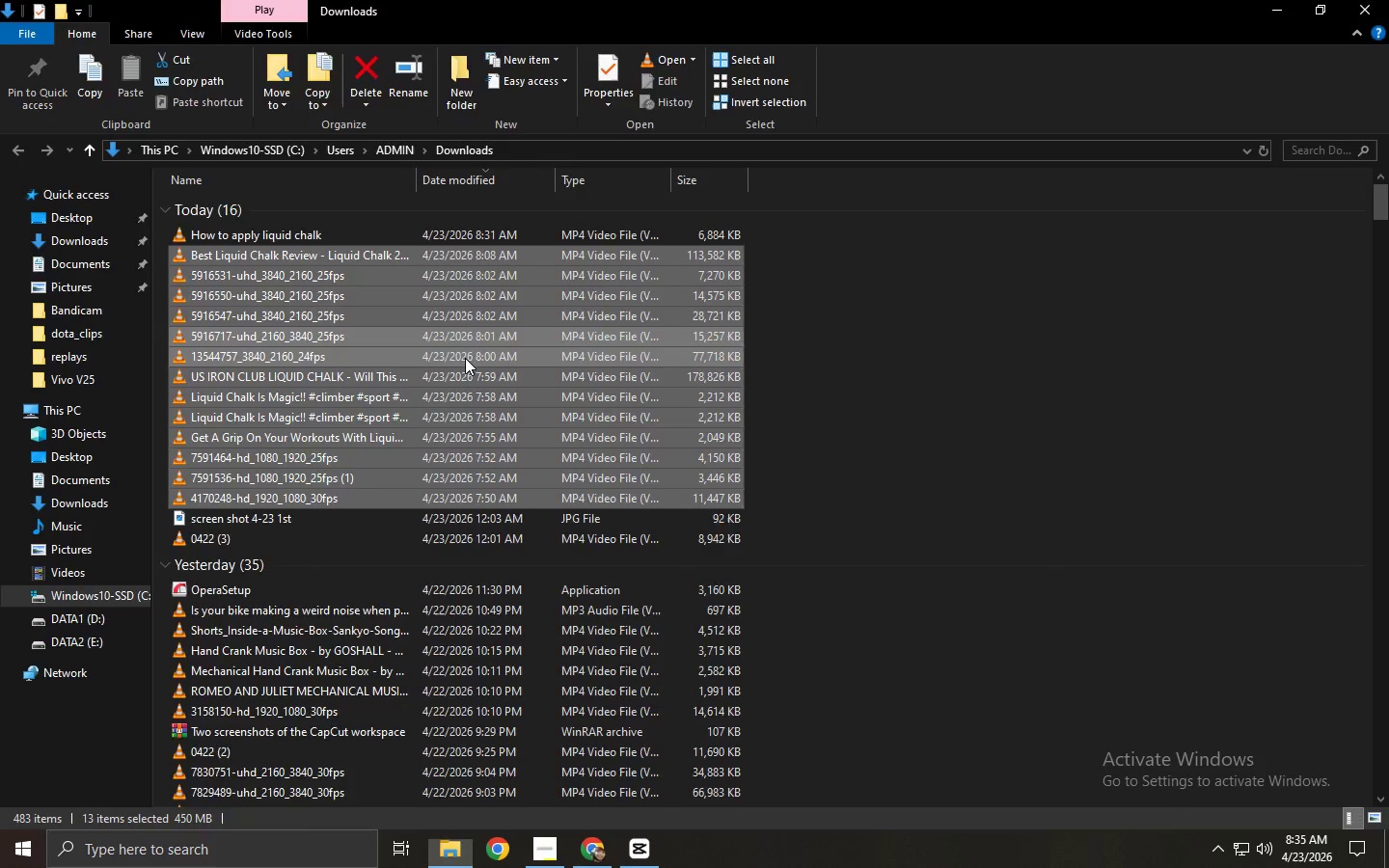 
key(Alt+Tab)
 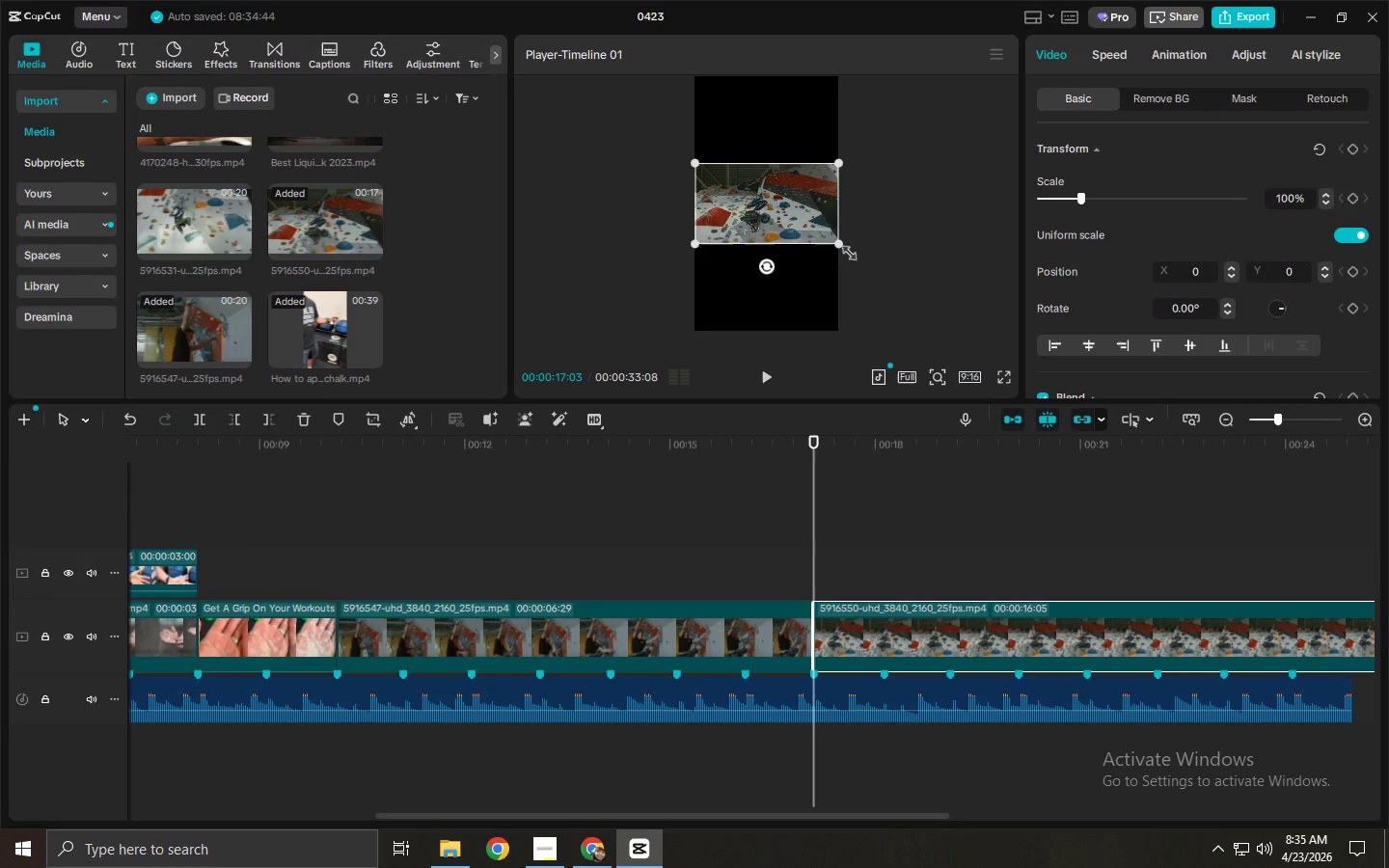 
left_click_drag(start_coordinate=[845, 242], to_coordinate=[1098, 414])
 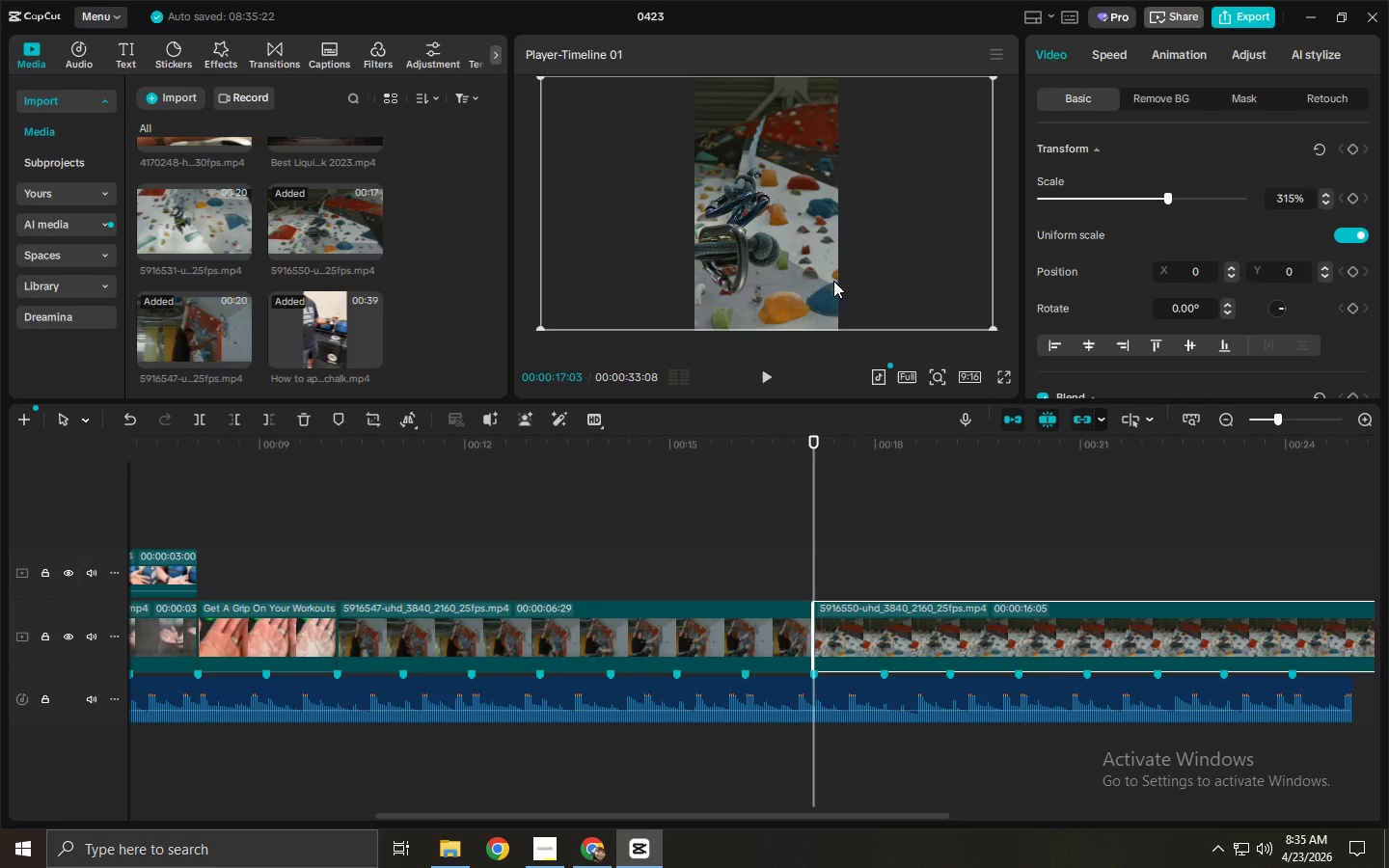 
left_click_drag(start_coordinate=[826, 278], to_coordinate=[861, 274])
 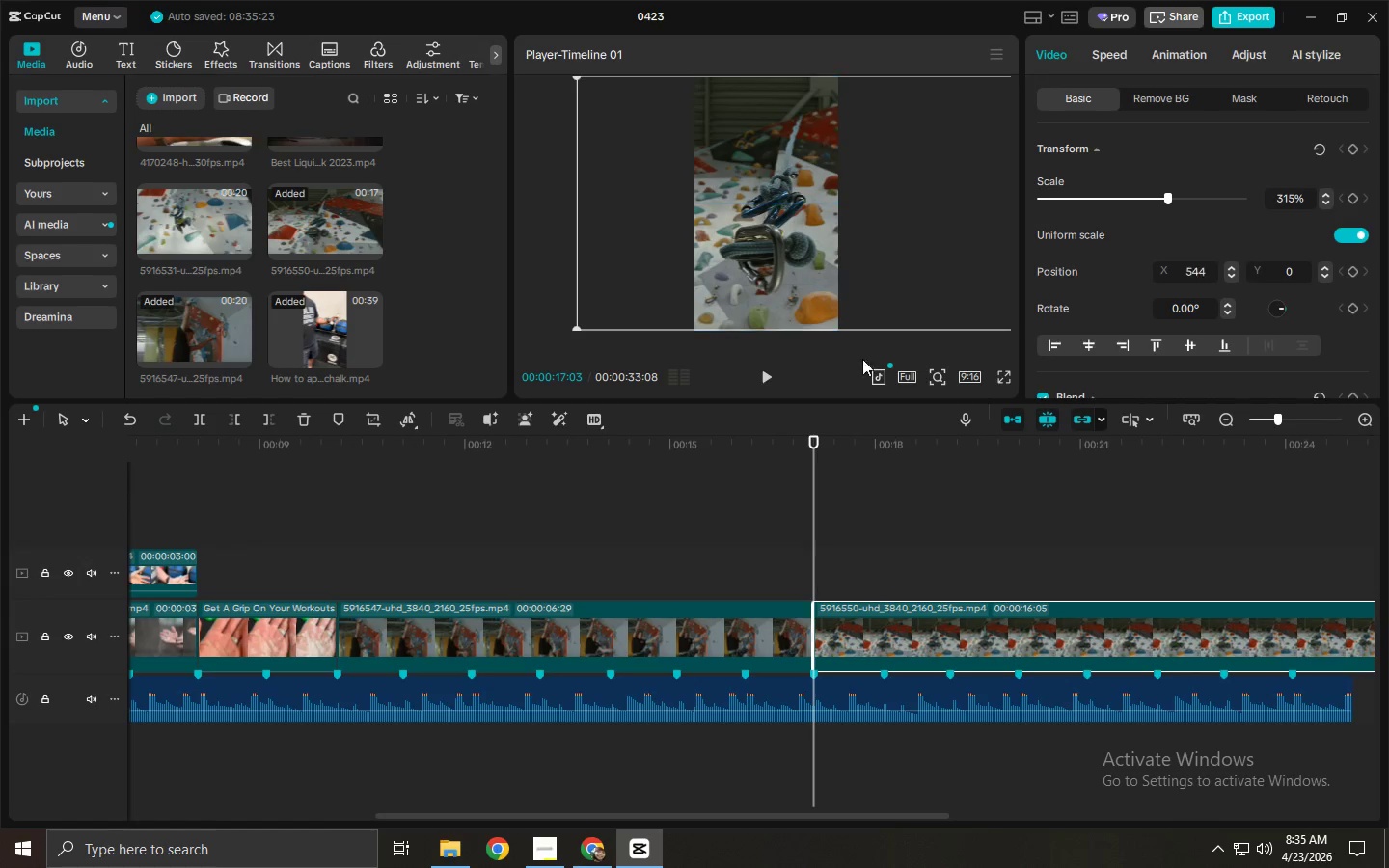 
key(Space)
 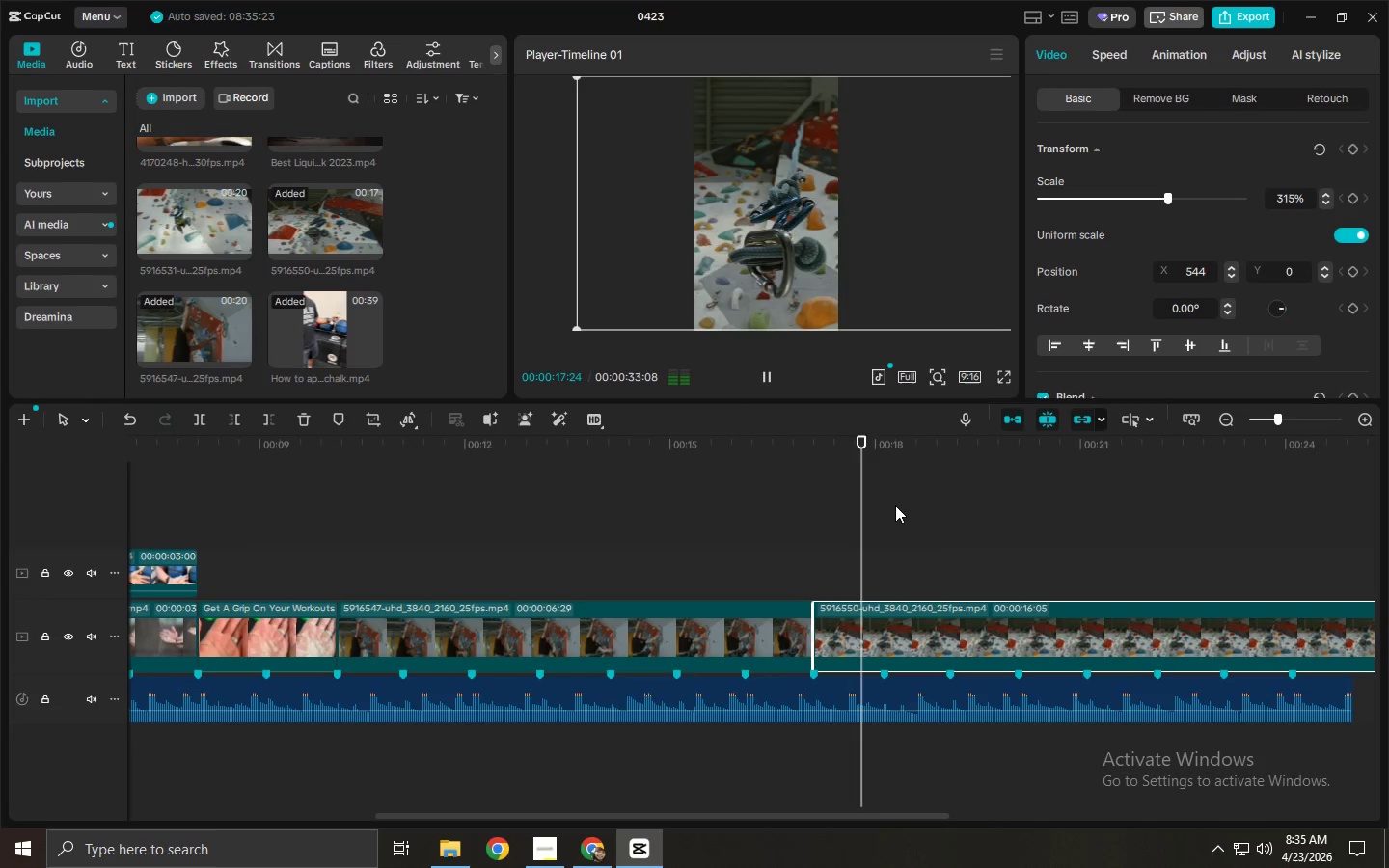 
key(Space)
 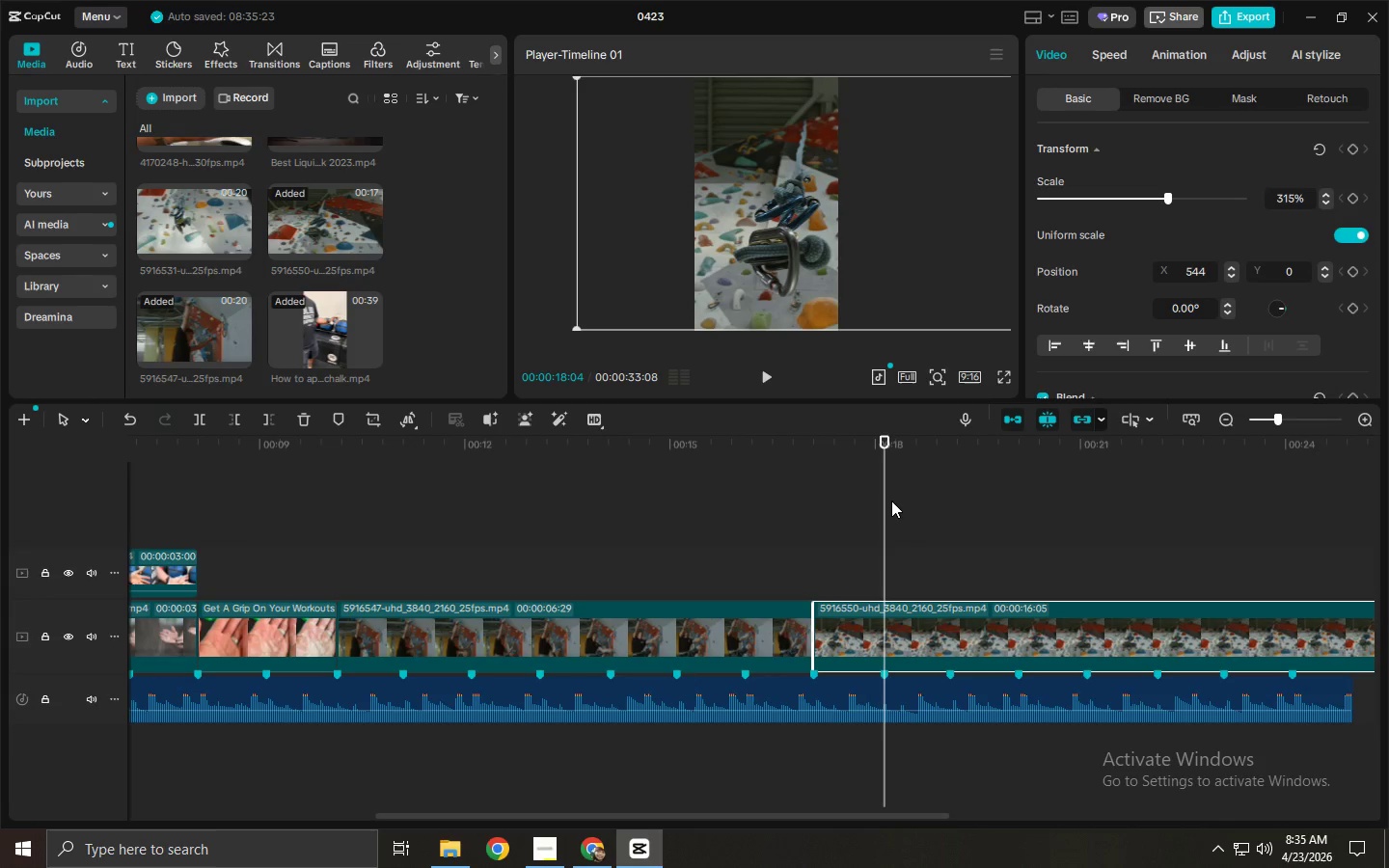 
wait(5.53)
 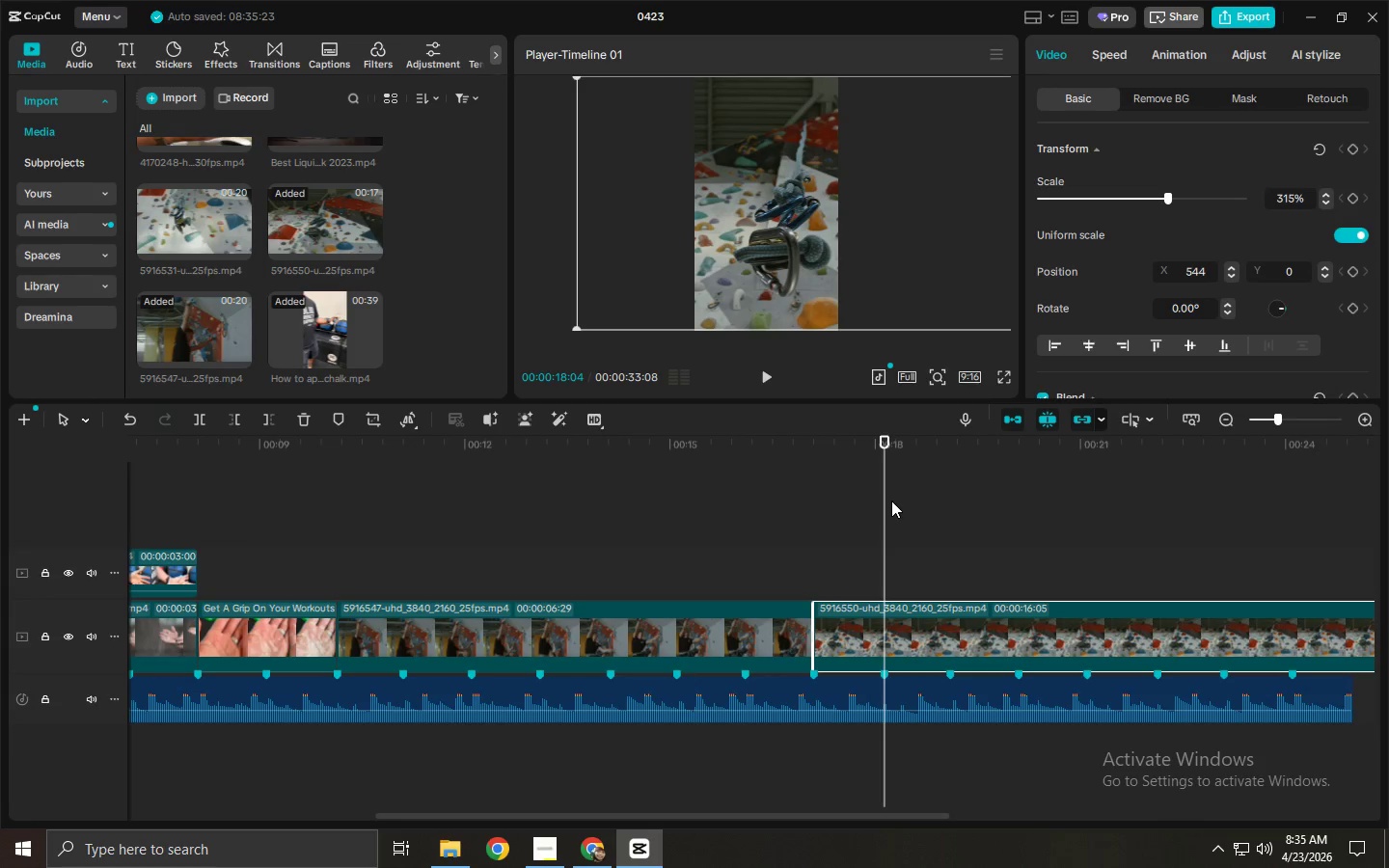 
key(Space)
 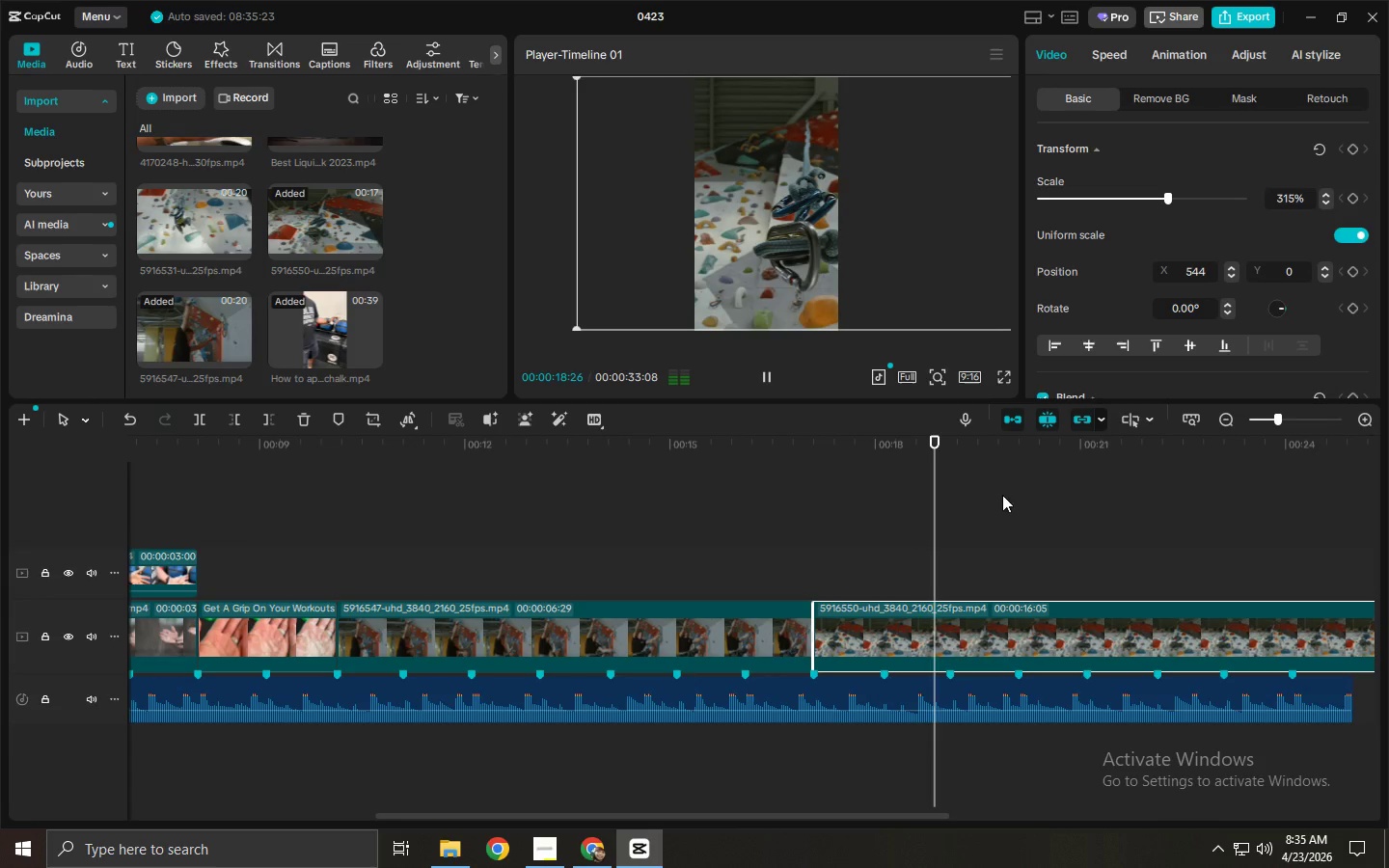 
left_click_drag(start_coordinate=[791, 252], to_coordinate=[740, 249])
 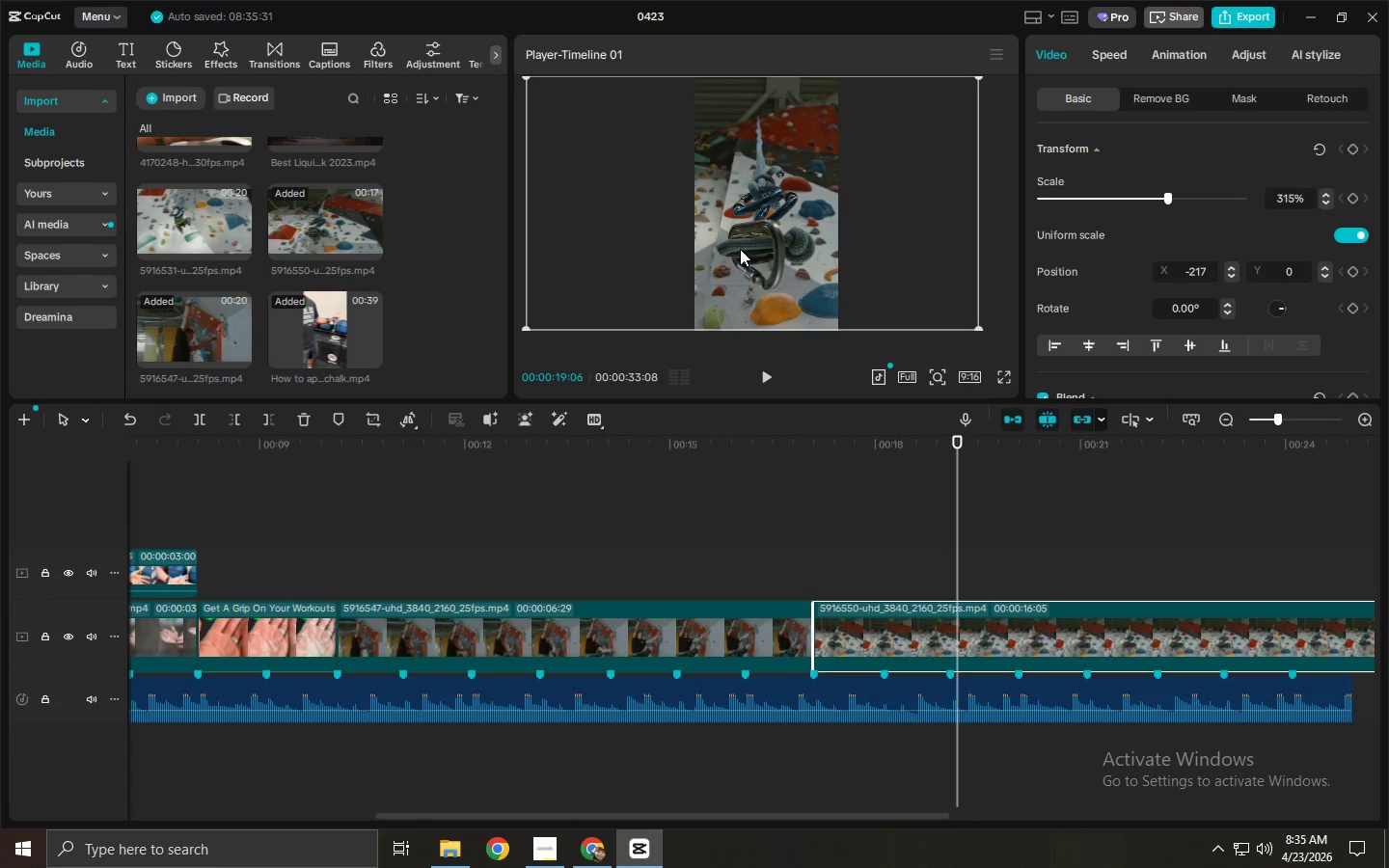 
key(Space)
 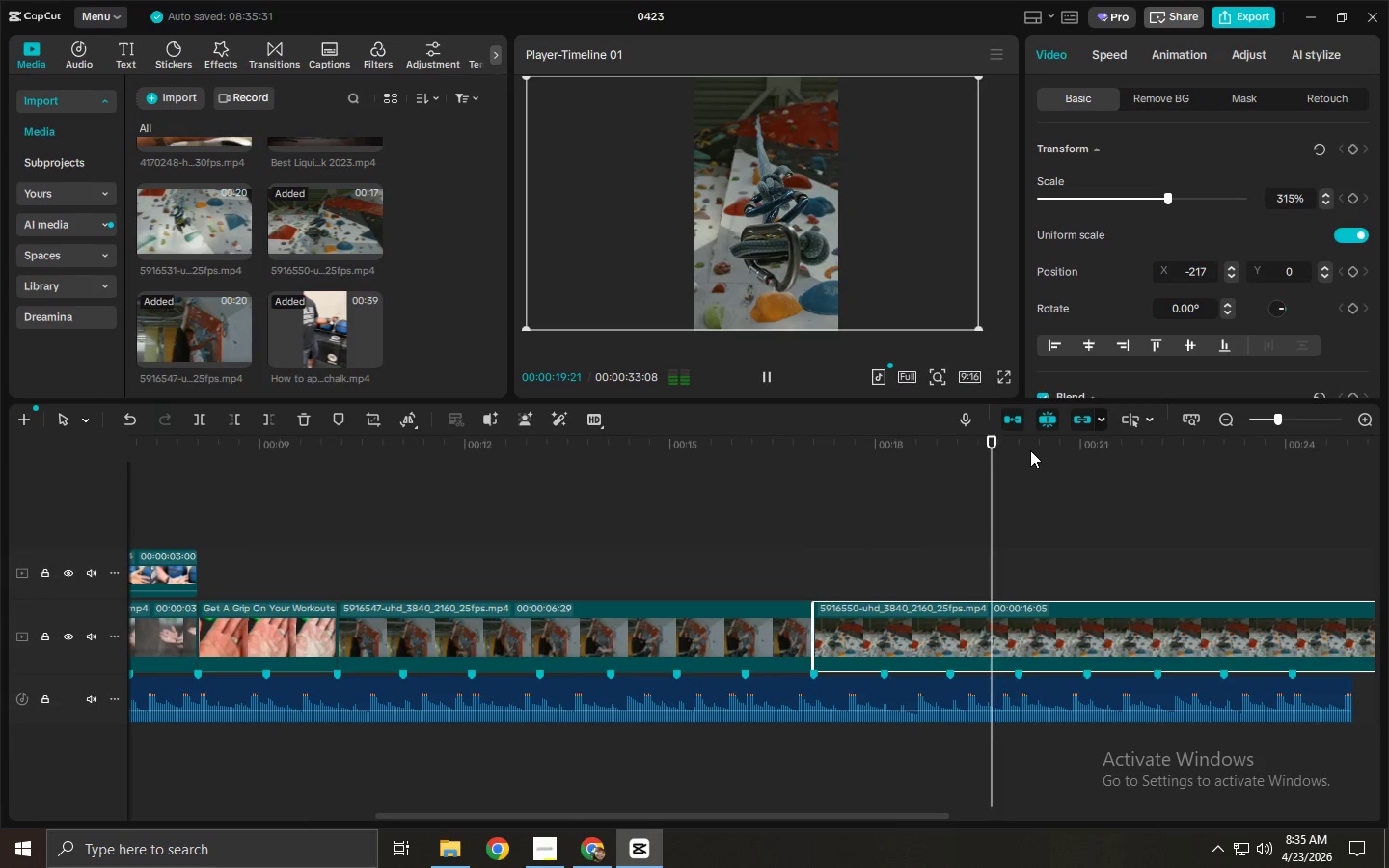 
left_click_drag(start_coordinate=[1023, 447], to_coordinate=[1089, 450])
 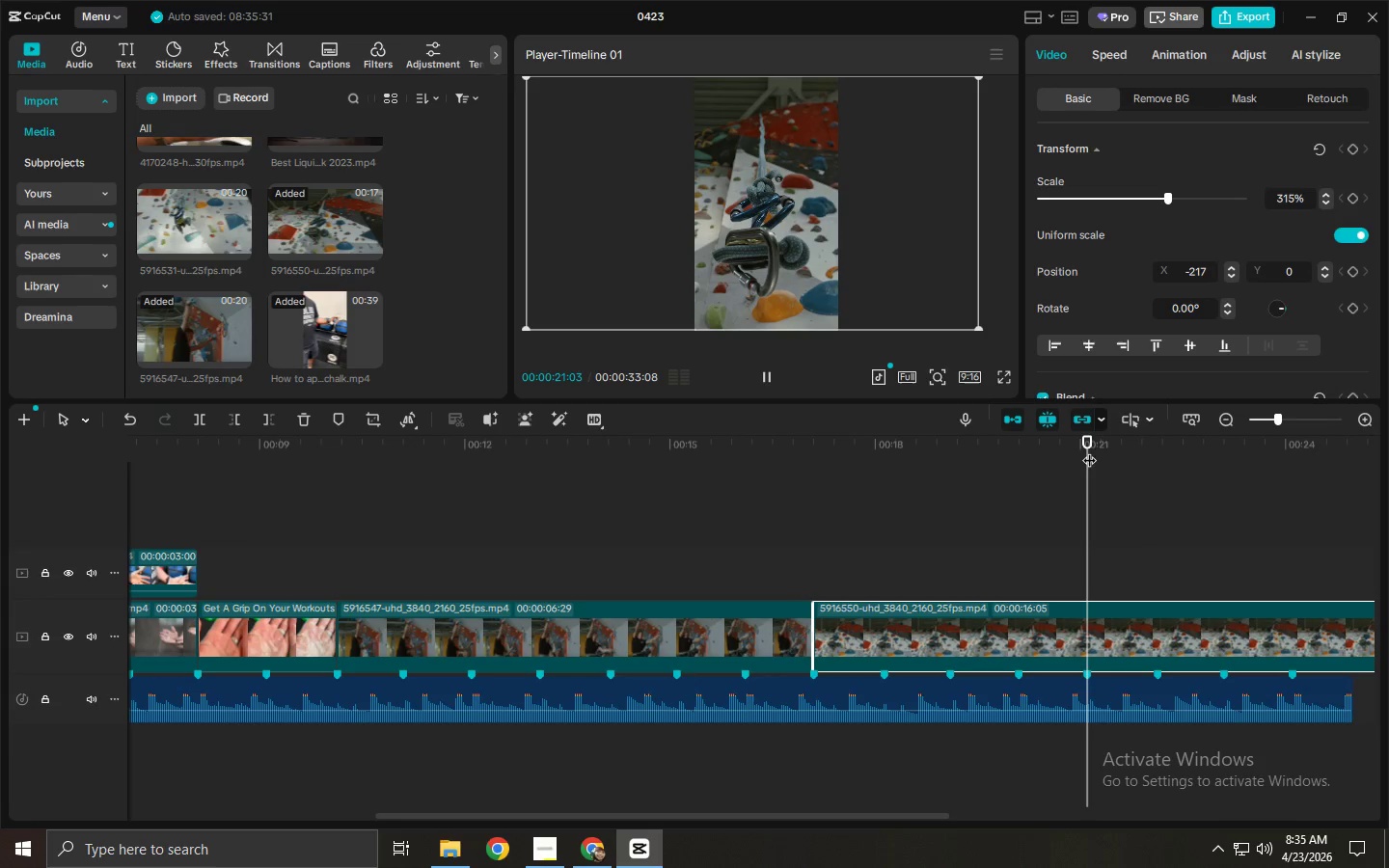 
key(Control+ControlLeft)
 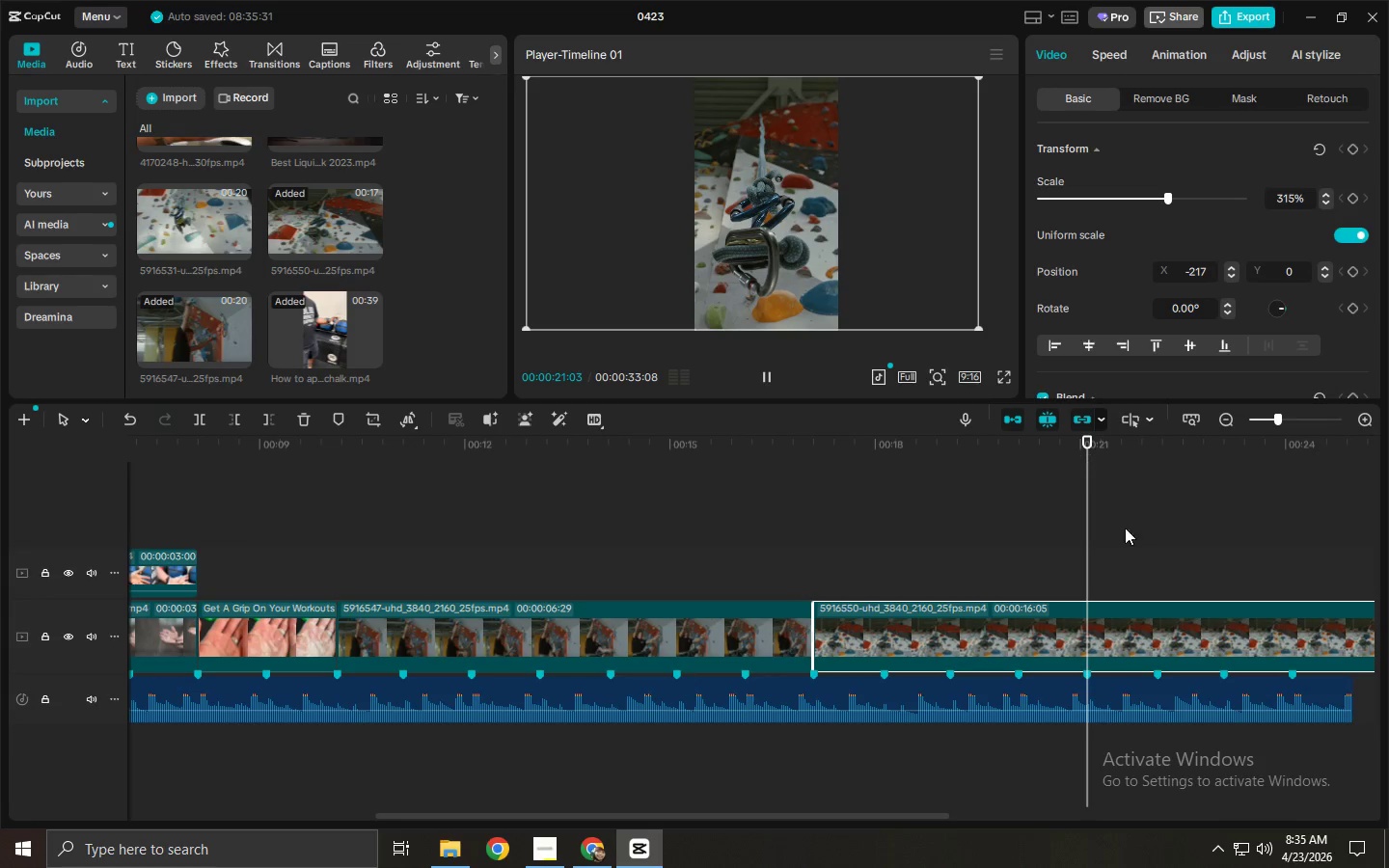 
key(Control+B)
 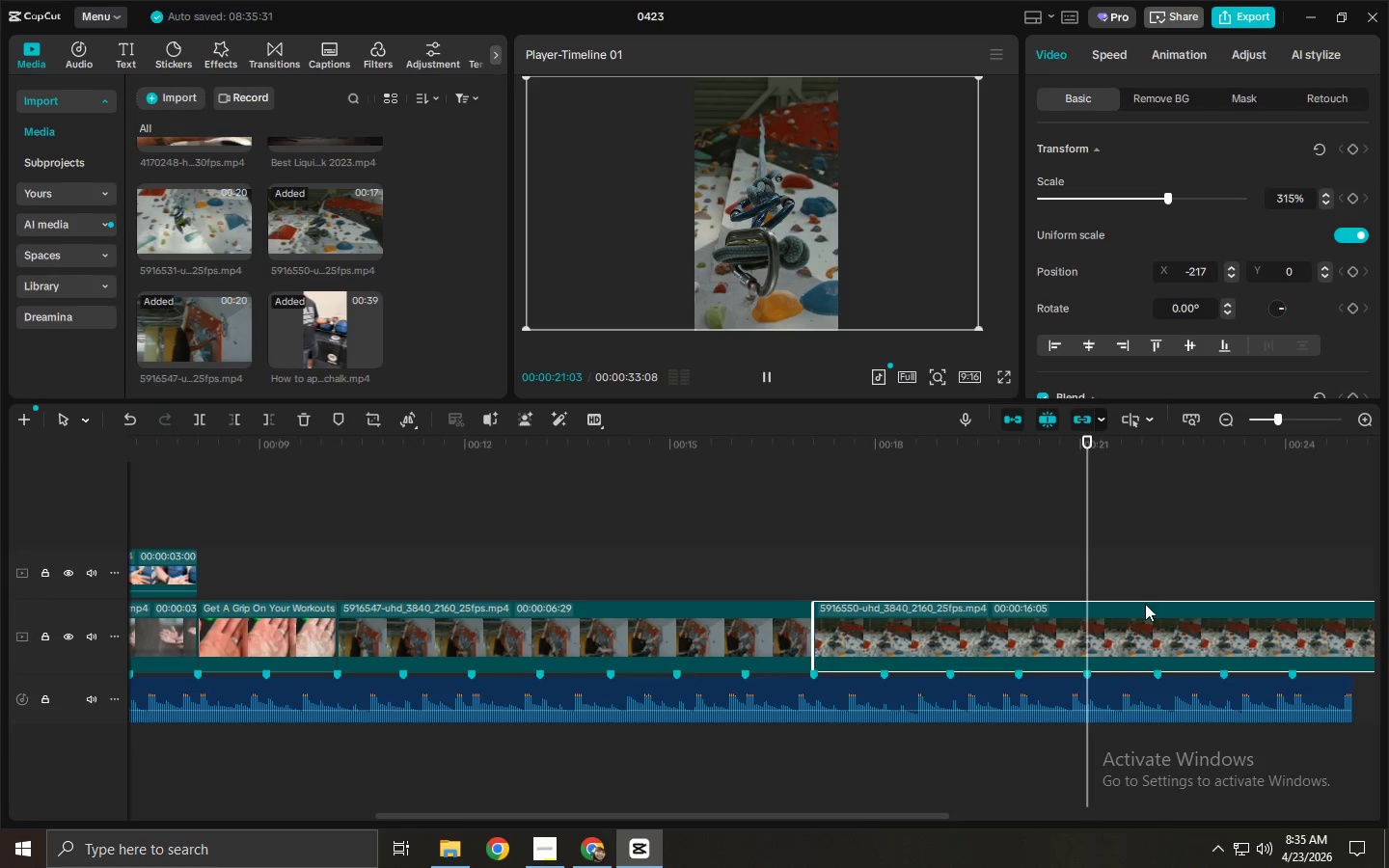 
left_click([1145, 620])
 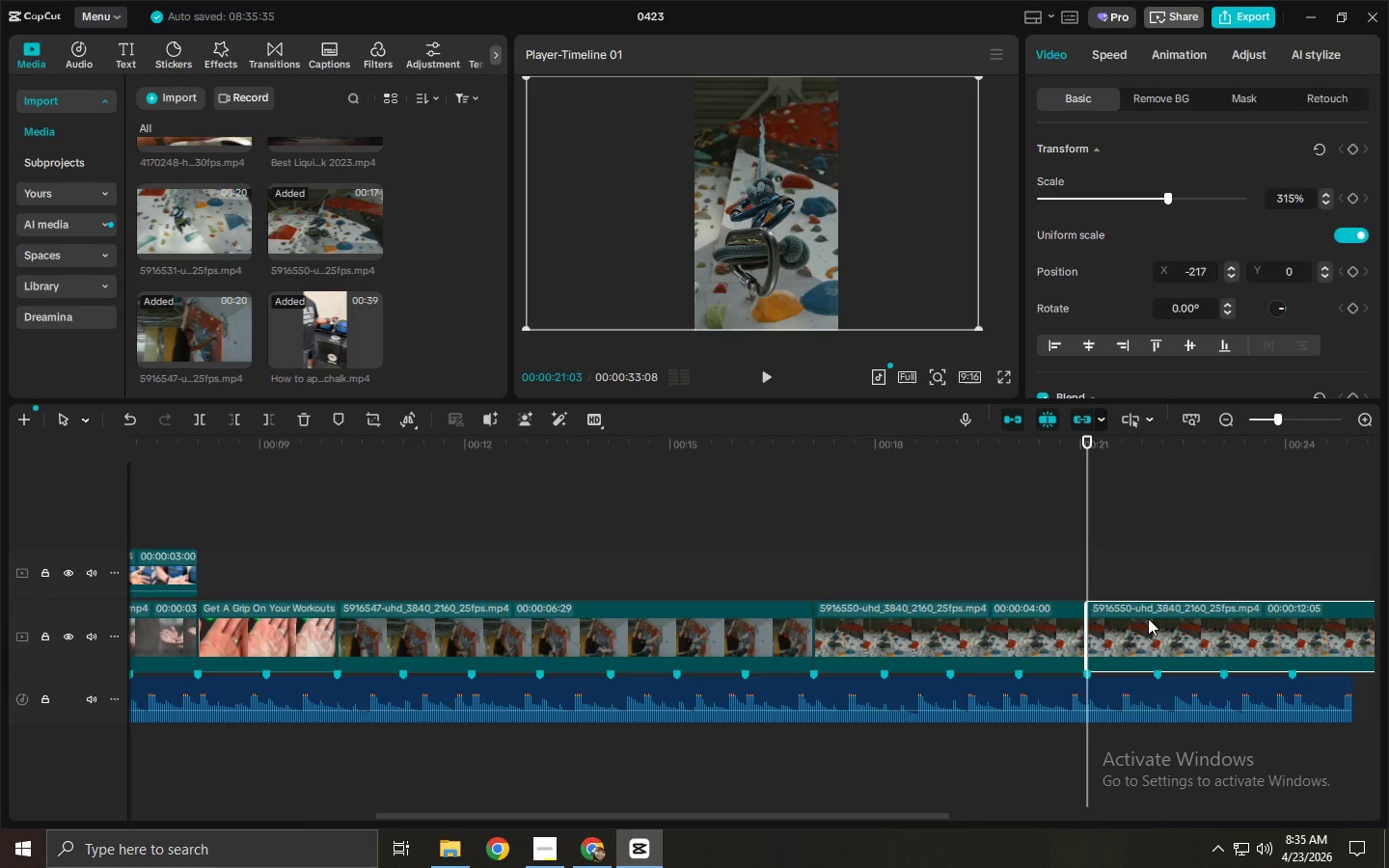 
key(Delete)
 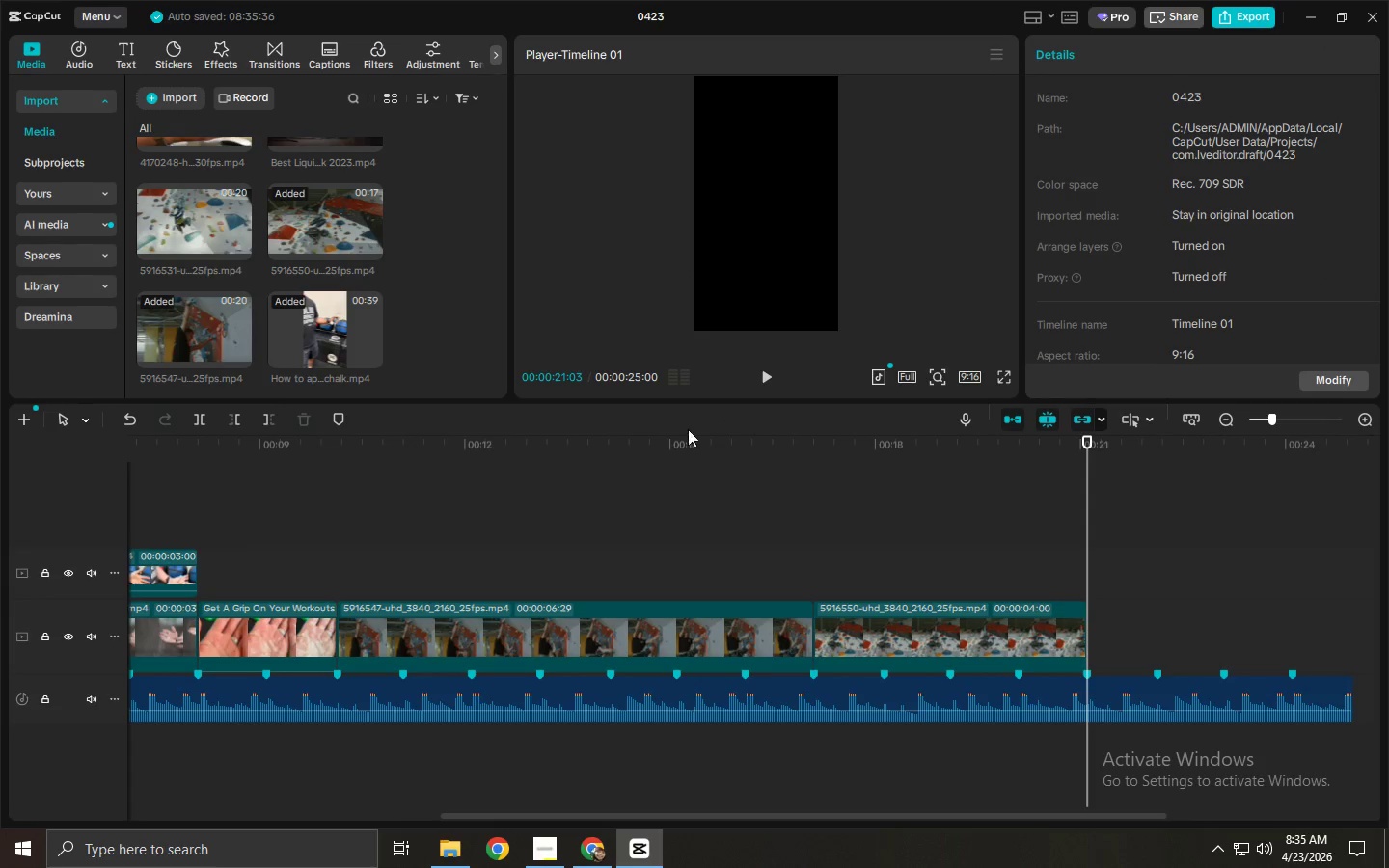 
left_click_drag(start_coordinate=[411, 448], to_coordinate=[404, 448])
 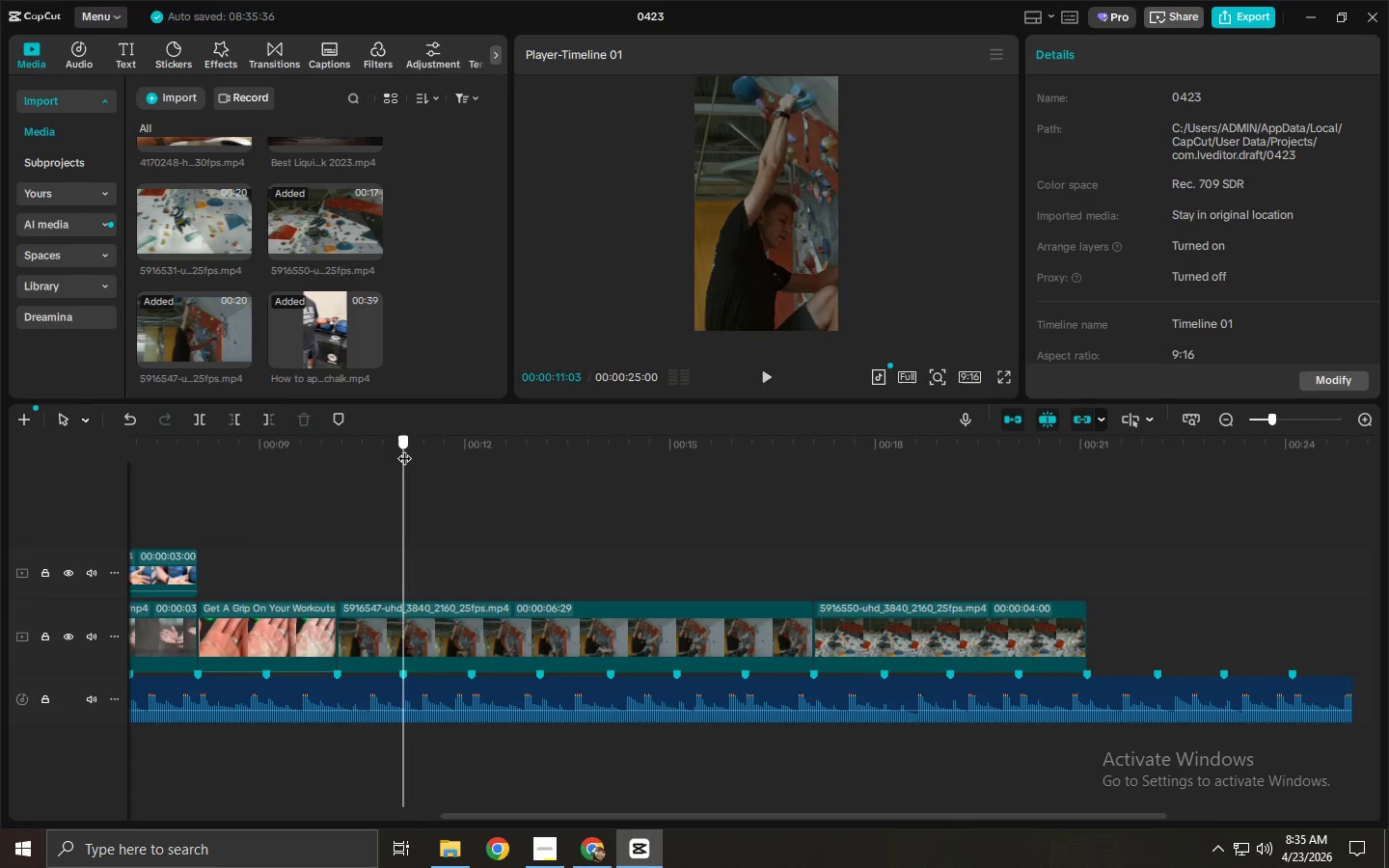 
key(Space)
 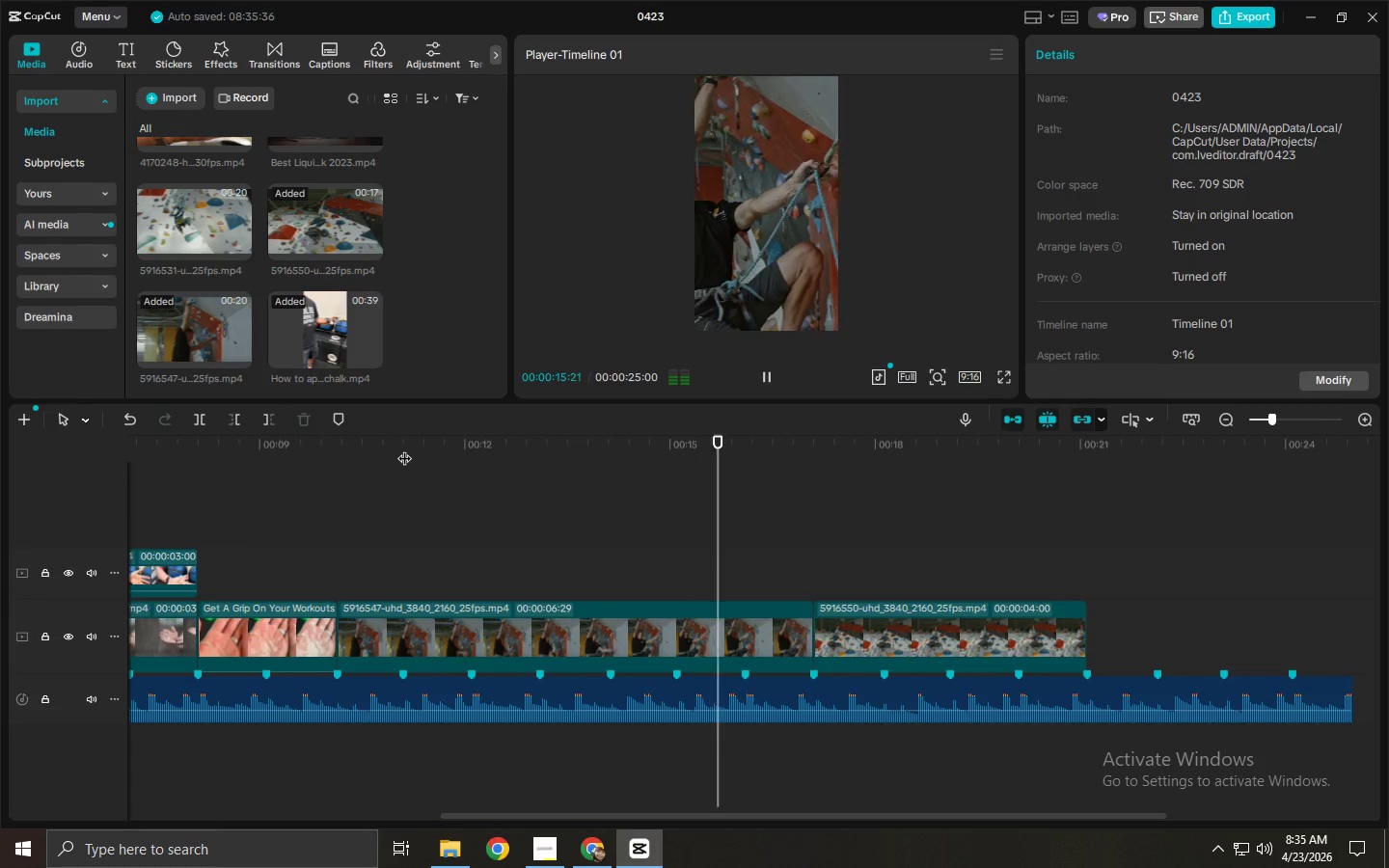 
wait(6.16)
 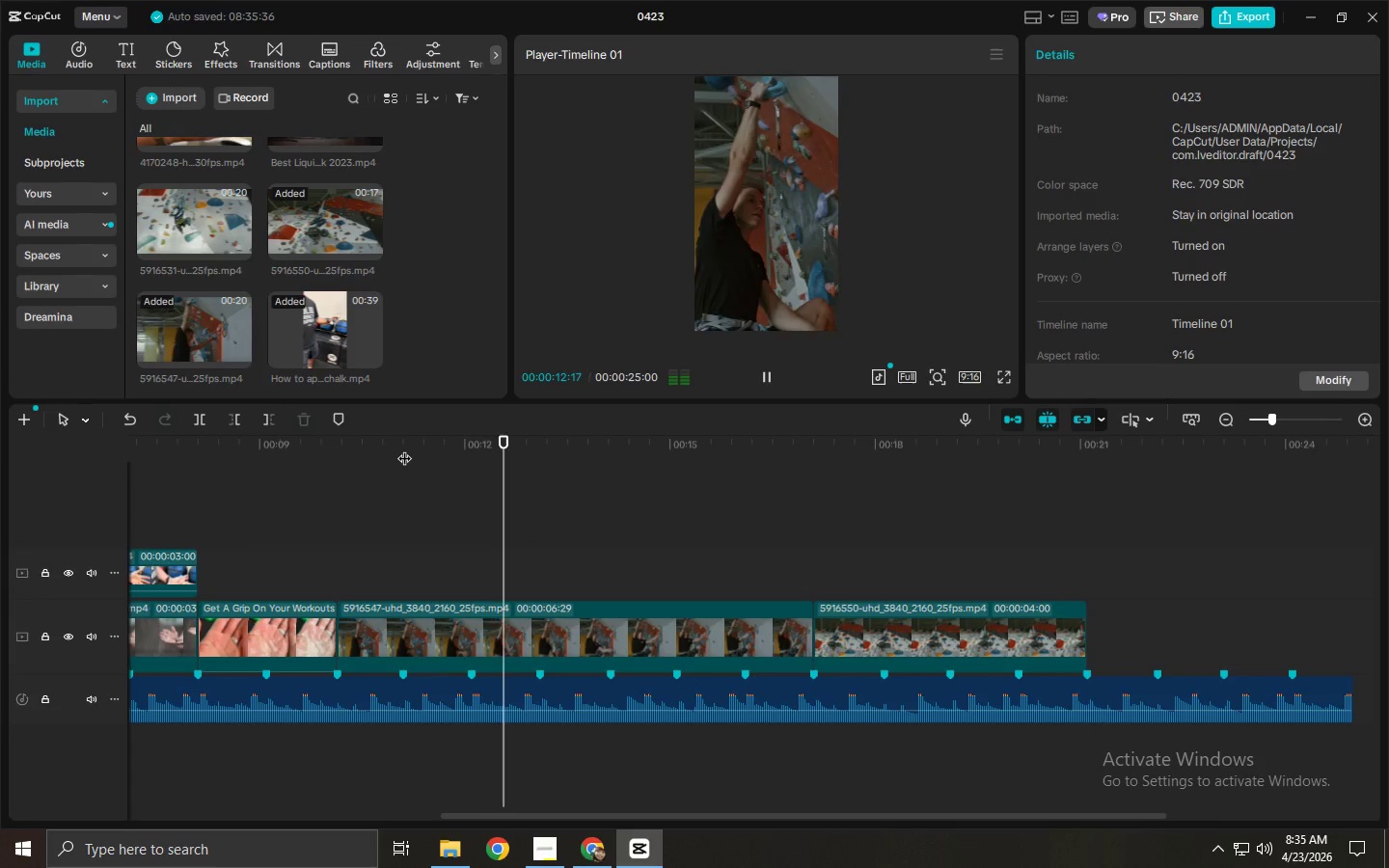 
key(Space)
 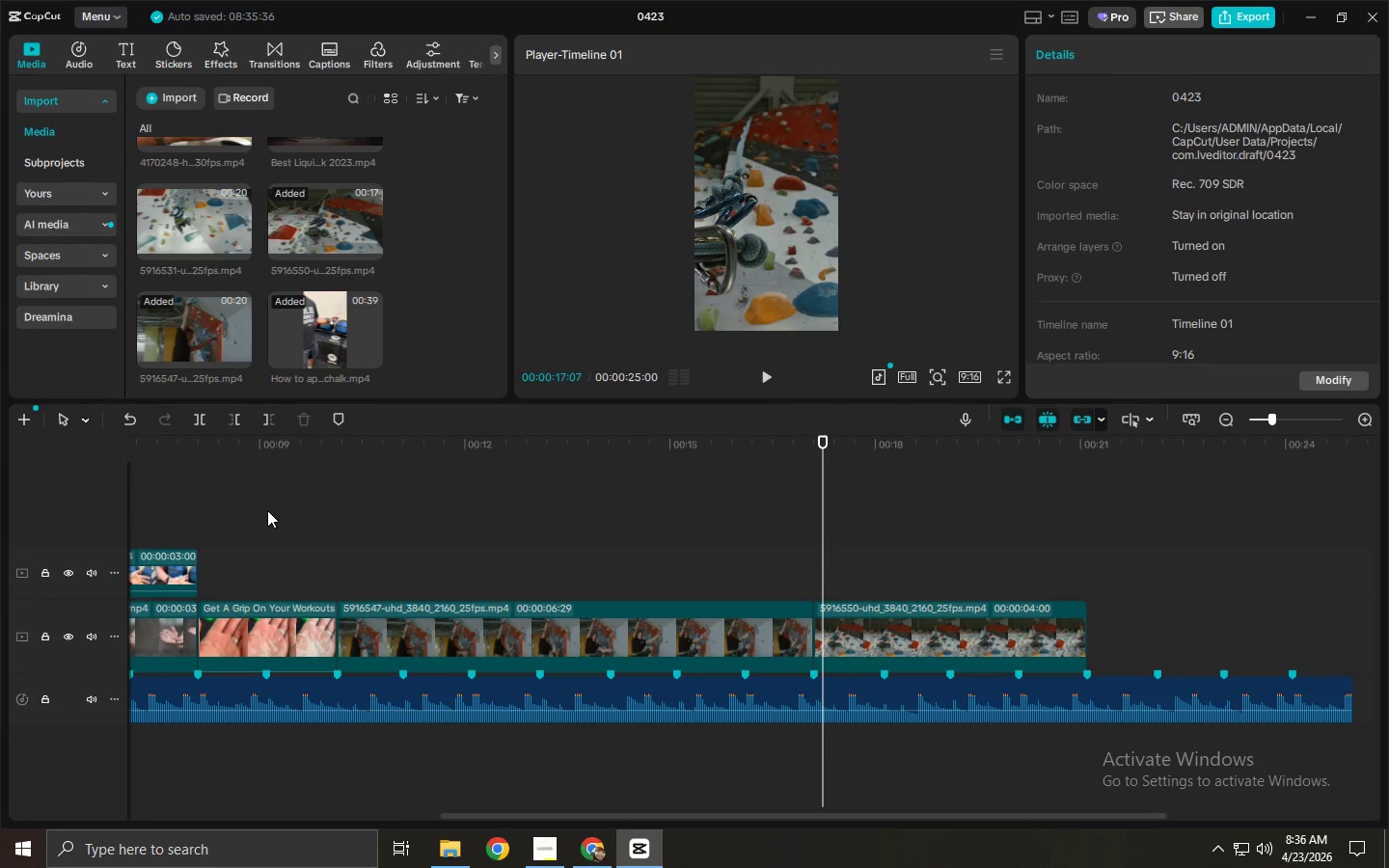 
wait(34.7)
 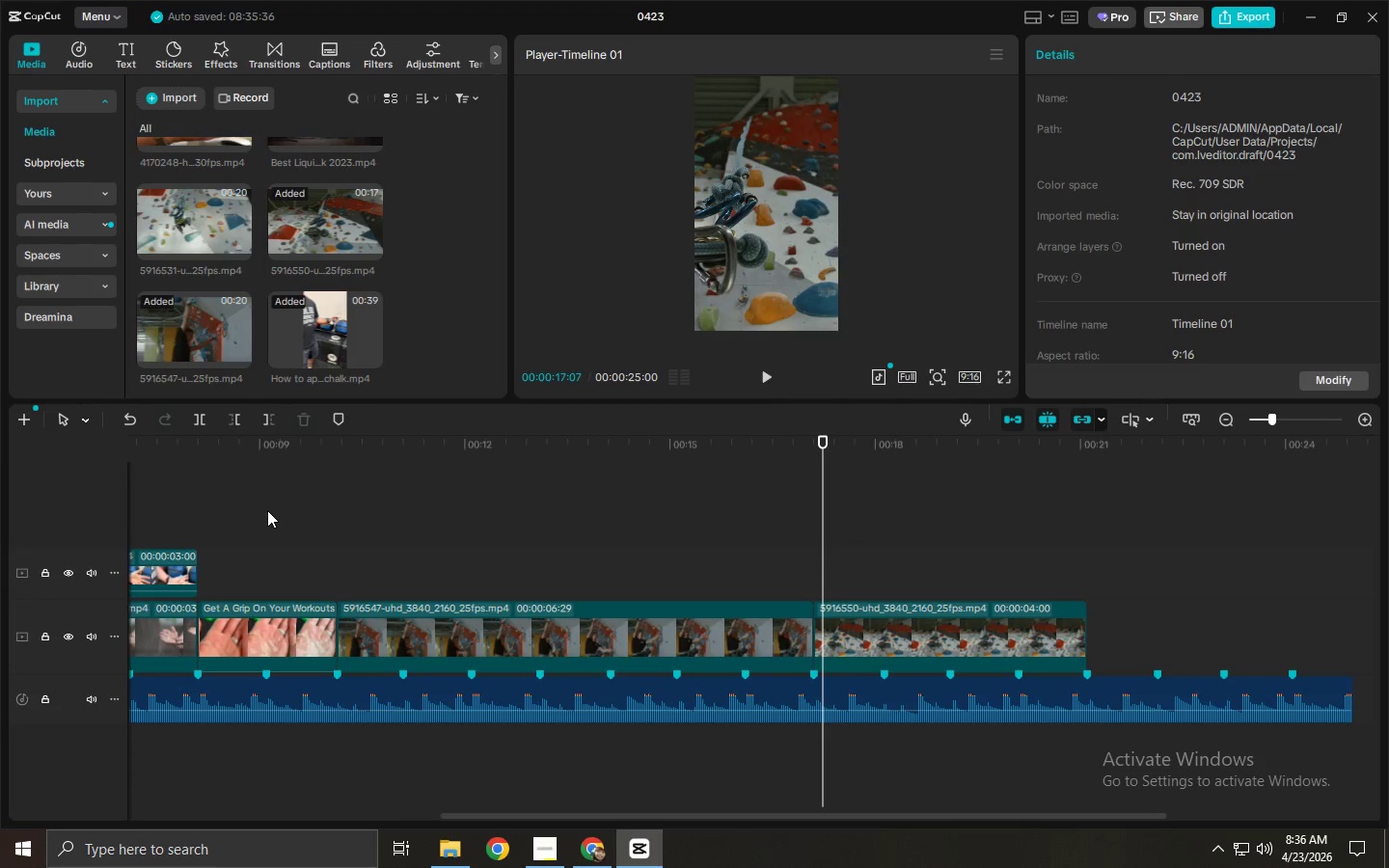 
left_click([869, 621])
 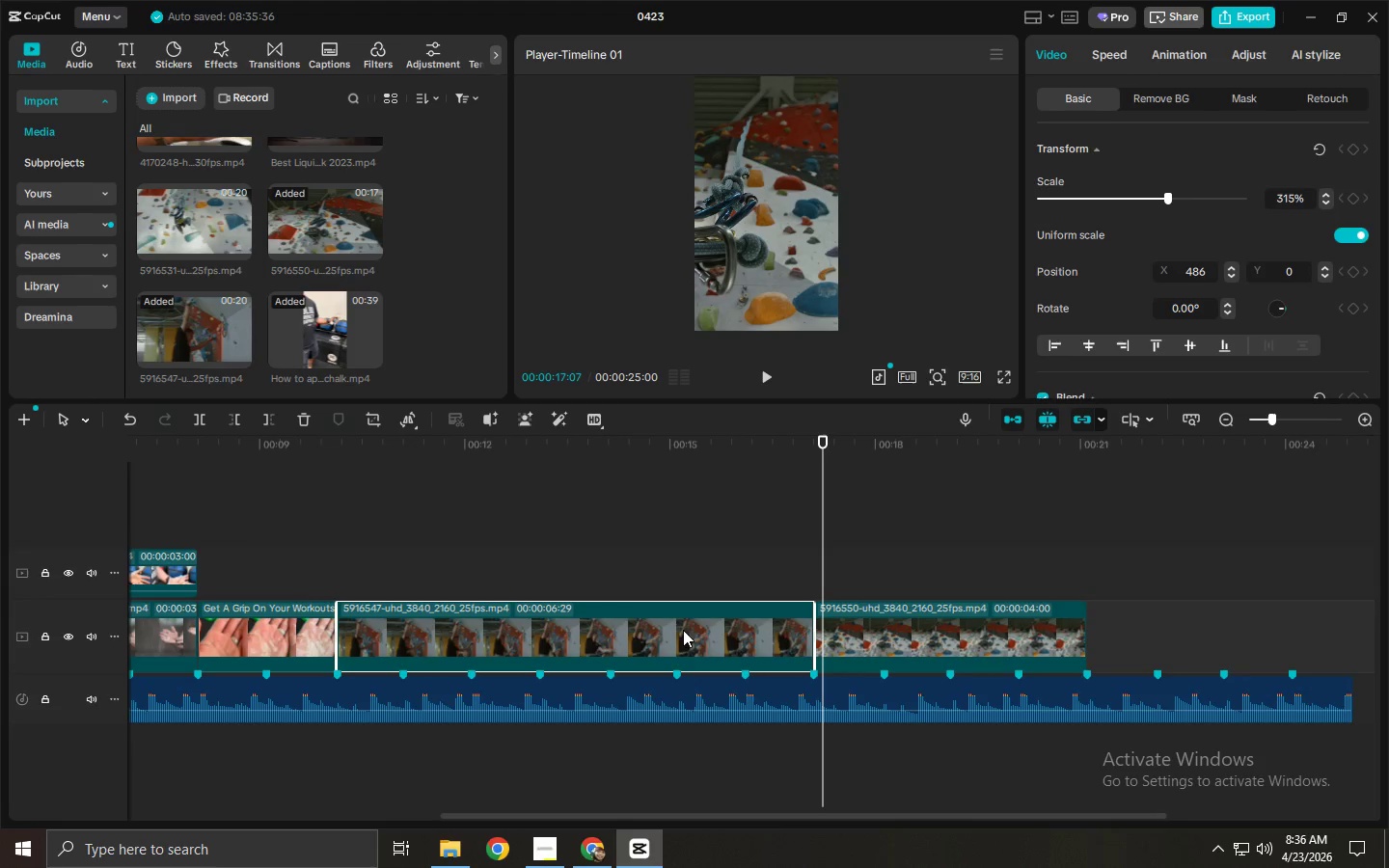 
wait(5.44)
 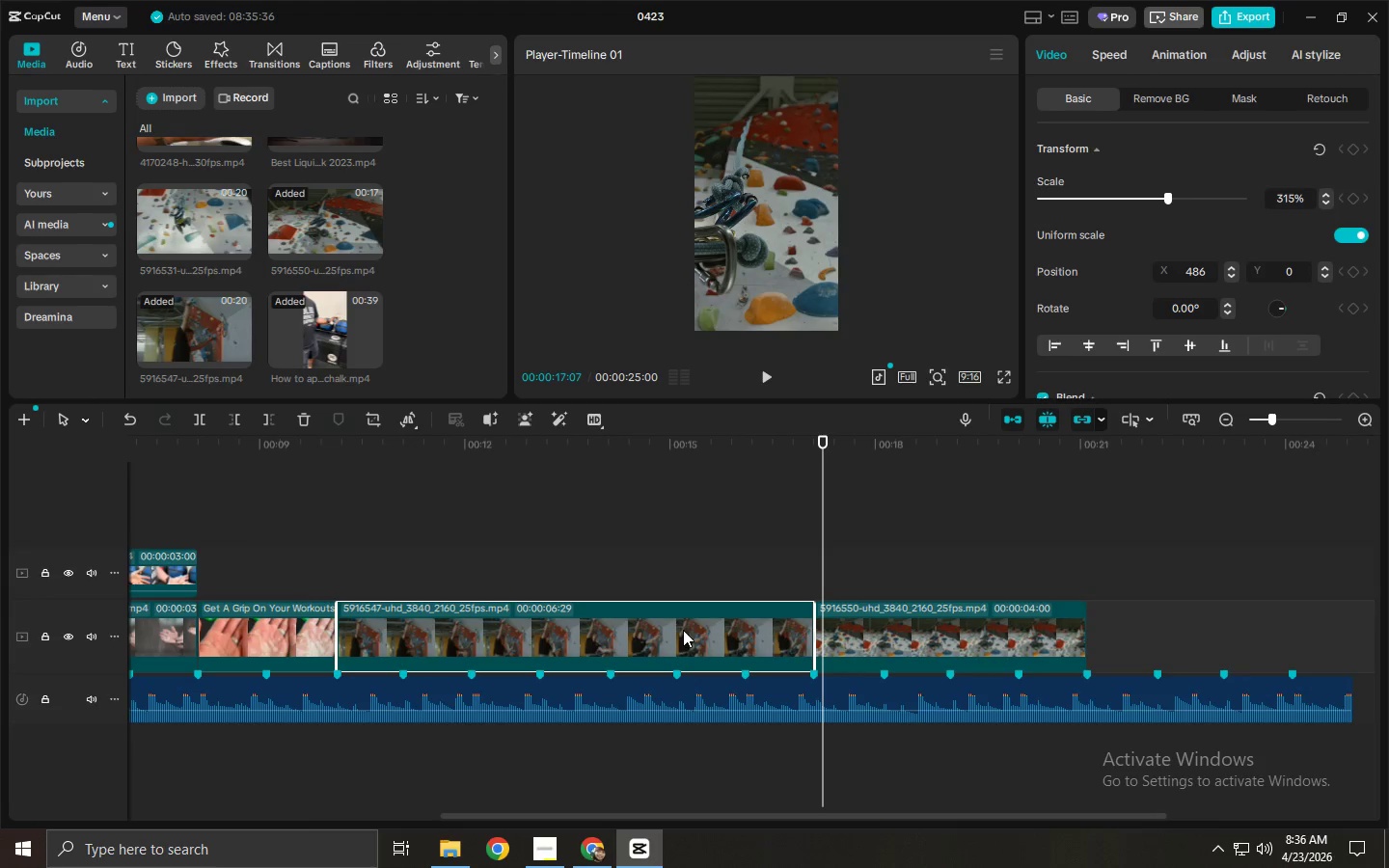 
key(Alt+AltLeft)
 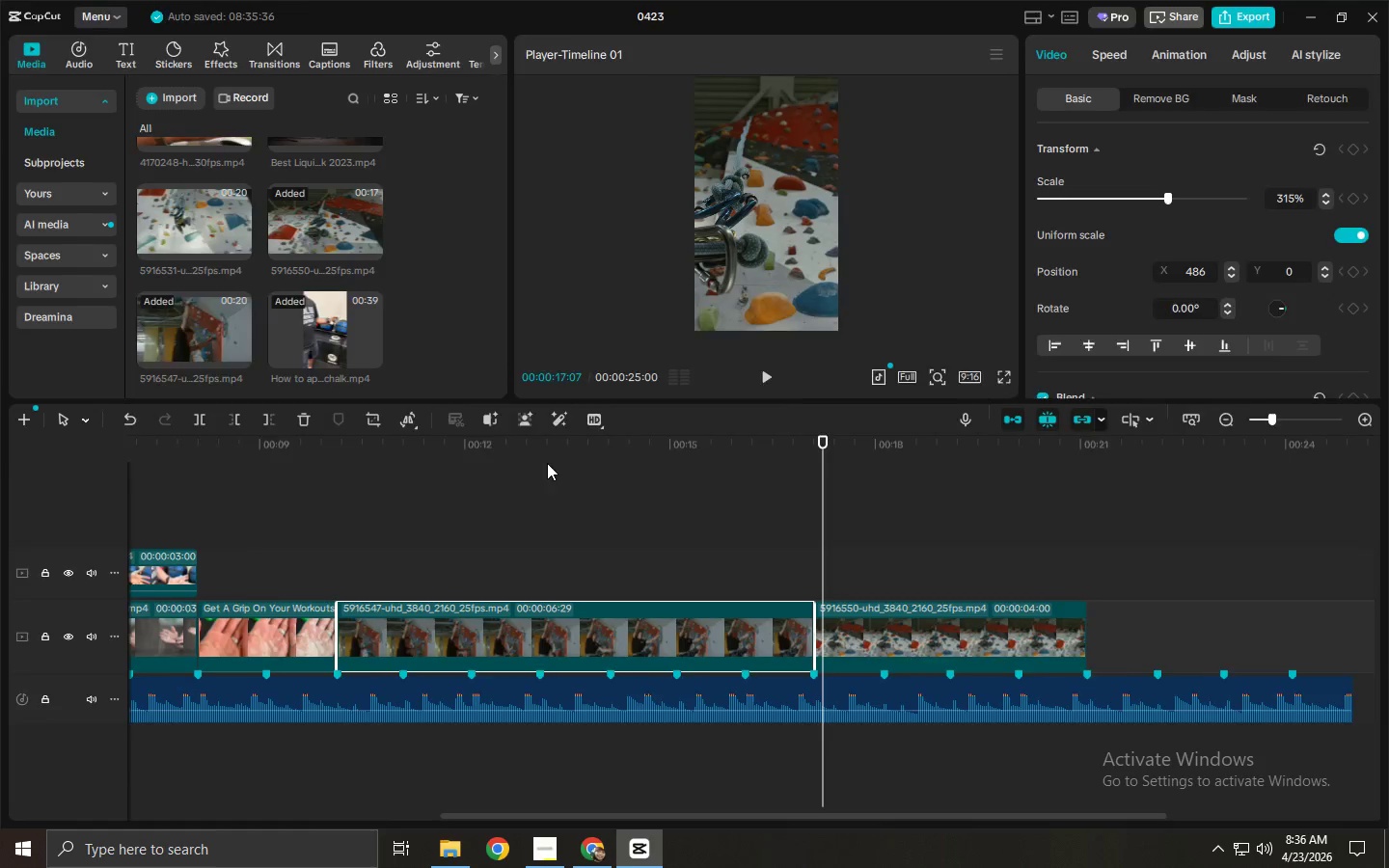 
key(Alt+Tab)
 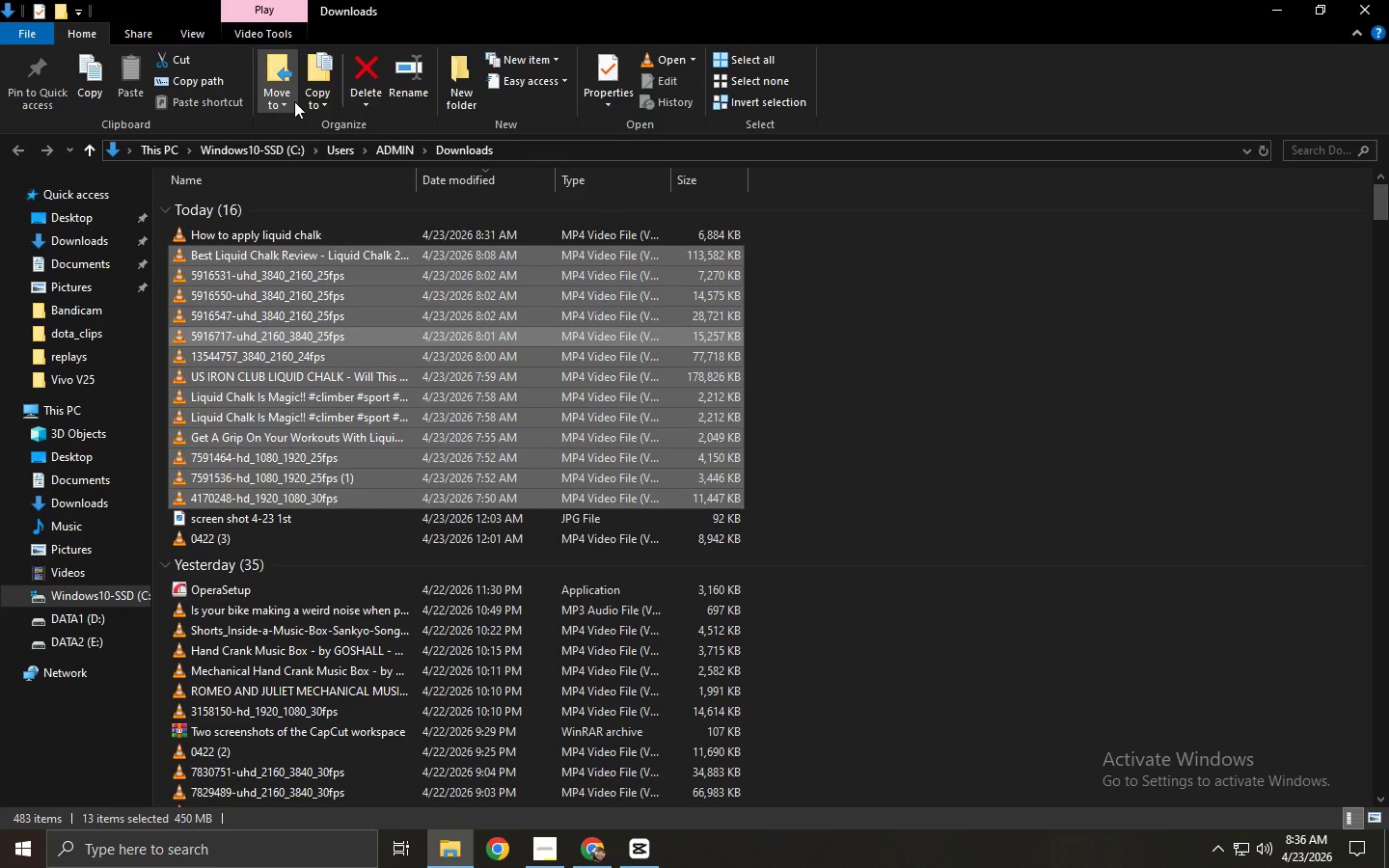 
key(Alt+AltLeft)
 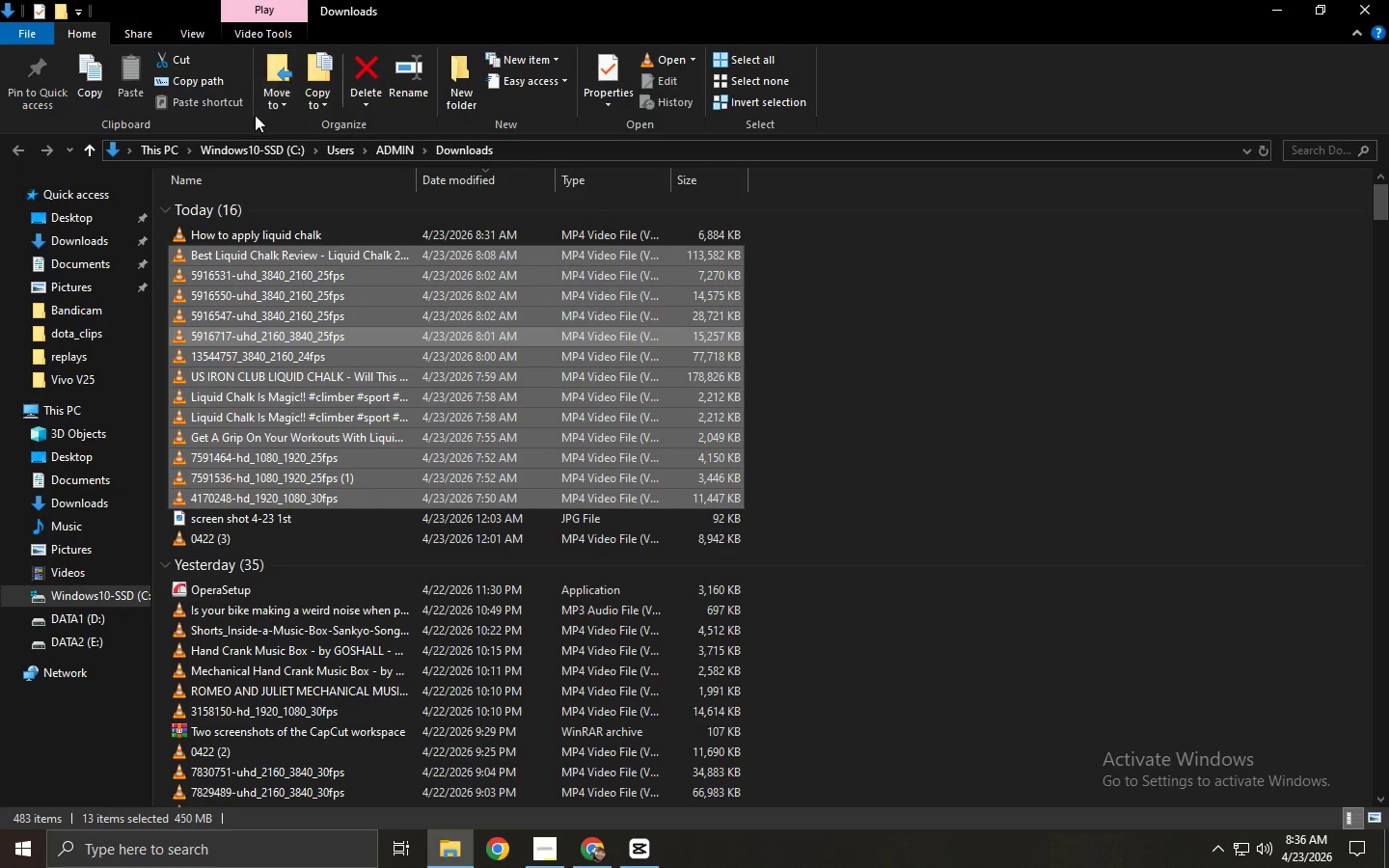 
key(Alt+Tab)
 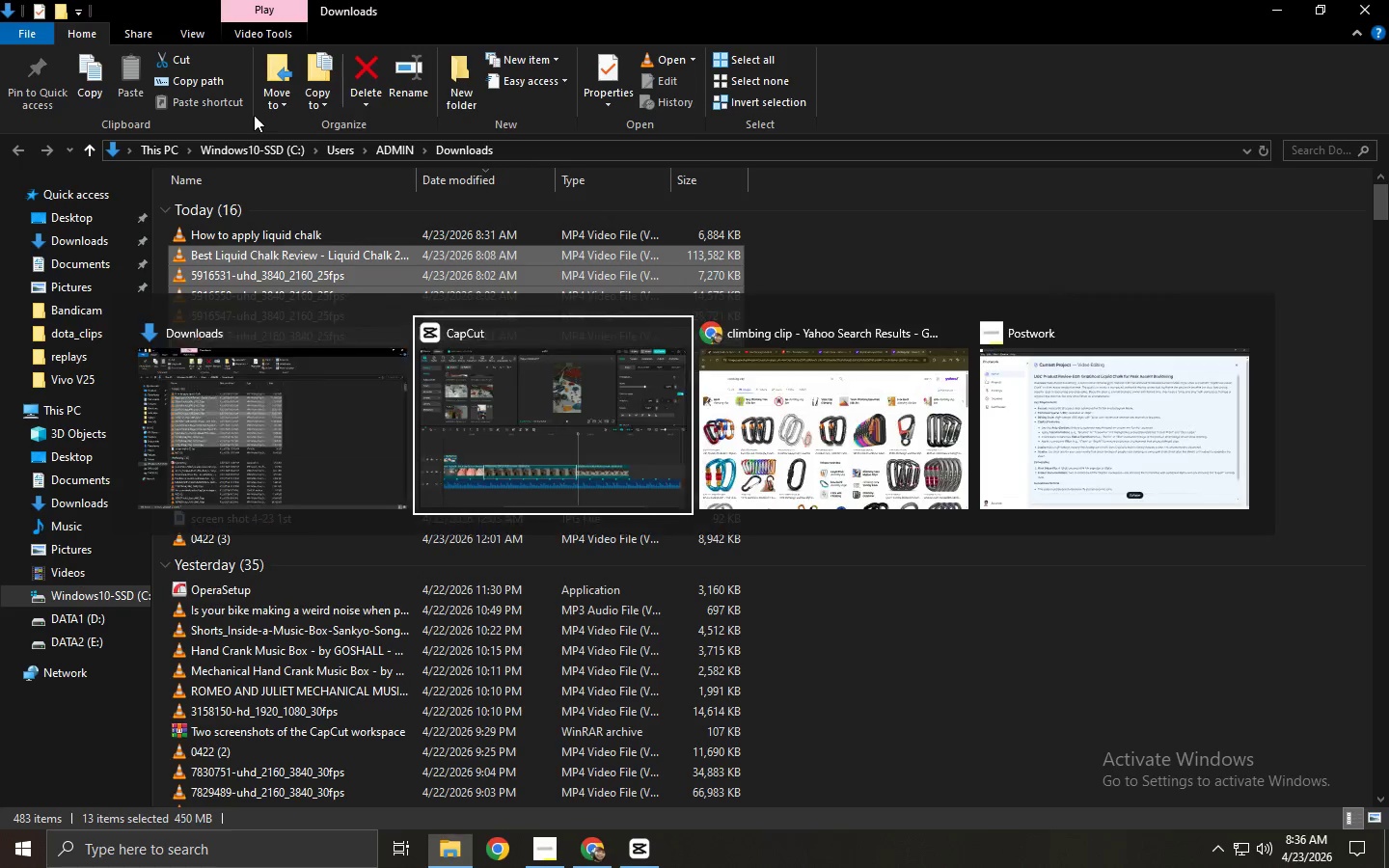 
key(Alt+Tab)
 